 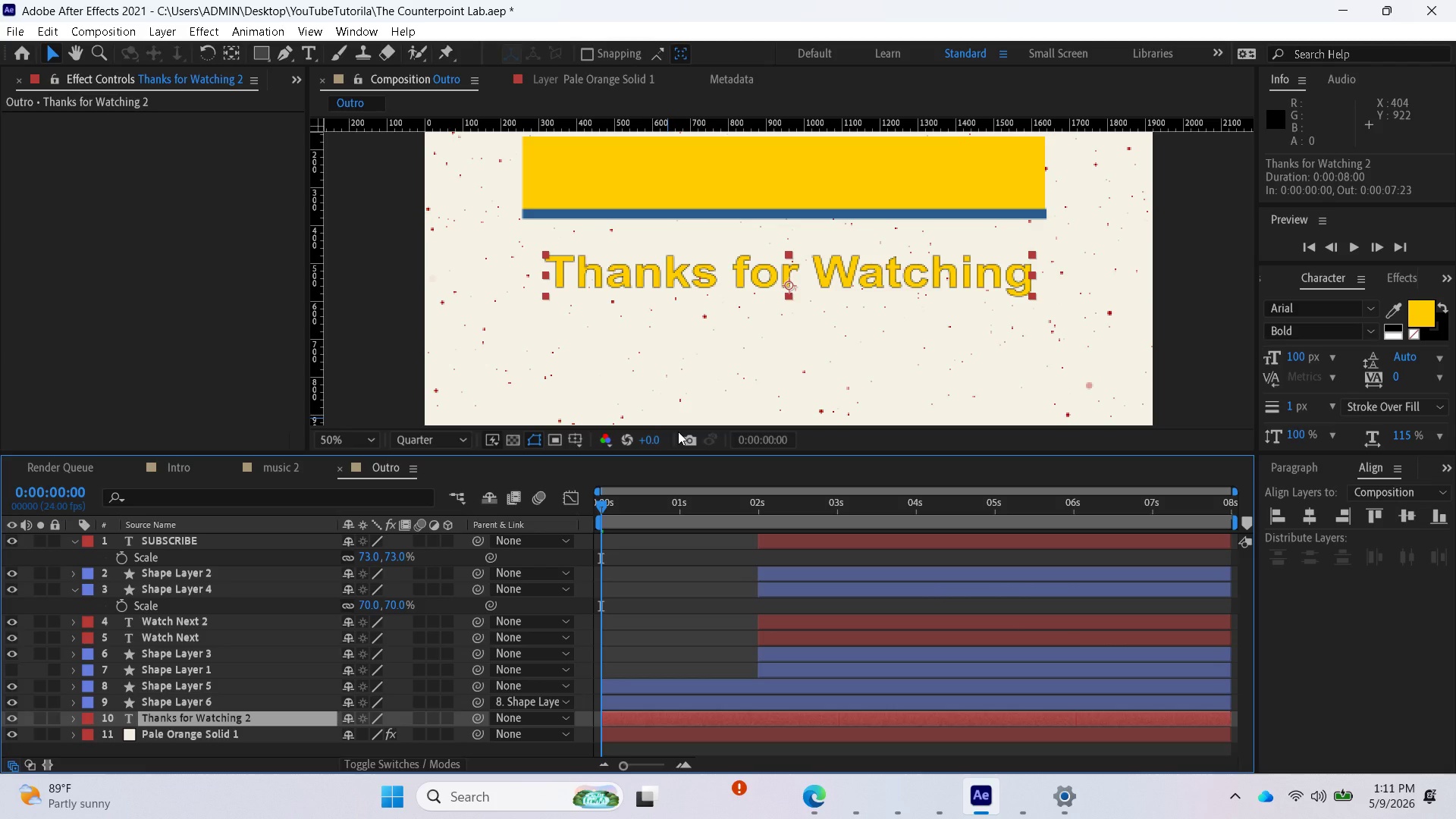 
left_click([189, 683])
 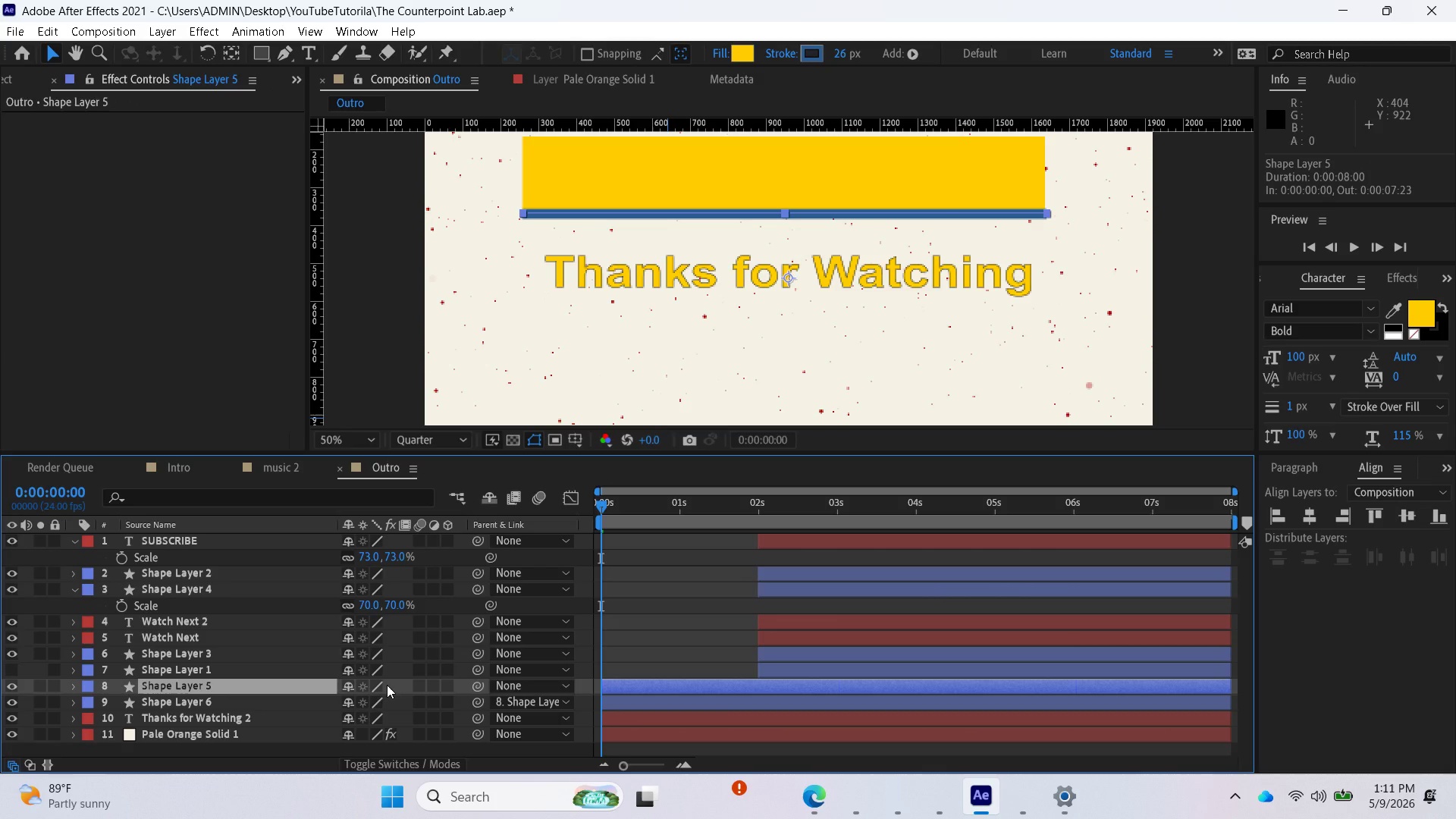 
key(P)
 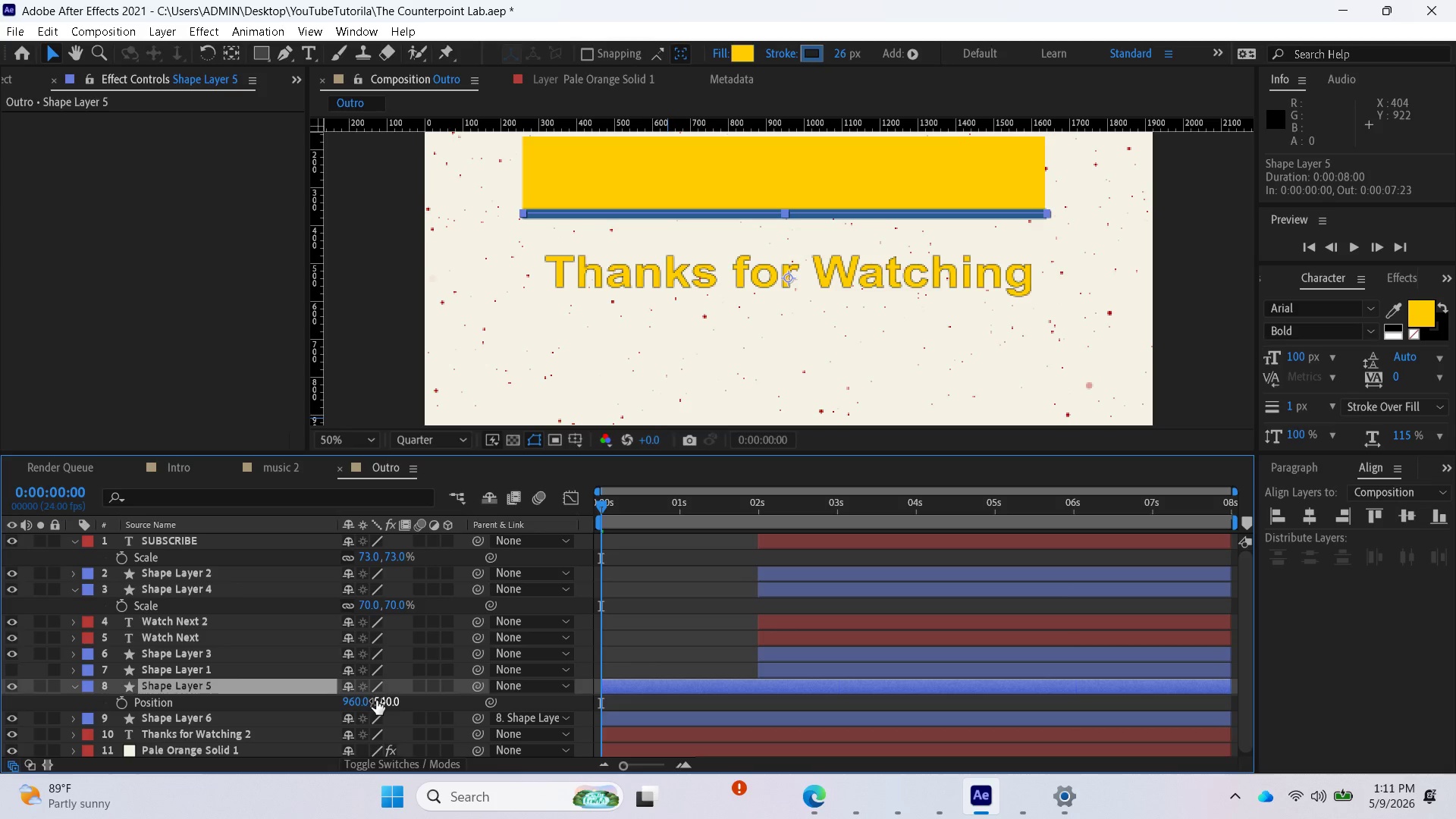 
left_click_drag(start_coordinate=[376, 701], to_coordinate=[382, 701])
 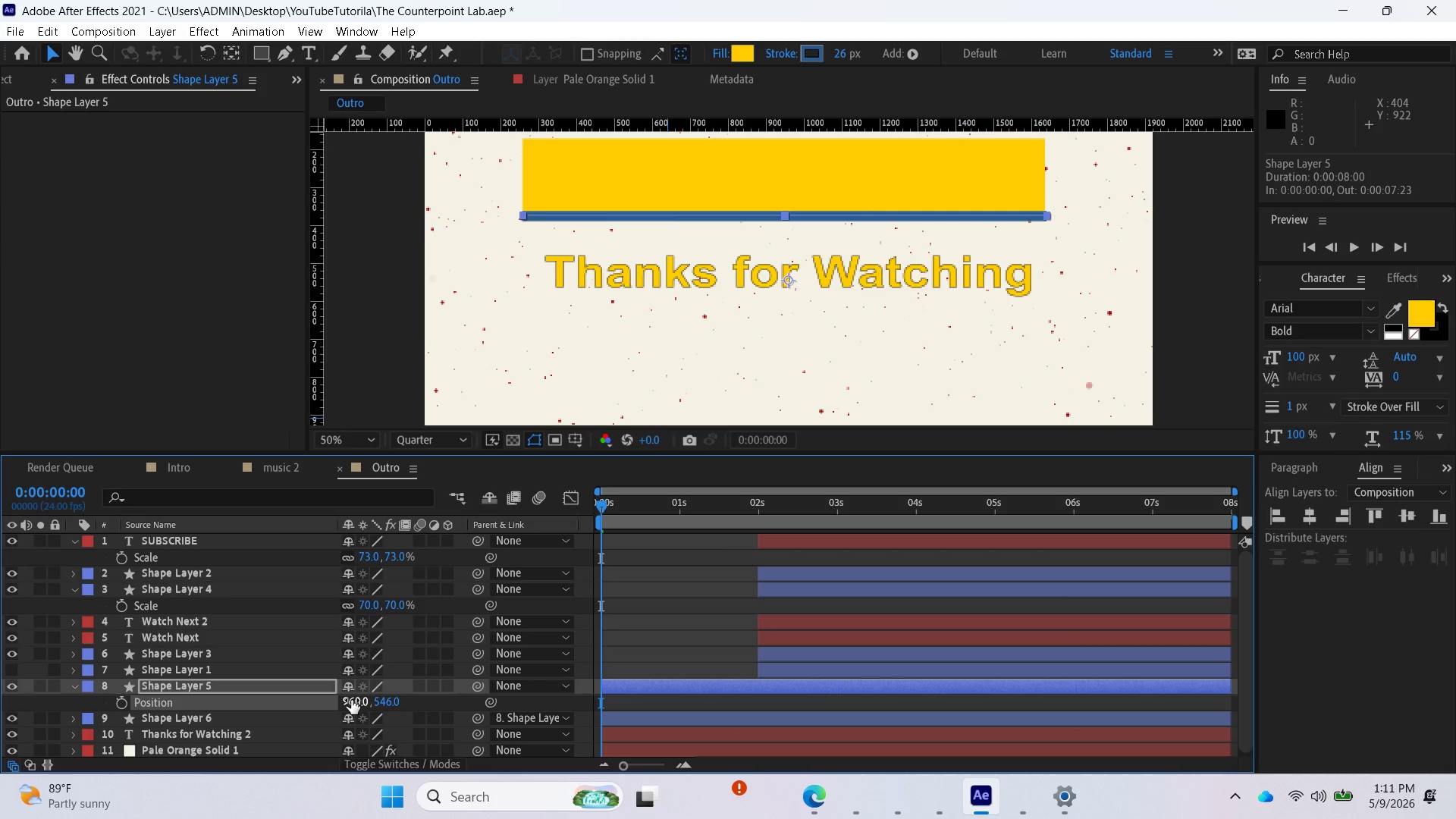 
left_click_drag(start_coordinate=[351, 700], to_coordinate=[373, 700])
 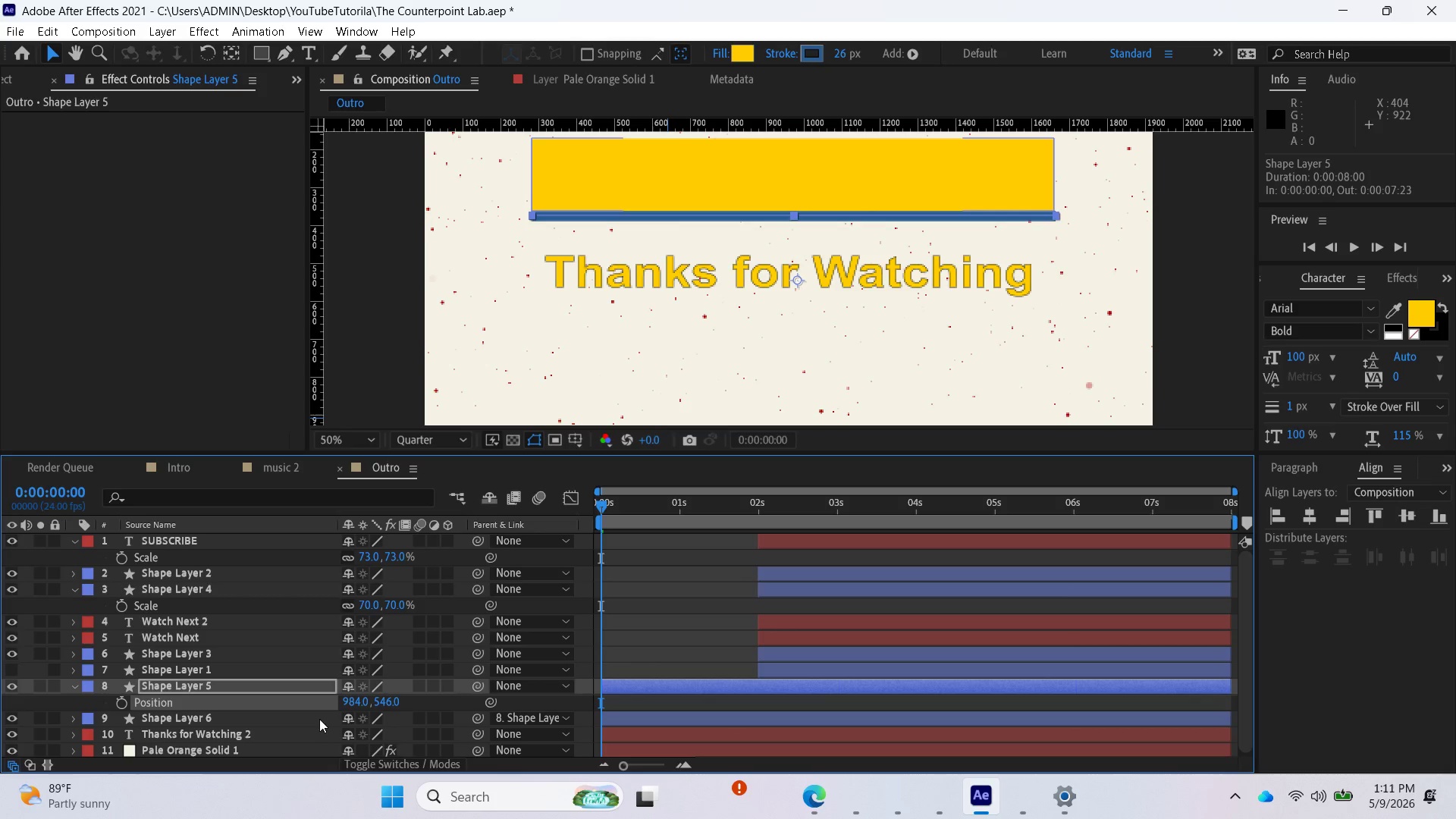 
scroll: coordinate [293, 720], scroll_direction: down, amount: 1.0
 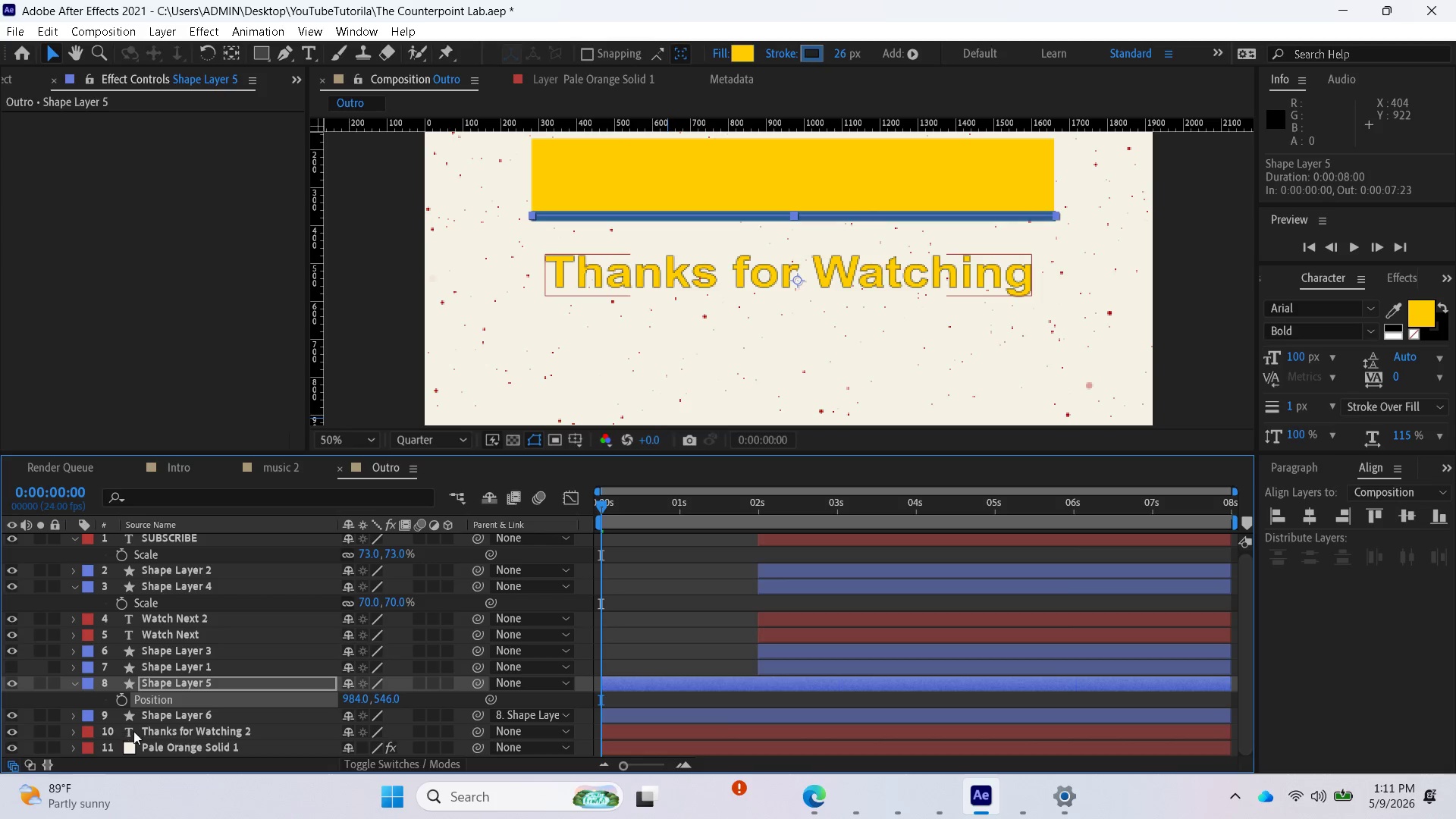 
left_click([200, 734])
 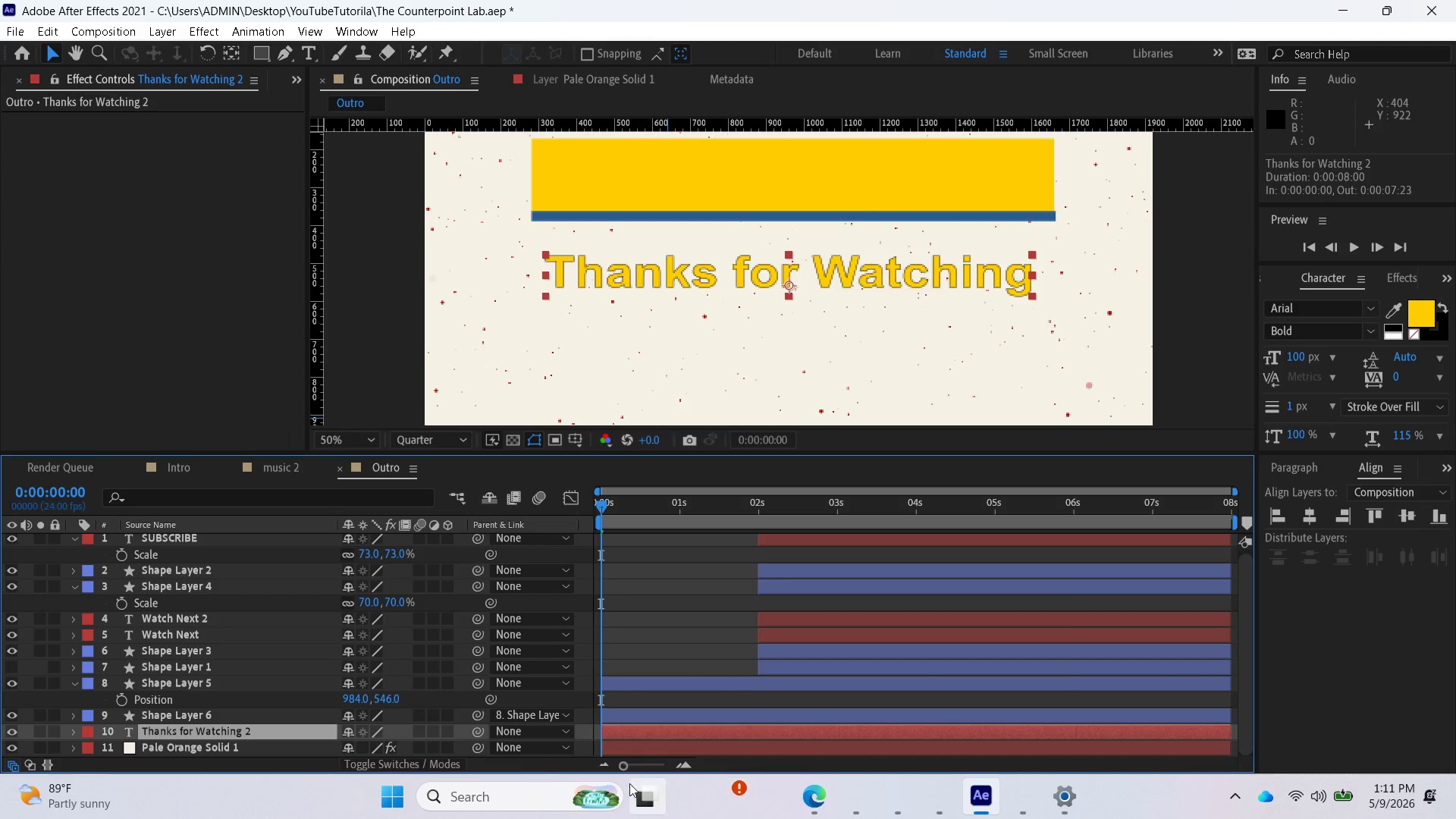 
wait(5.45)
 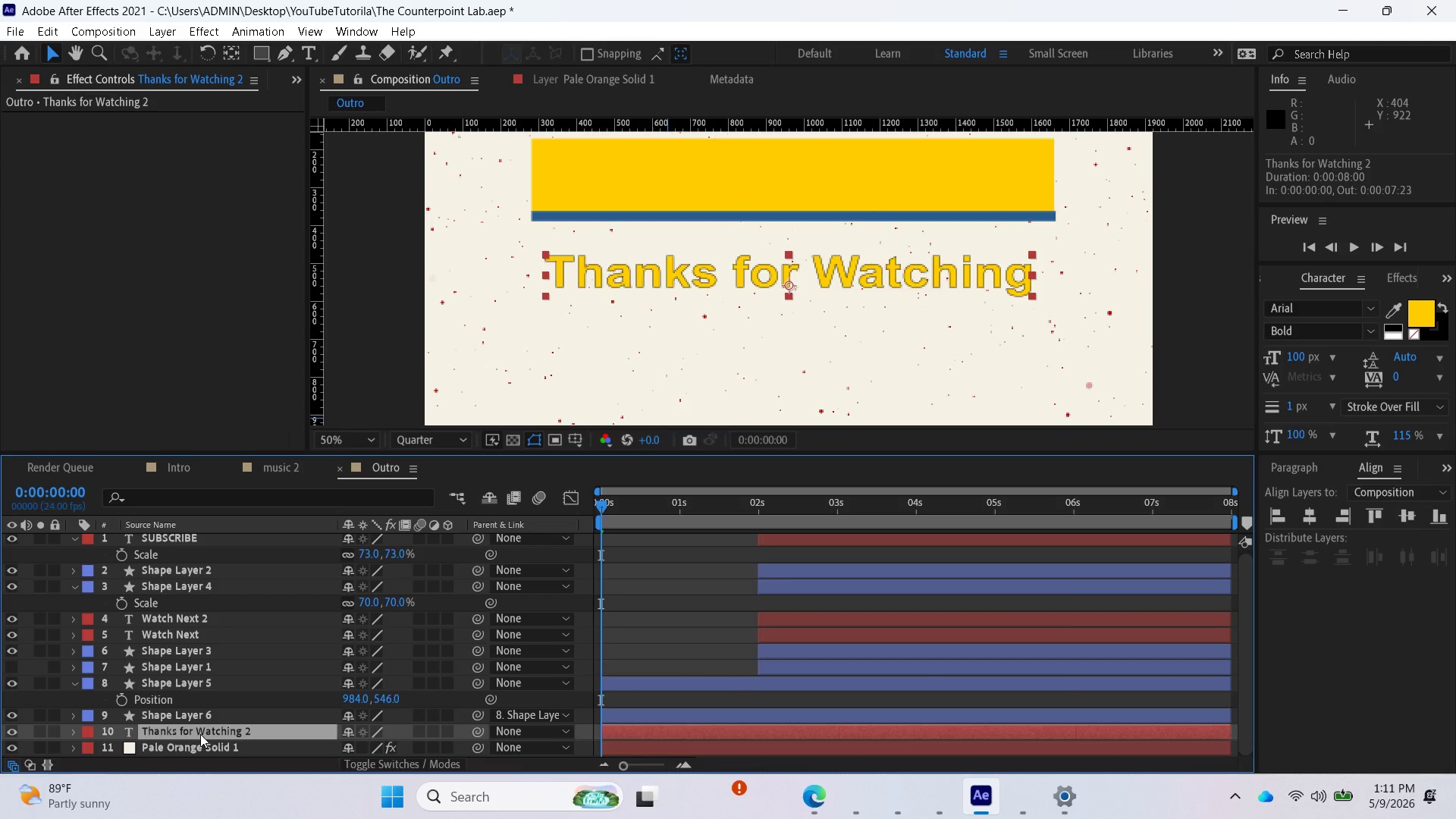 
left_click([413, 764])
 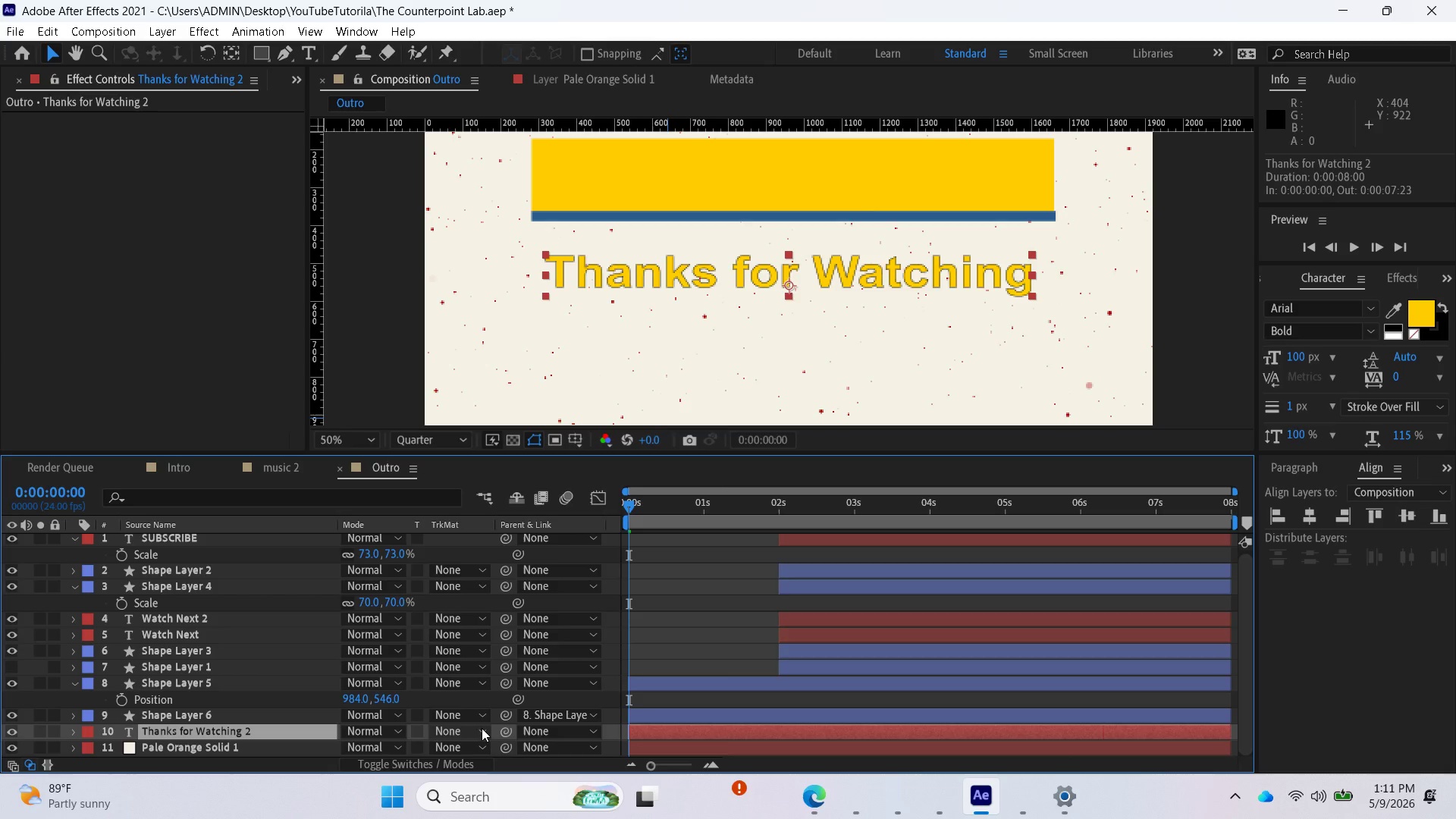 
wait(5.77)
 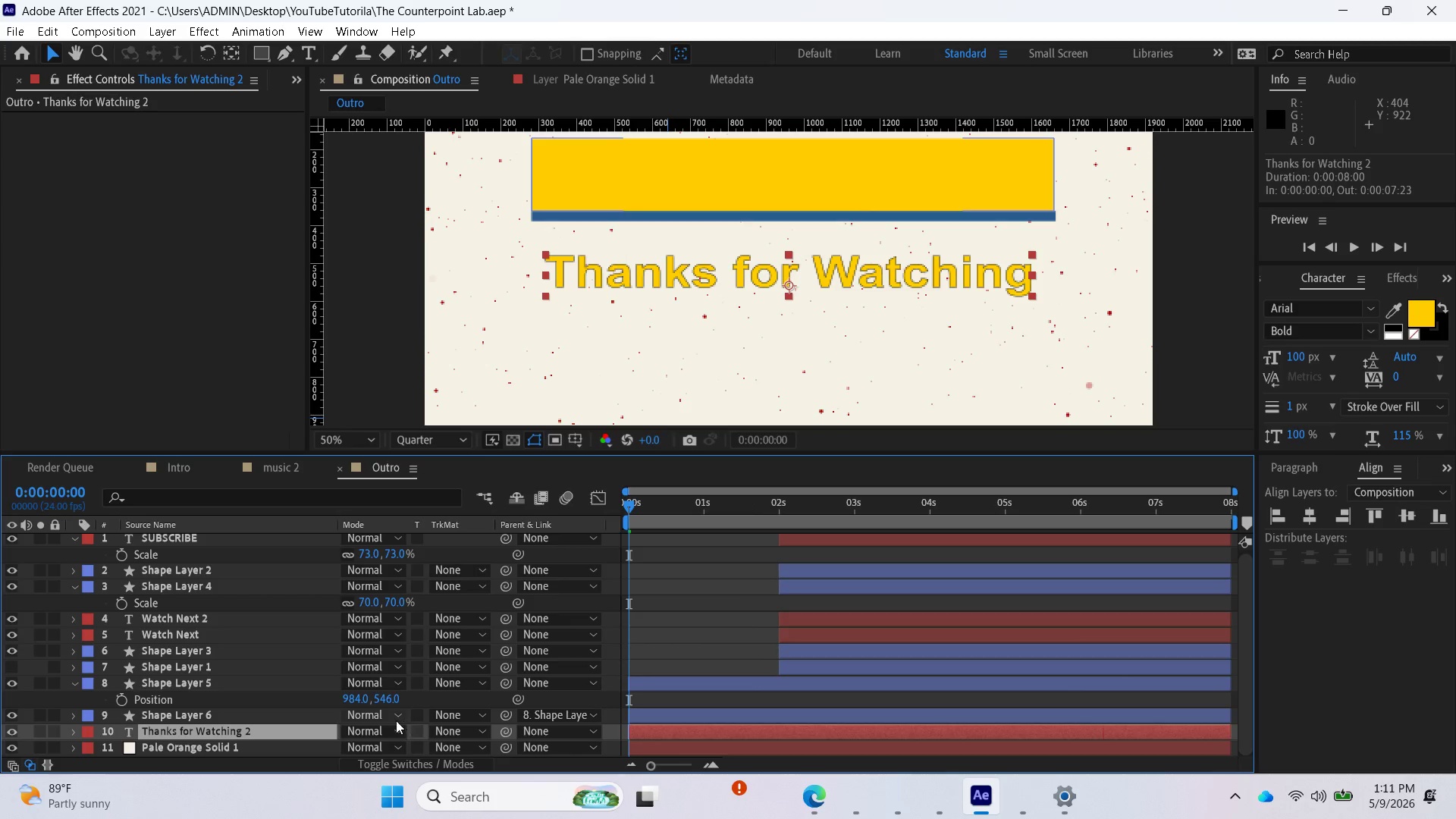 
left_click([482, 730])
 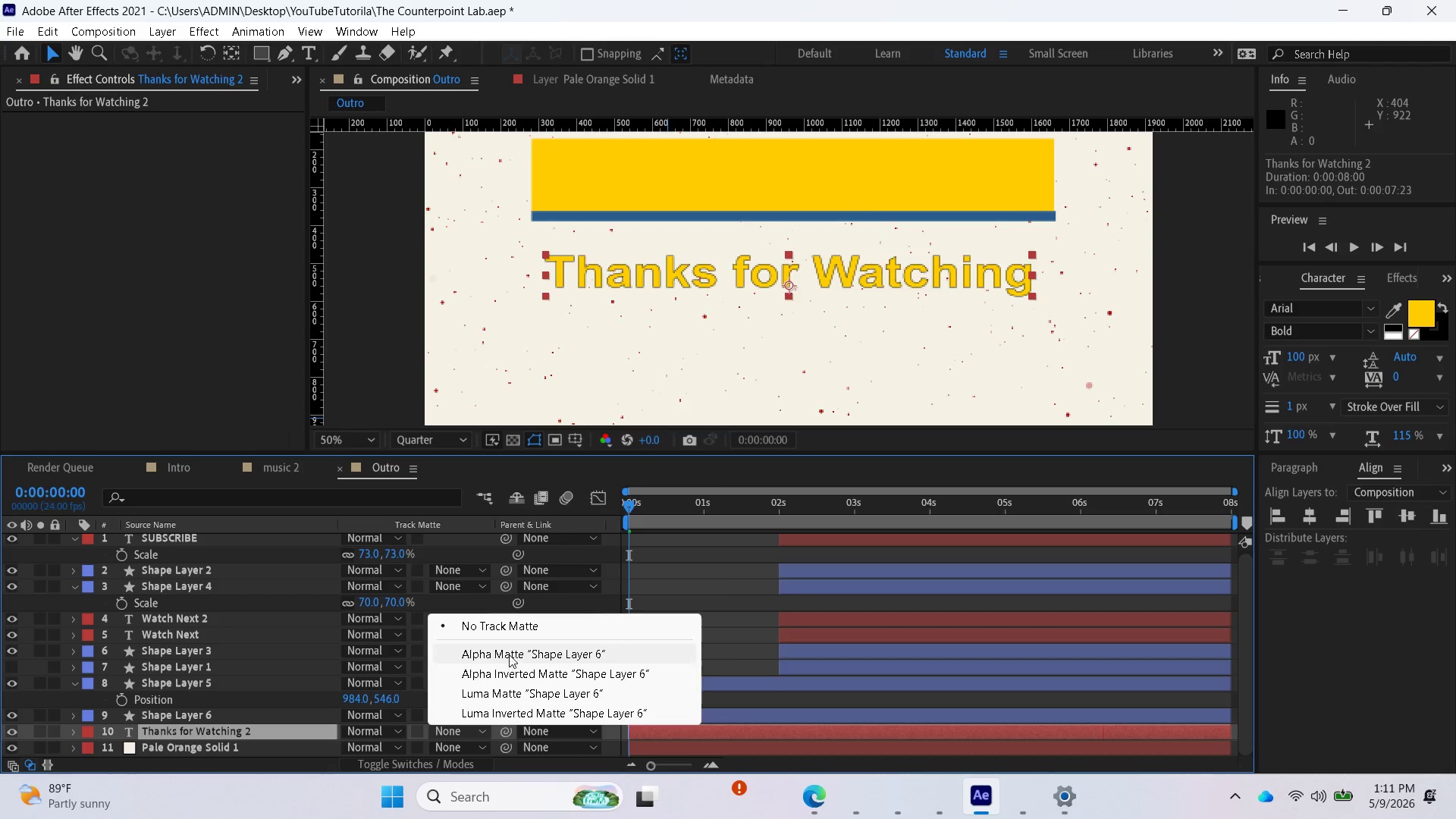 
left_click([510, 651])
 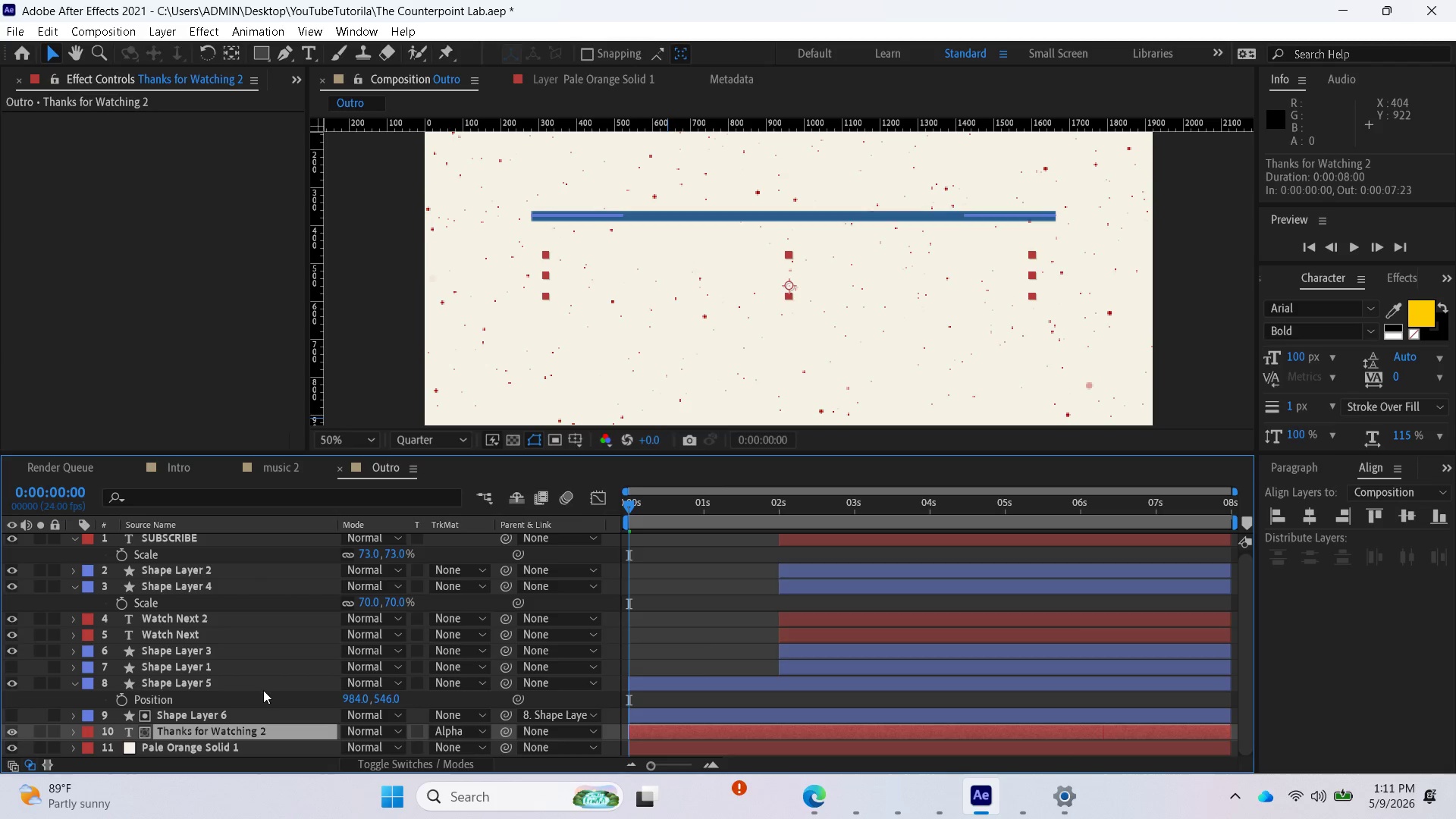 
wait(9.72)
 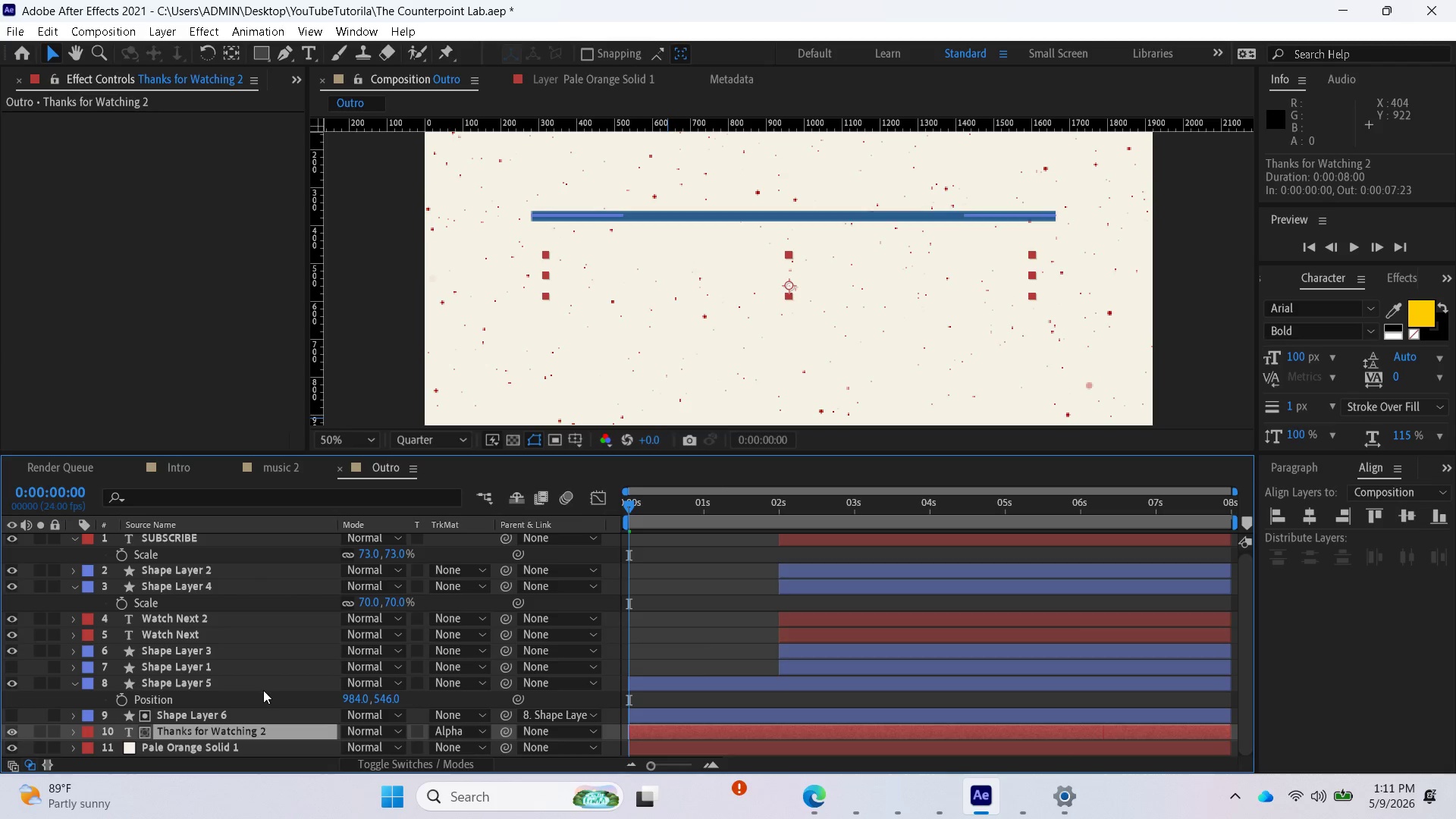 
mouse_move([139, 604])
 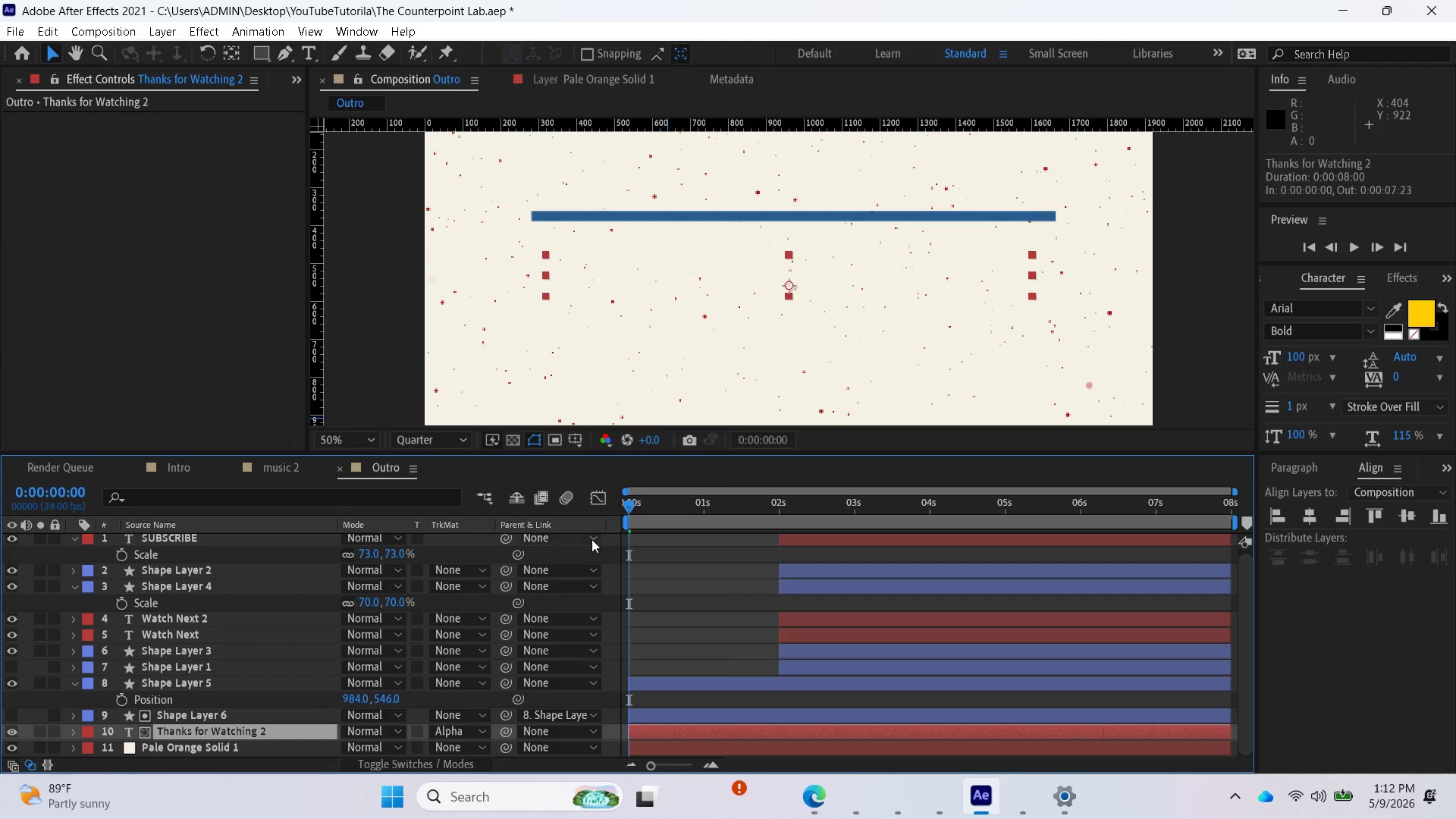 
mouse_move([594, 519])
 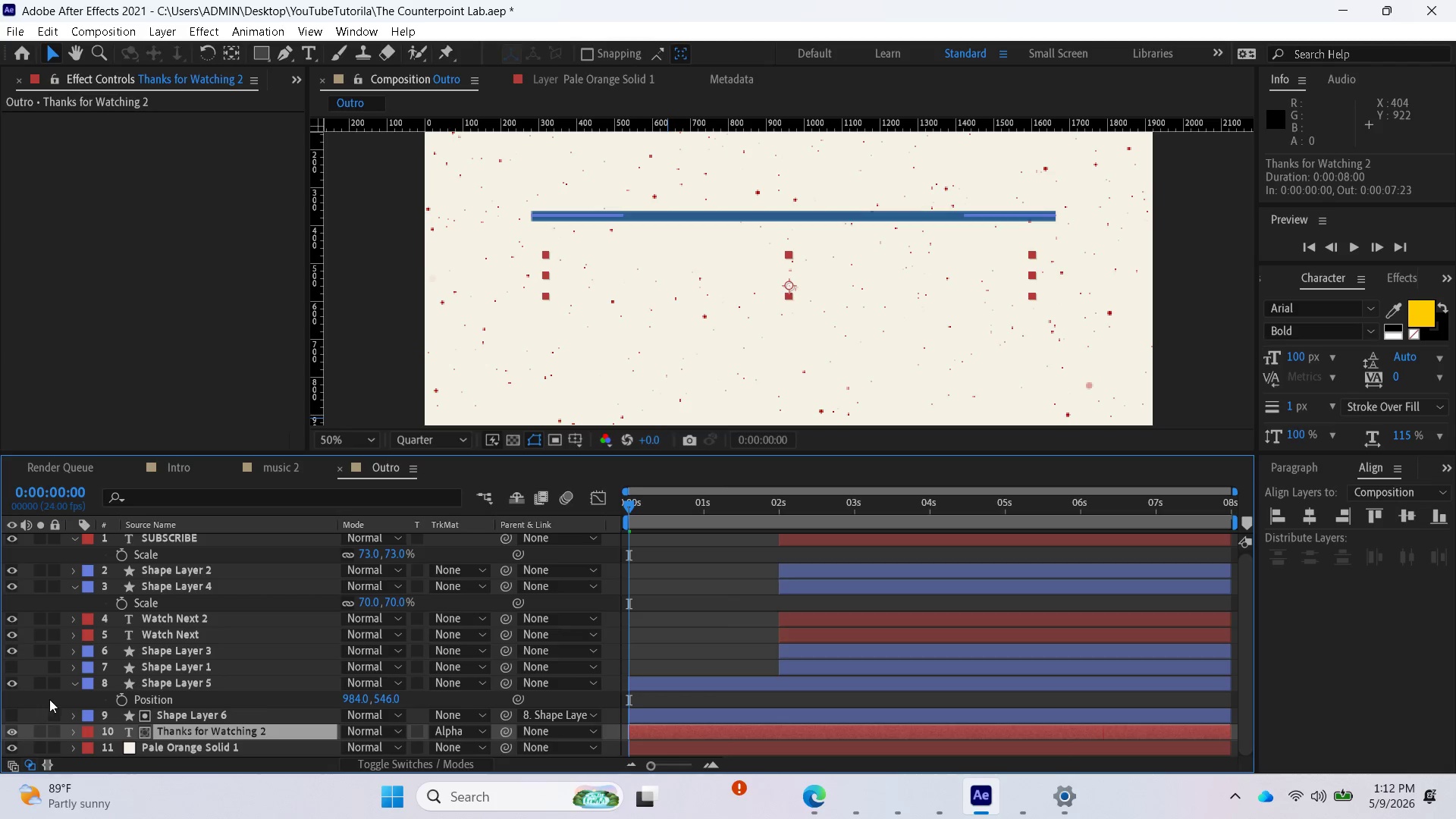 
left_click([69, 680])
 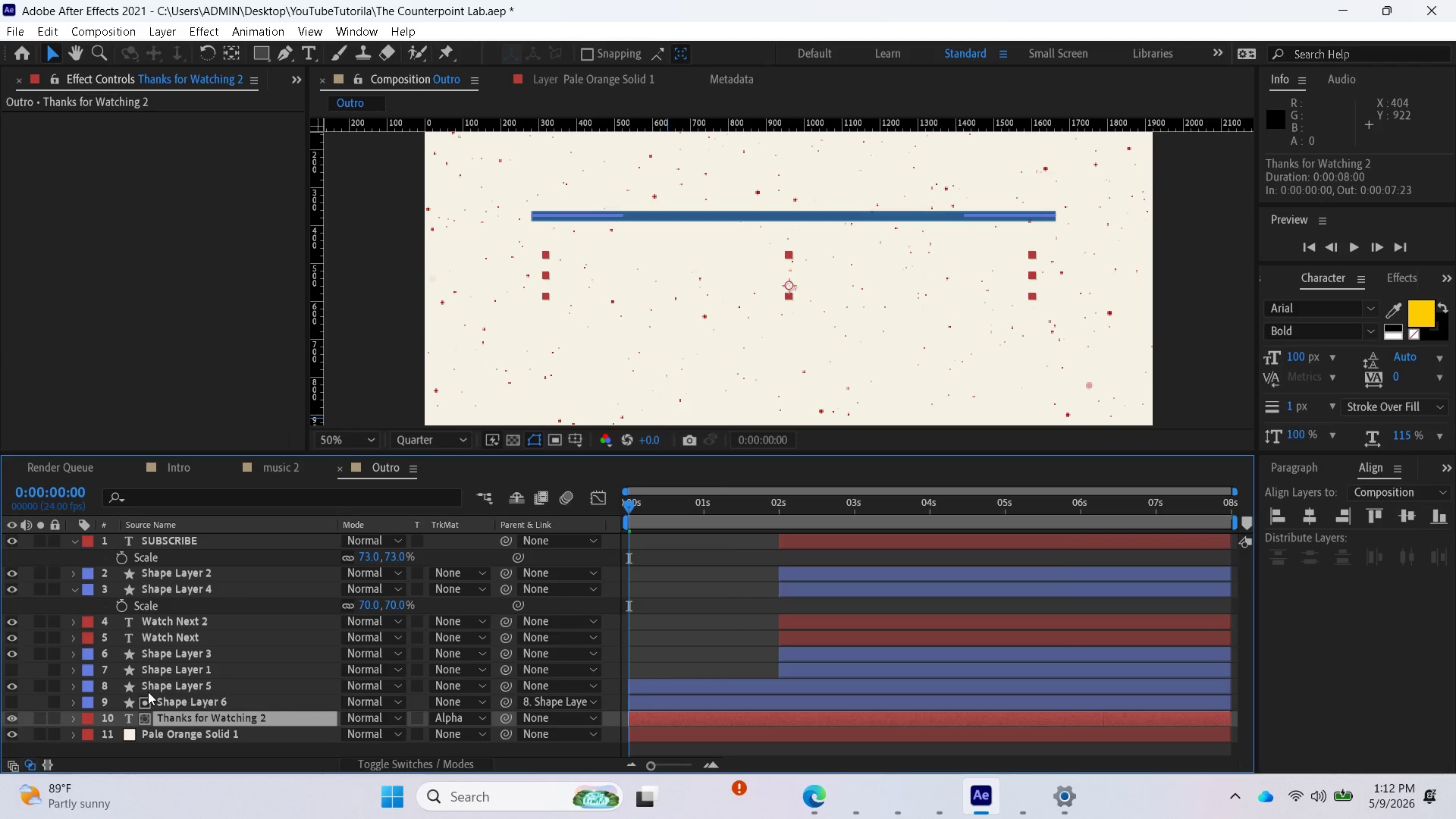 
left_click([158, 692])
 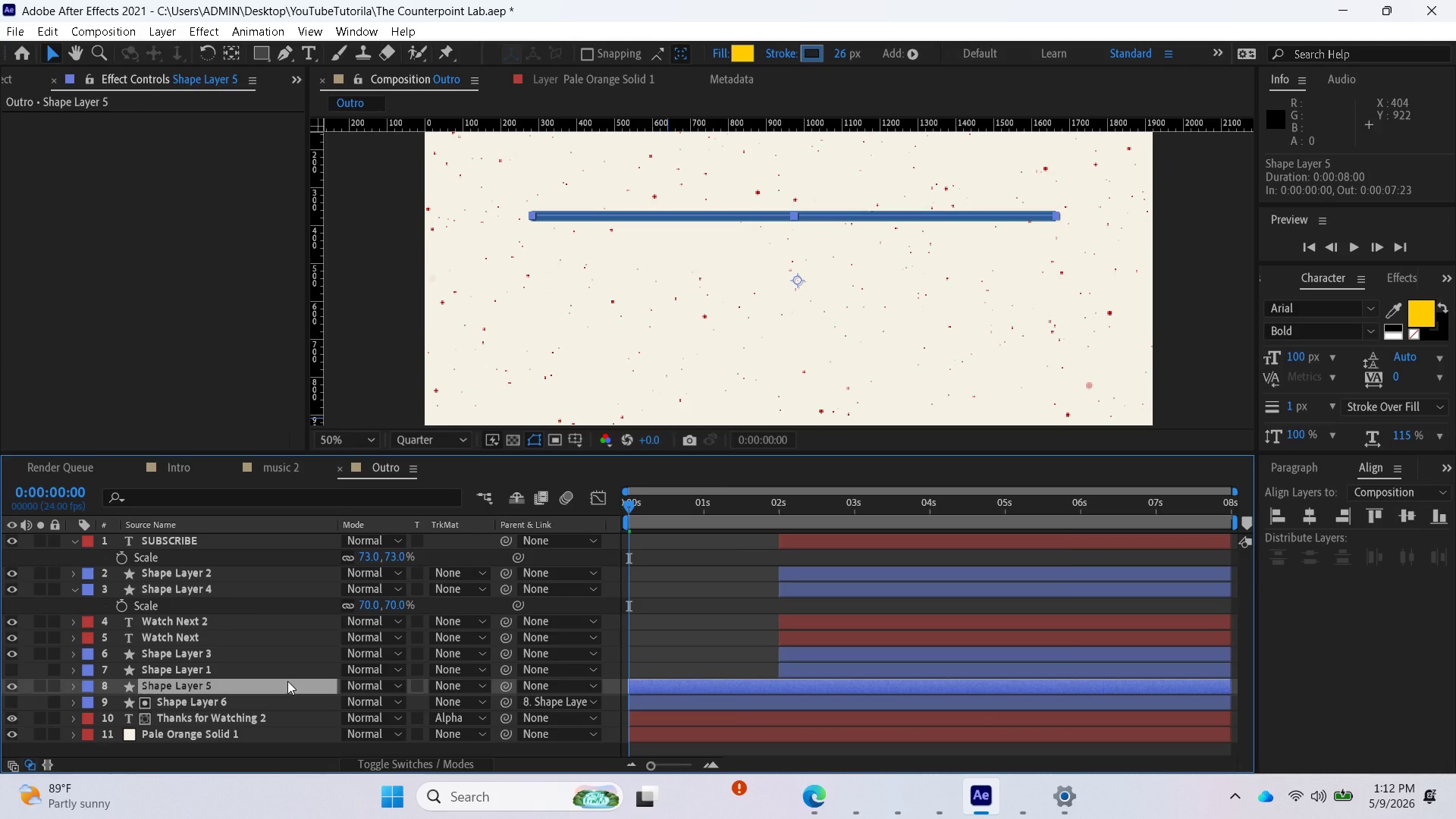 
key(P)
 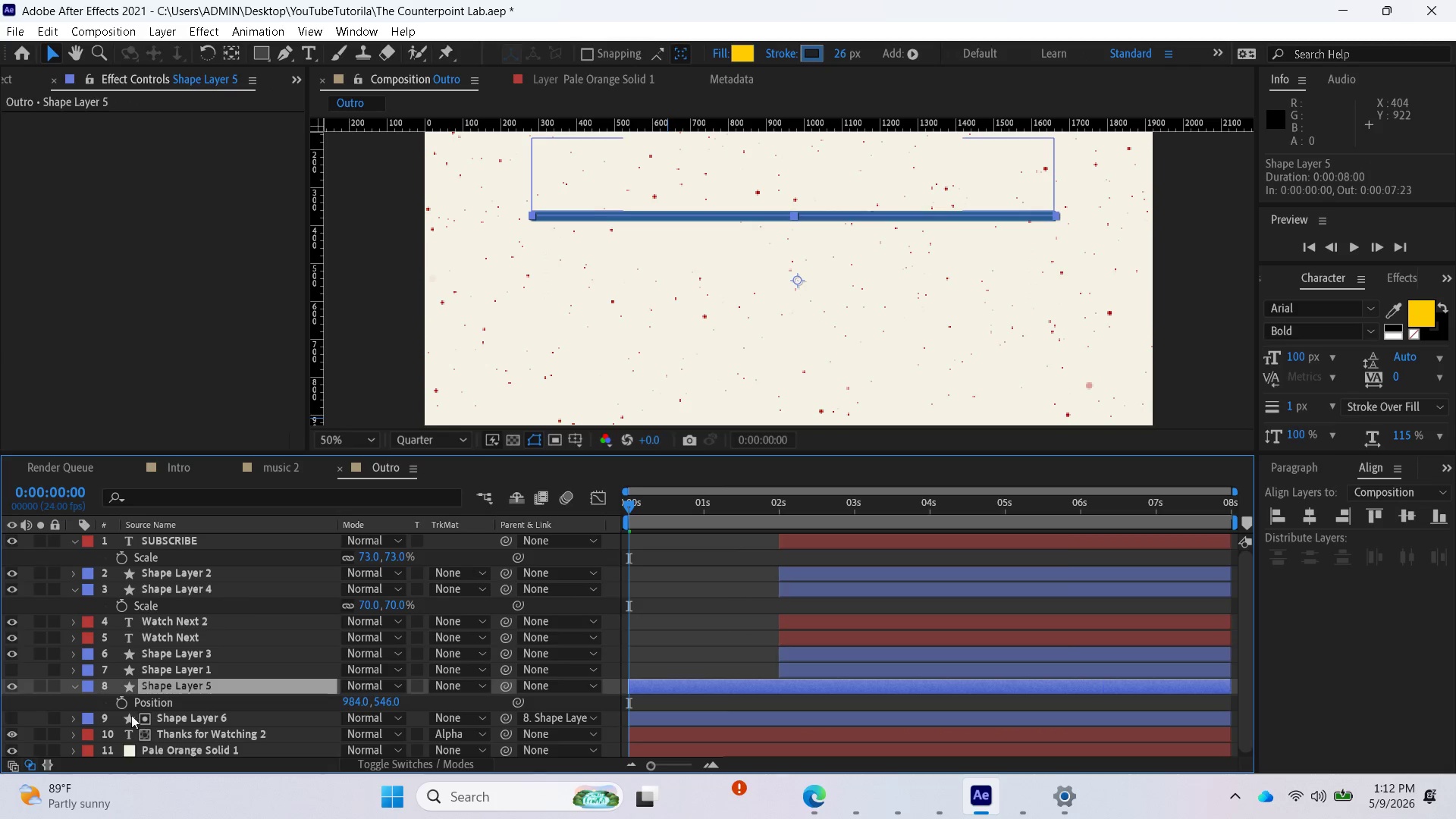 
left_click([119, 702])
 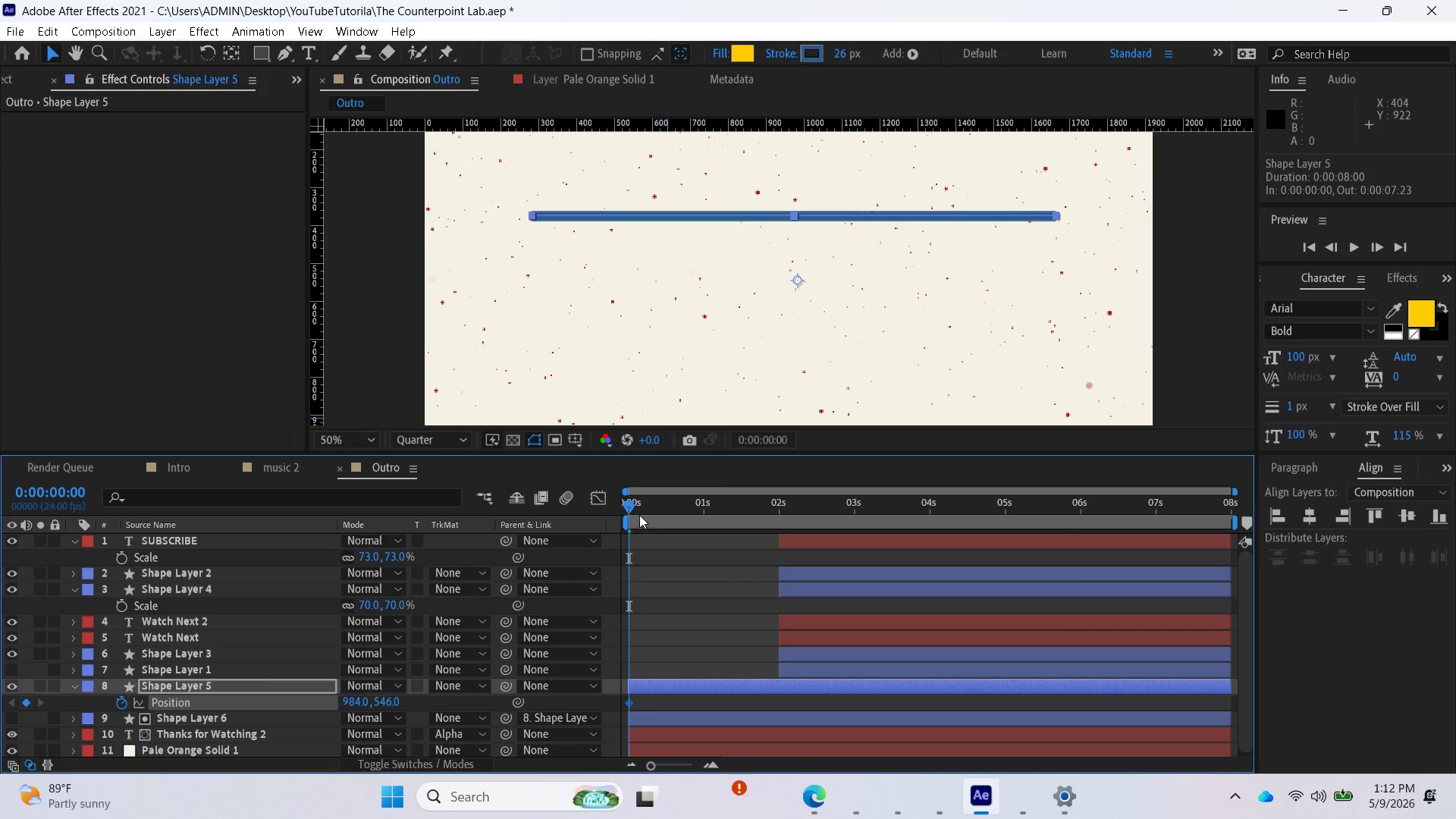 
left_click_drag(start_coordinate=[632, 500], to_coordinate=[708, 507])
 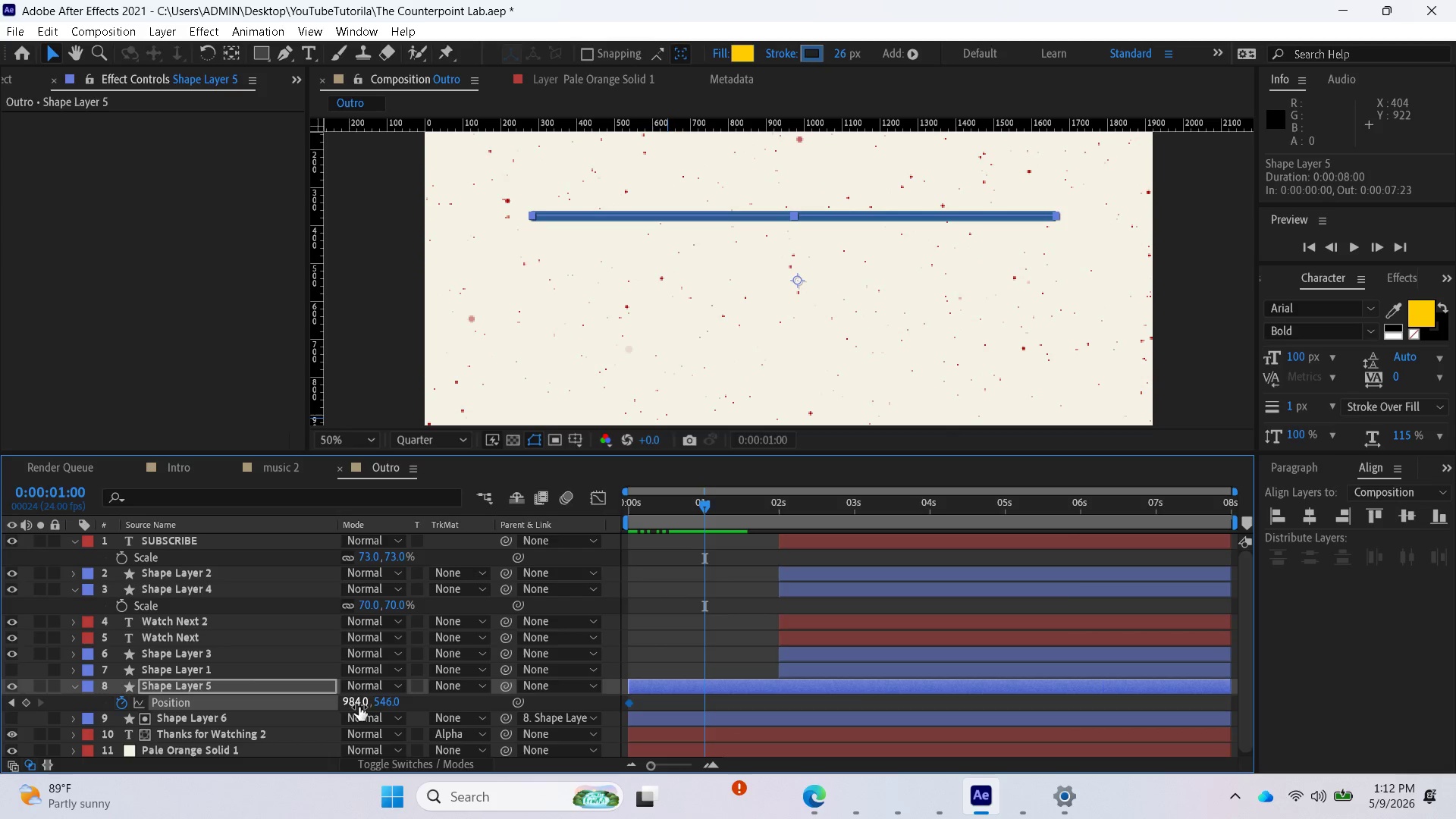 
left_click_drag(start_coordinate=[382, 699], to_coordinate=[626, 690])
 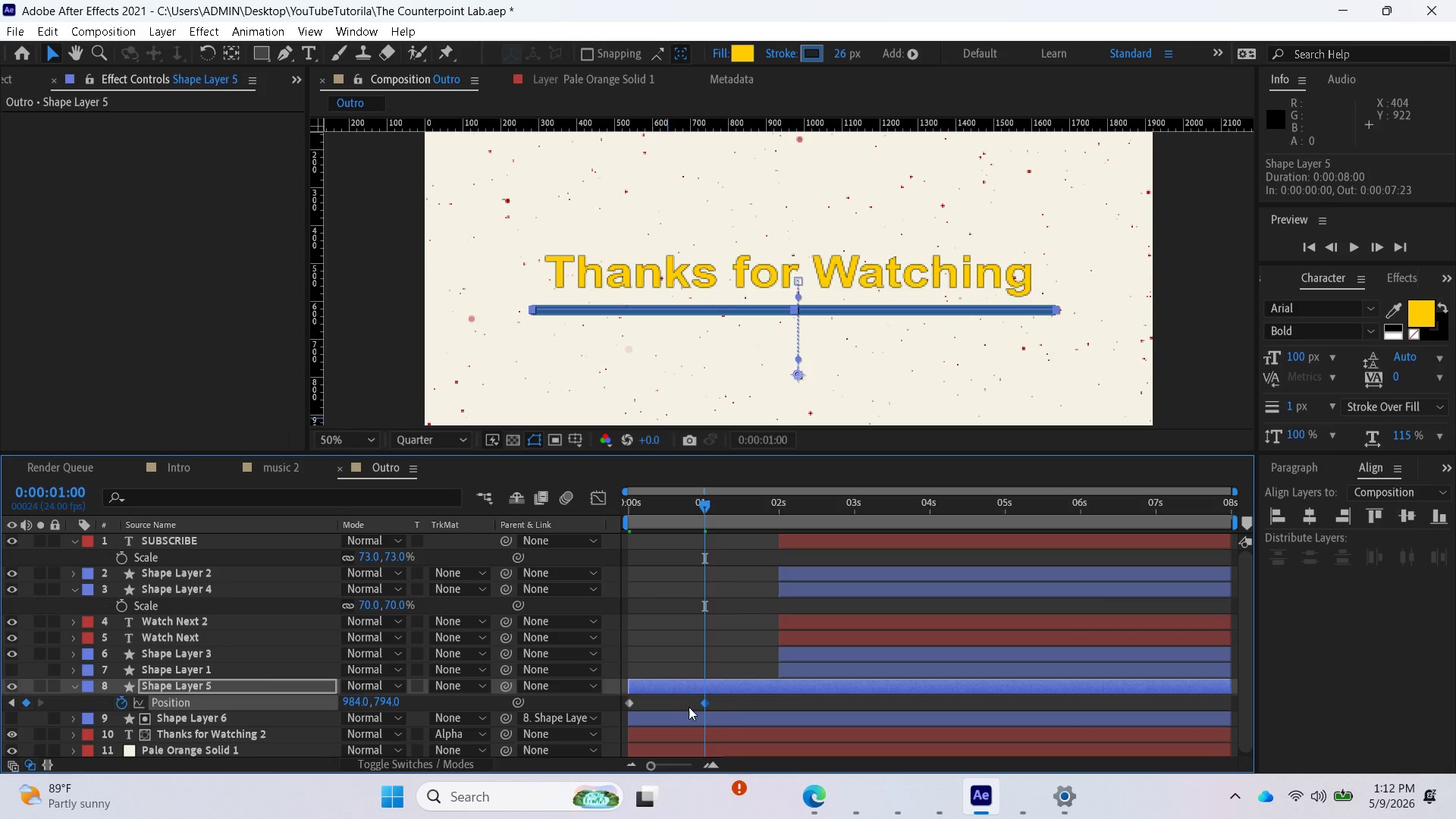 
wait(9.72)
 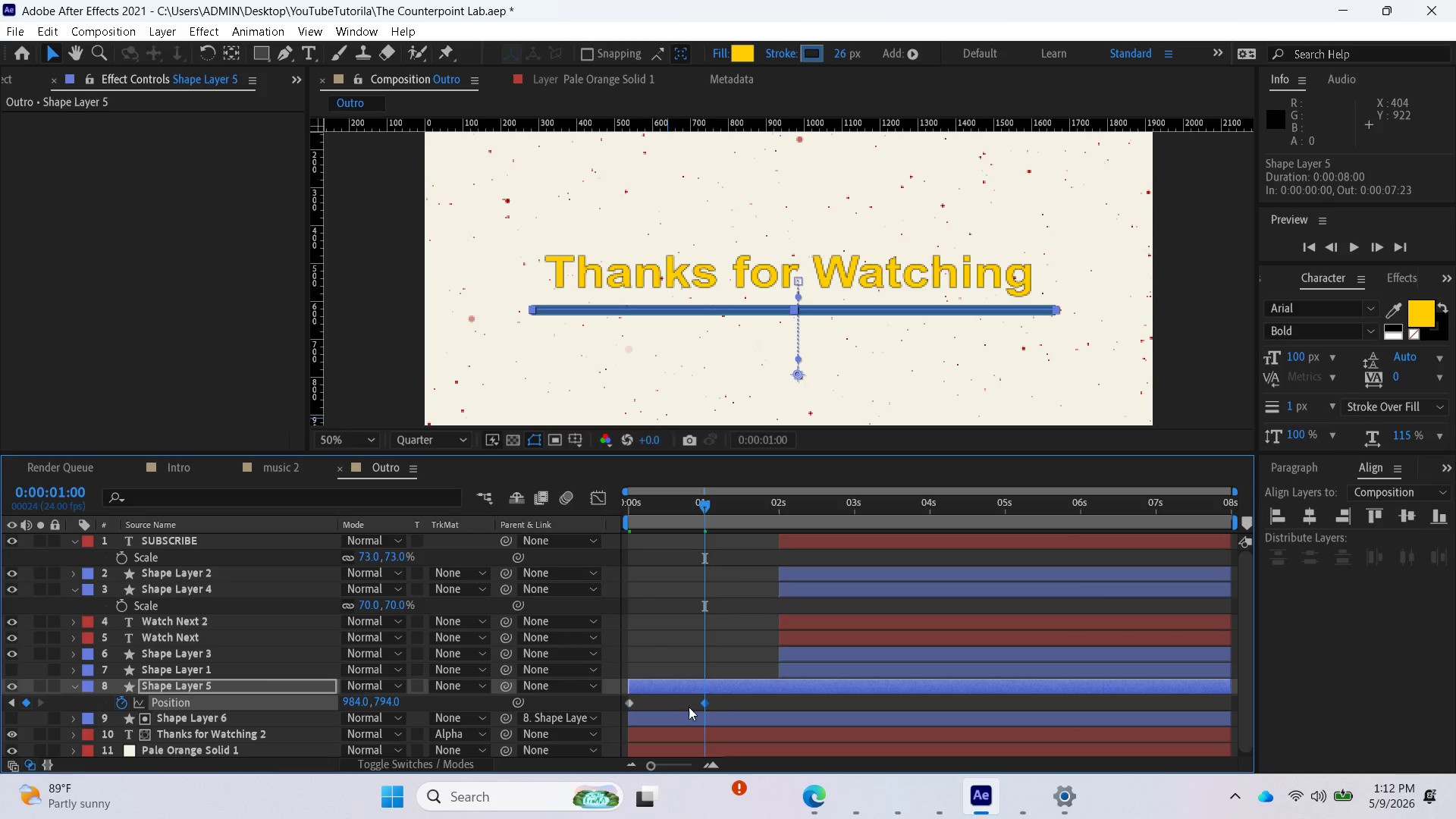 
left_click_drag(start_coordinate=[708, 511], to_coordinate=[764, 516])
 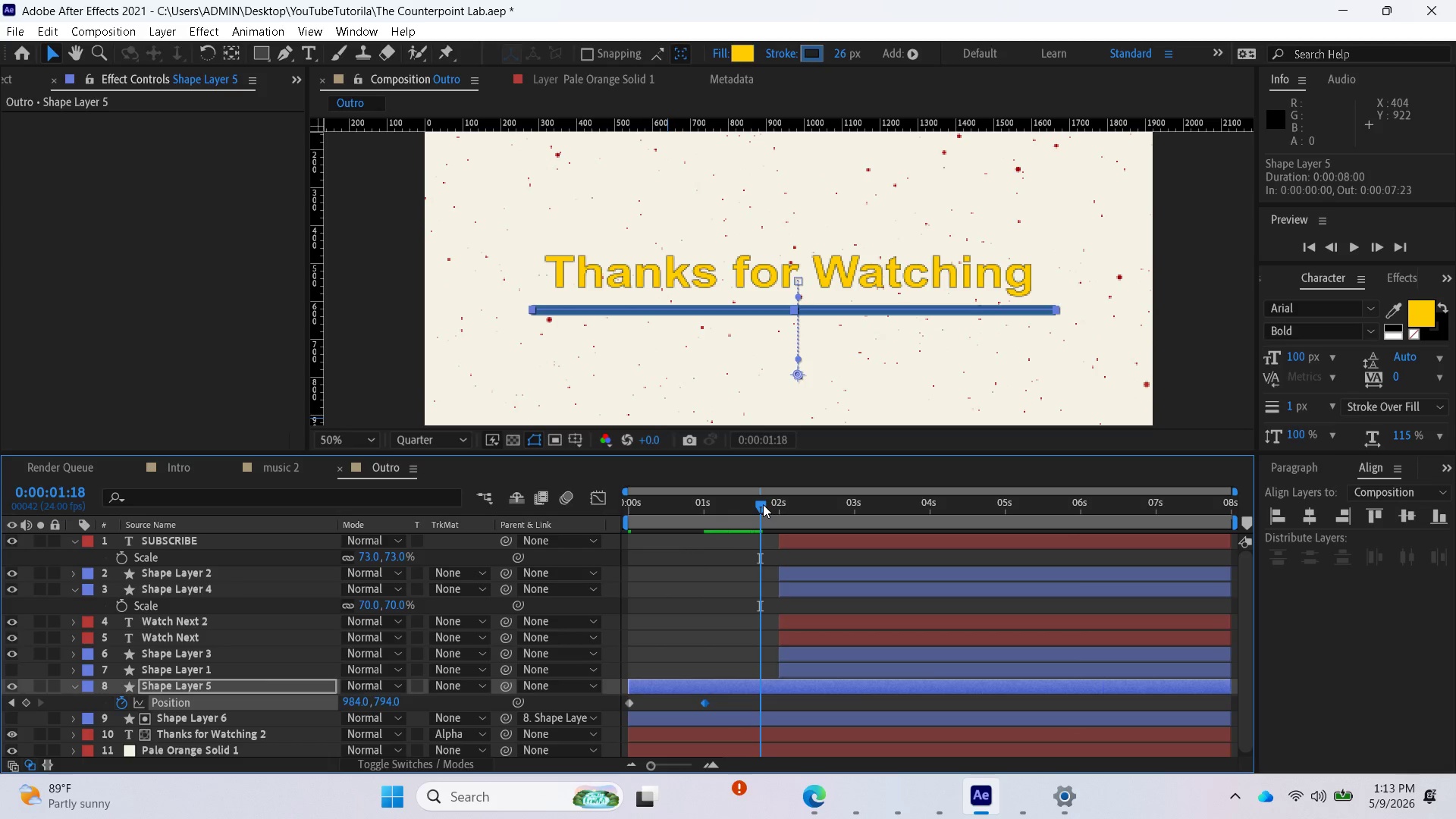 
left_click_drag(start_coordinate=[763, 504], to_coordinate=[778, 504])
 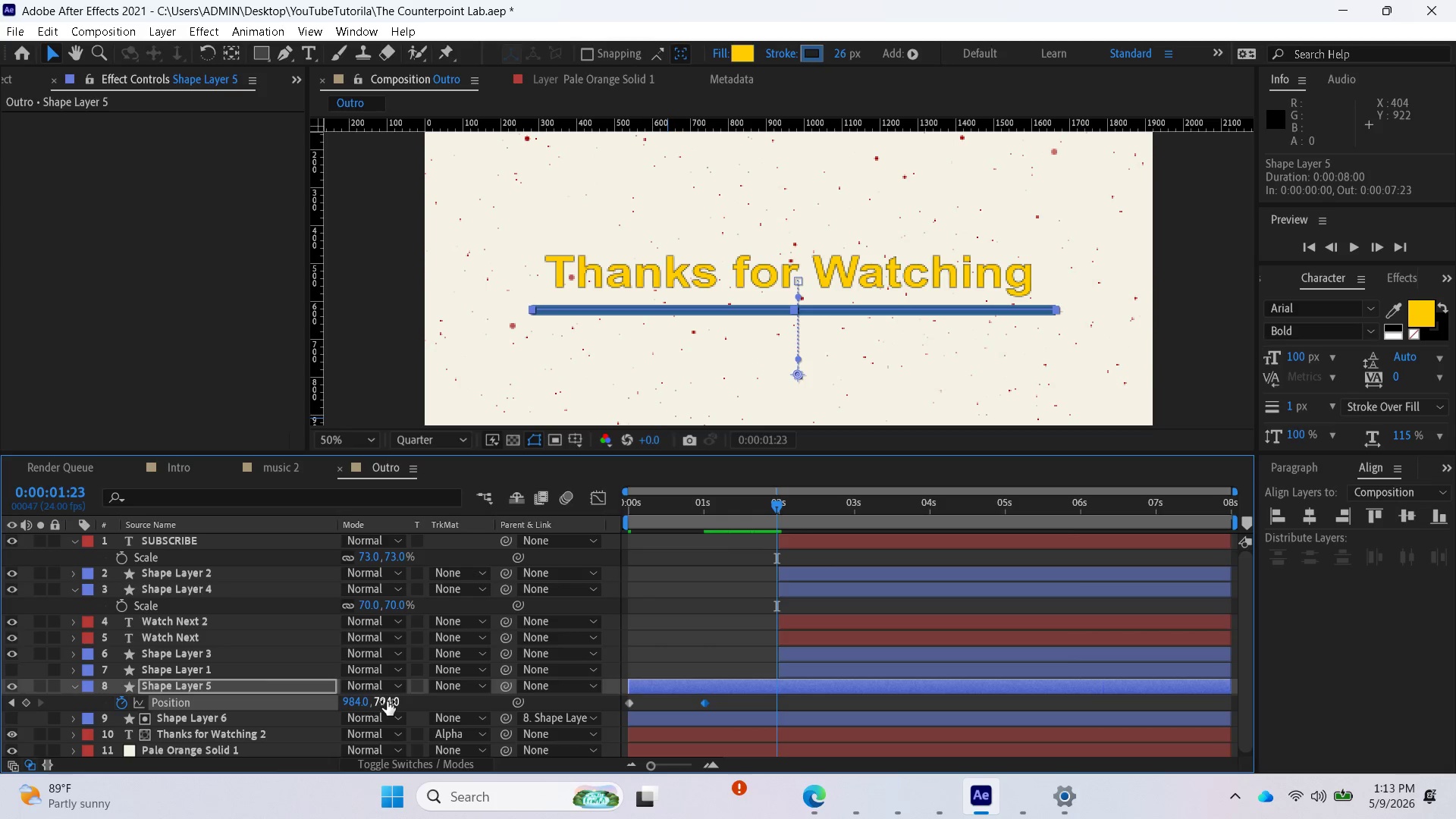 
left_click_drag(start_coordinate=[385, 704], to_coordinate=[222, 676])
 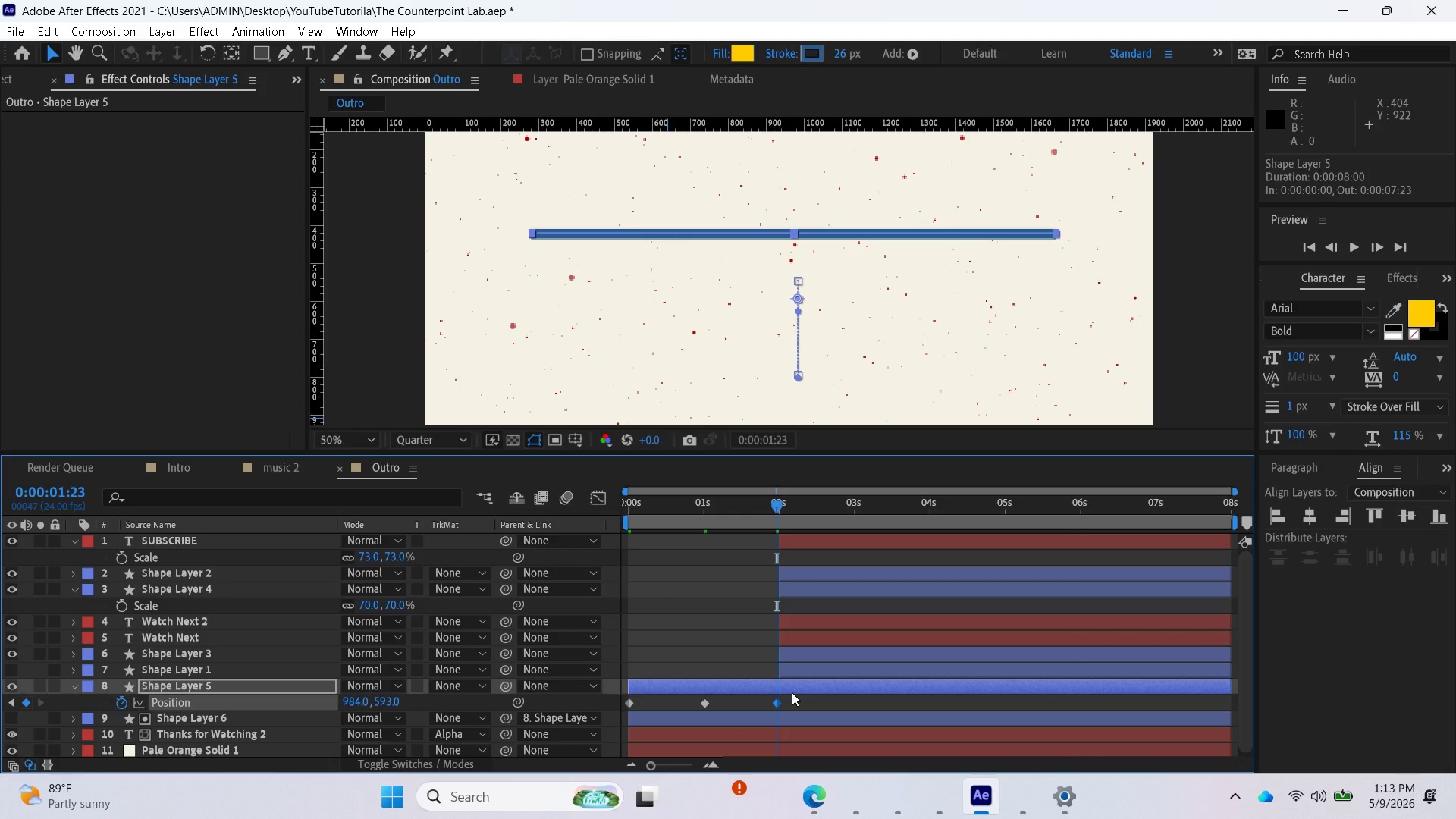 
wait(5.03)
 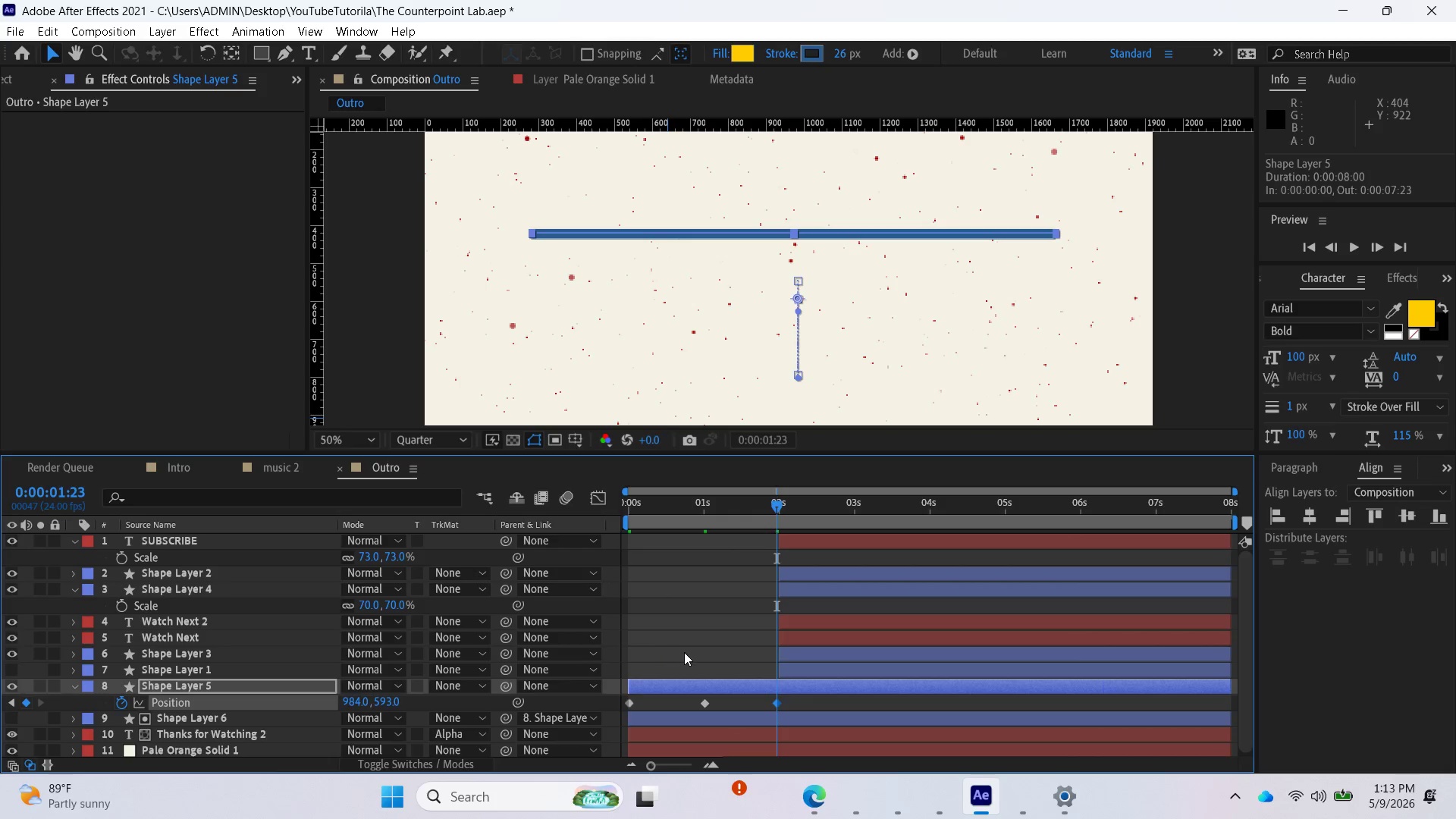 
hold_key(key=ControlLeft, duration=1.62)
 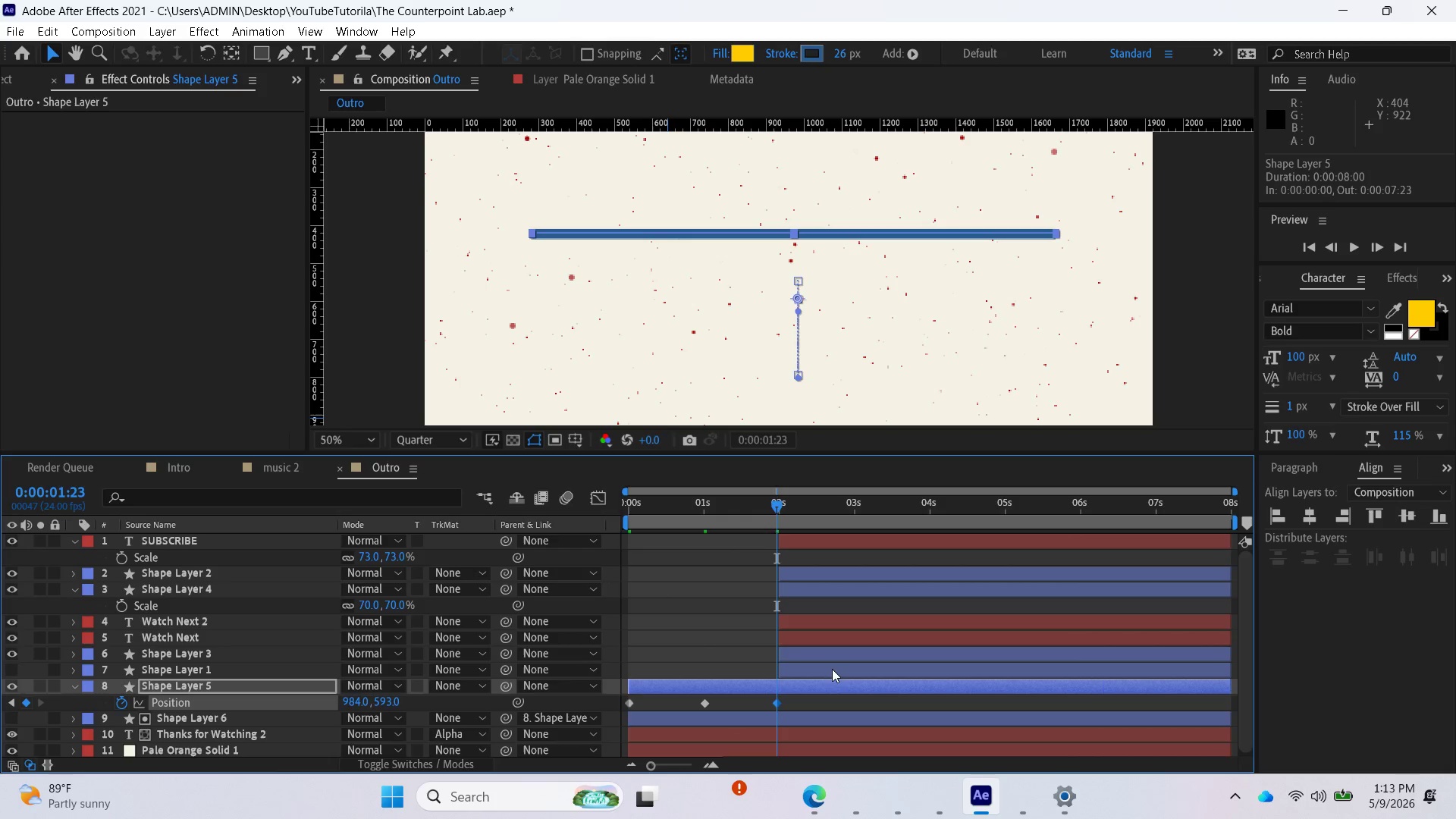 
key(Equal)
 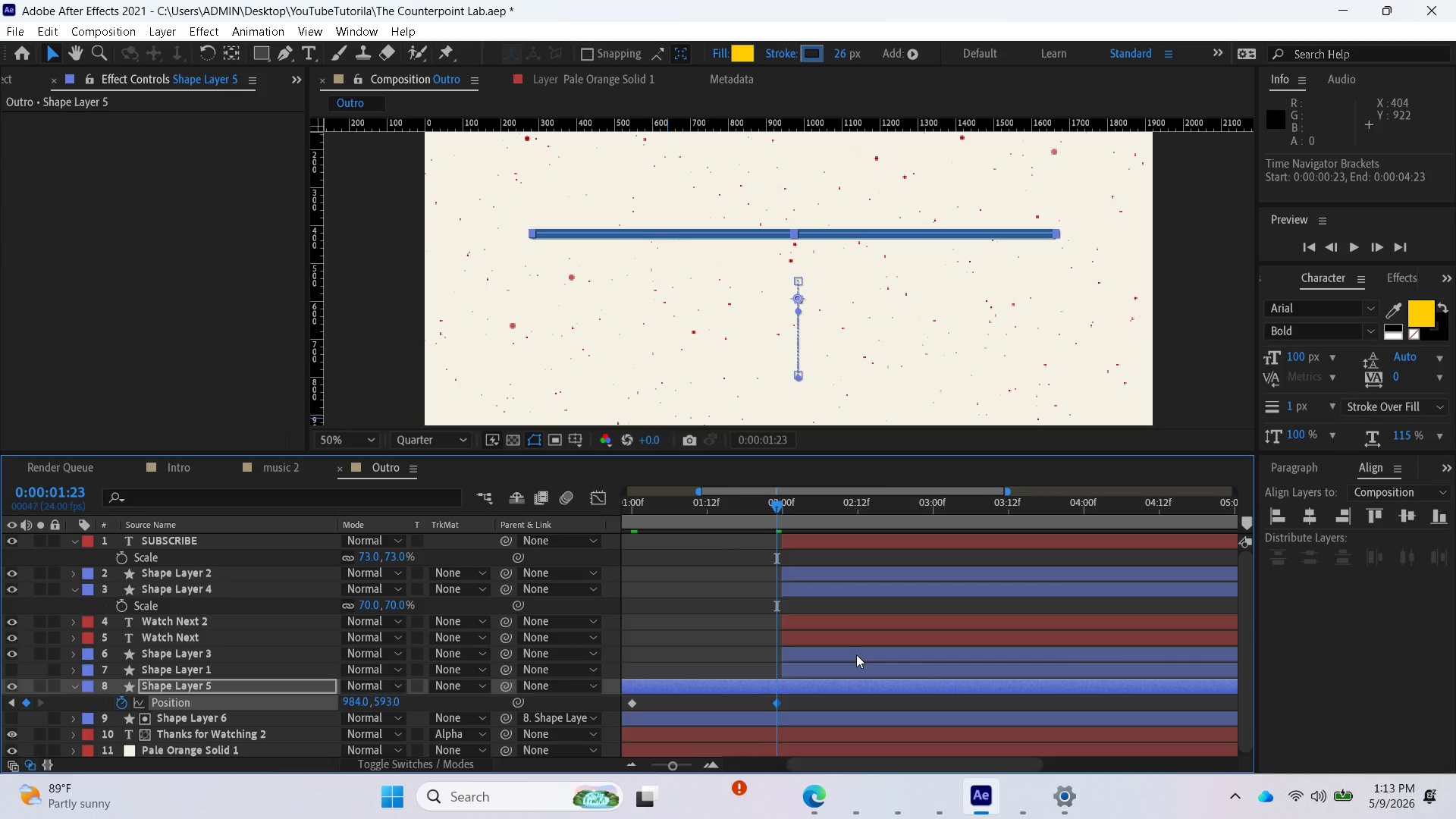 
key(Equal)
 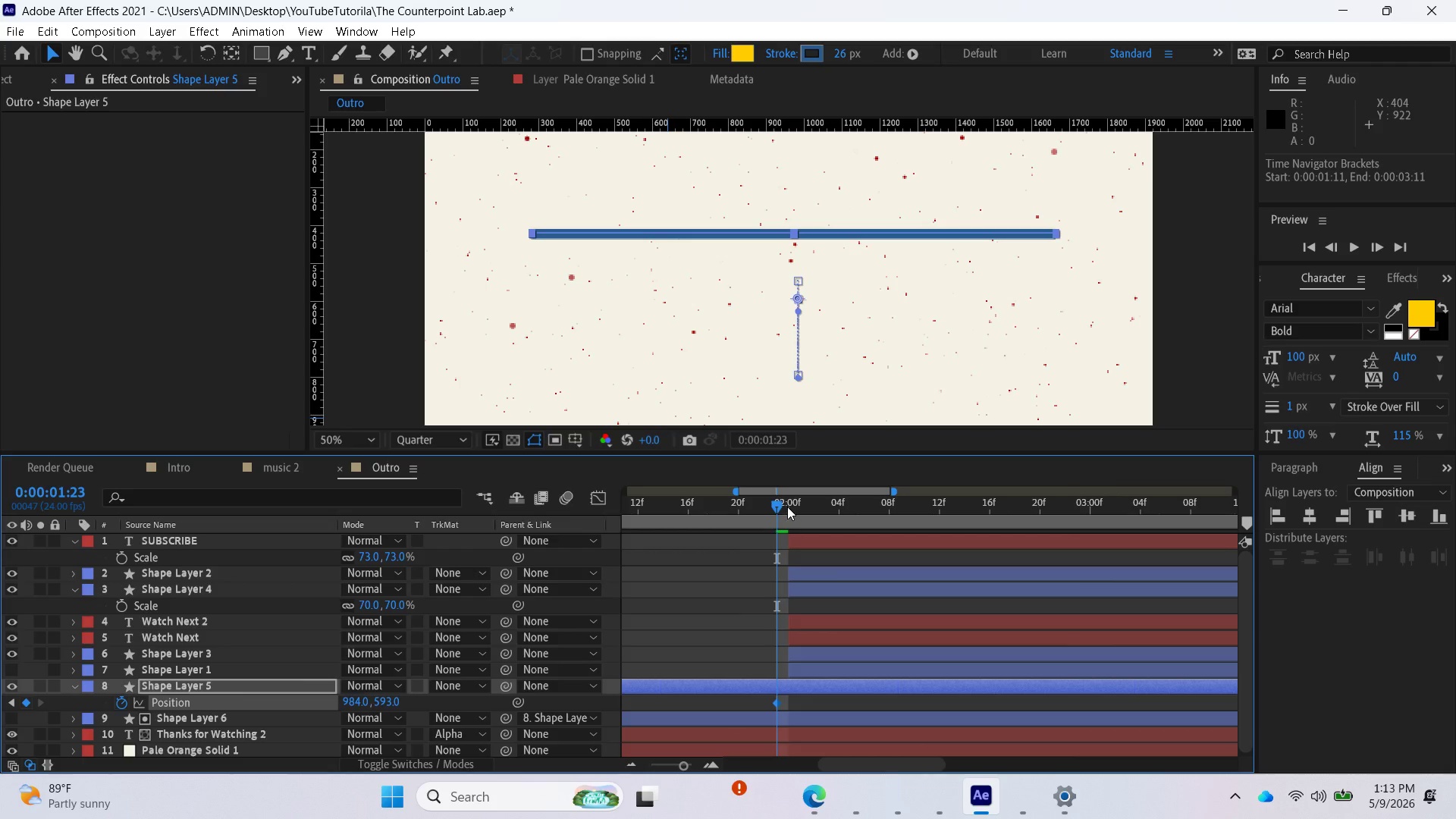 
left_click_drag(start_coordinate=[781, 501], to_coordinate=[791, 504])
 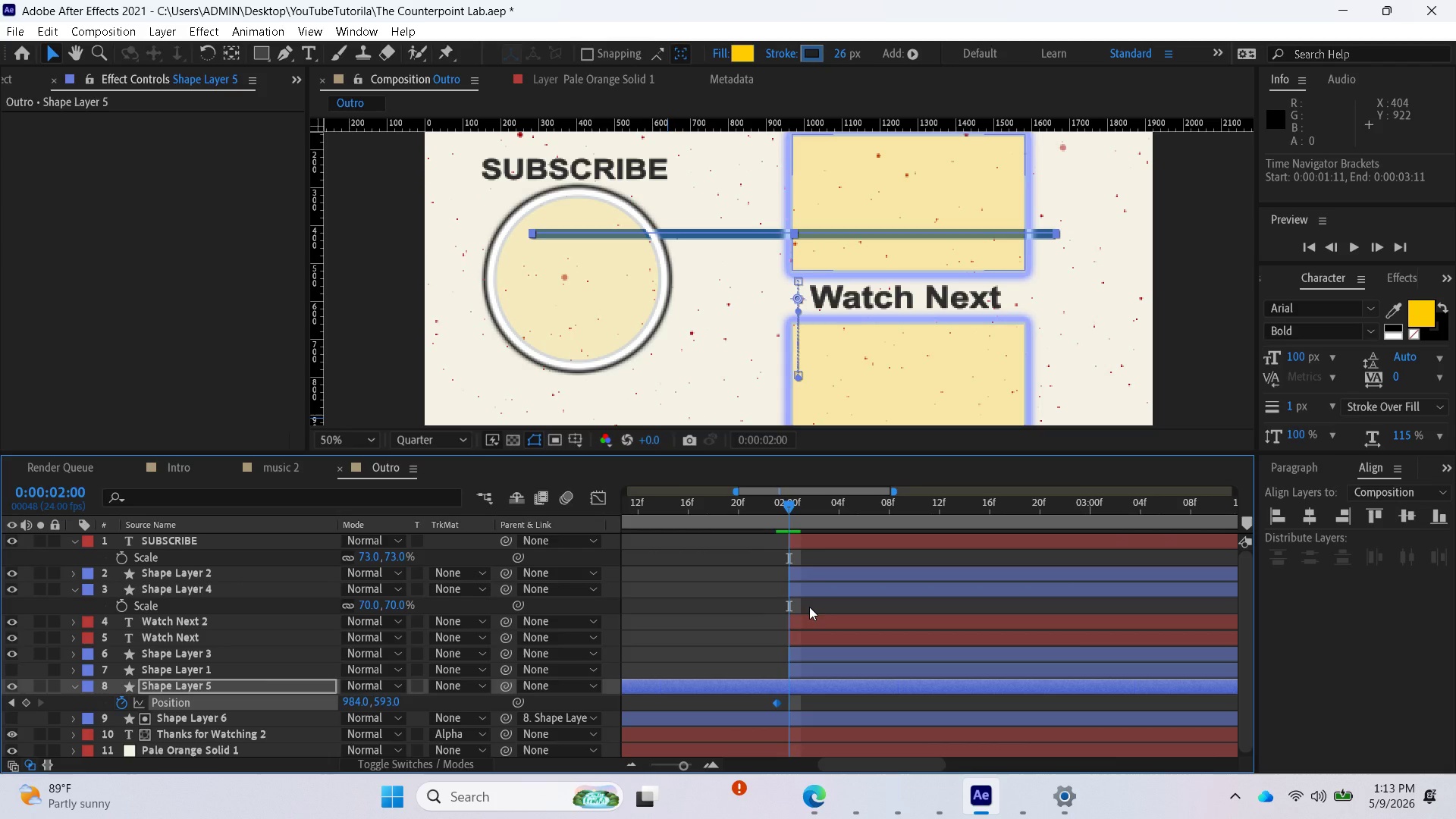 
hold_key(key=AltLeft, duration=0.42)
 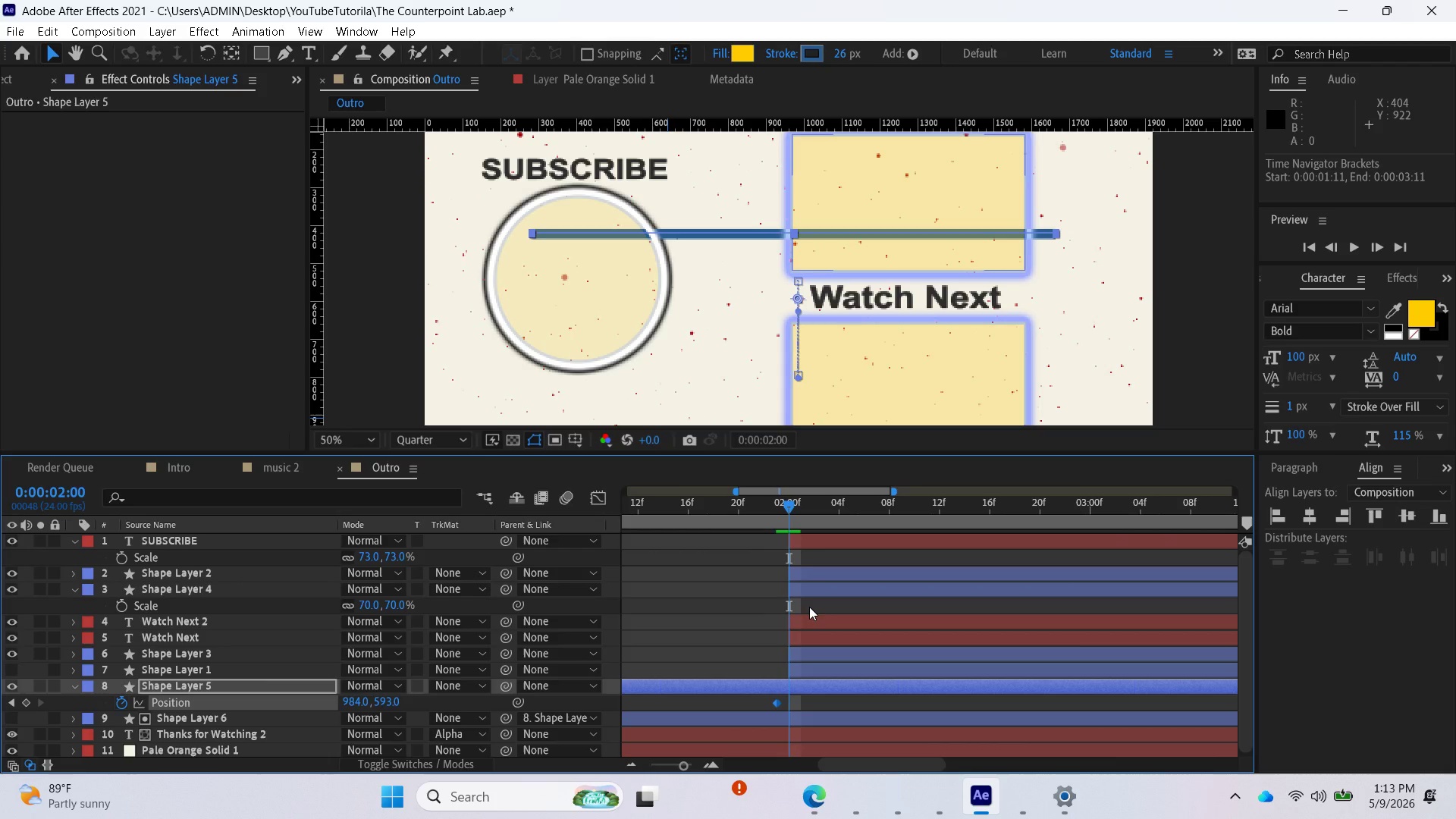 
key(Control+BracketRight)
 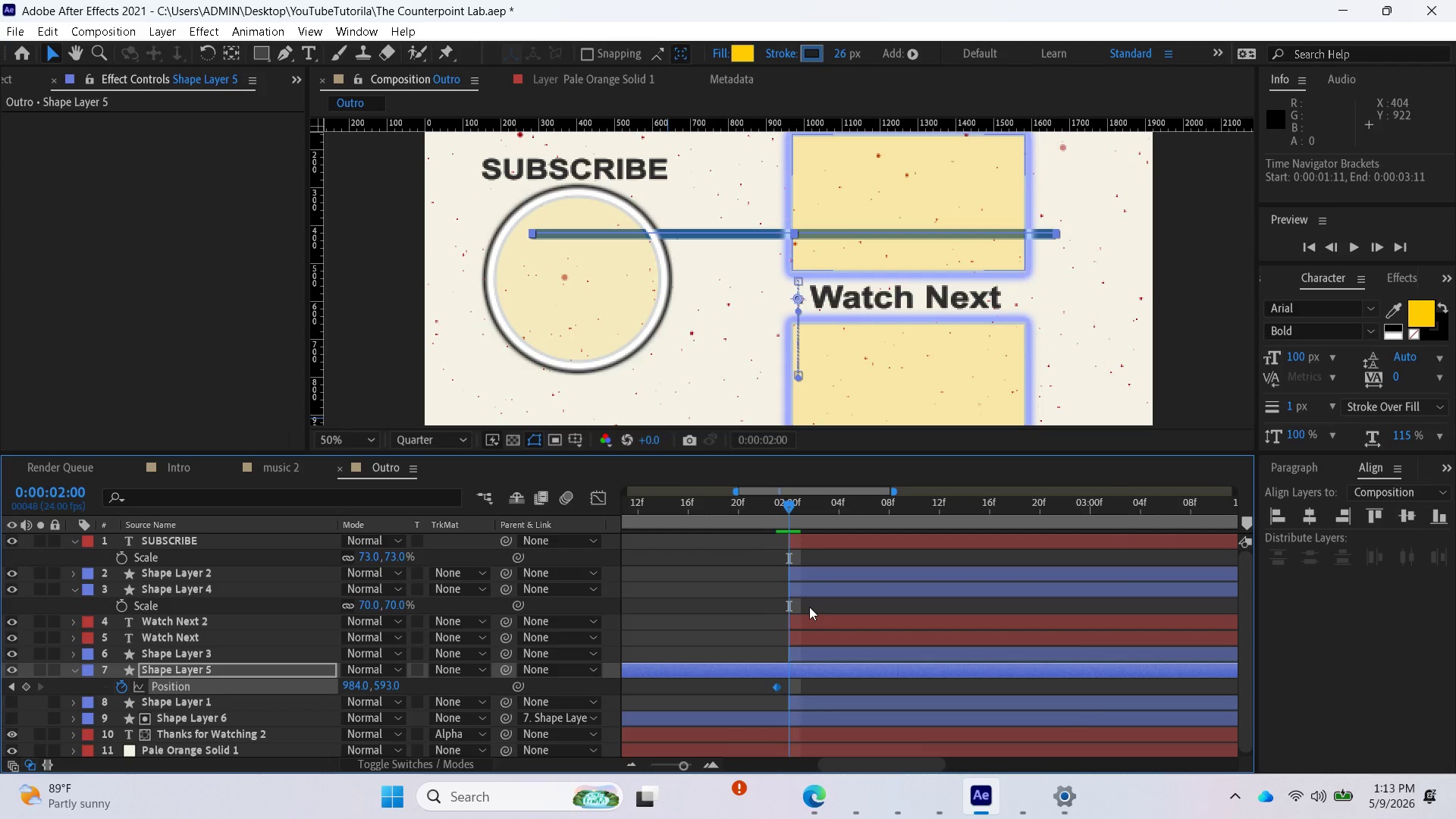 
key(Control+Z)
 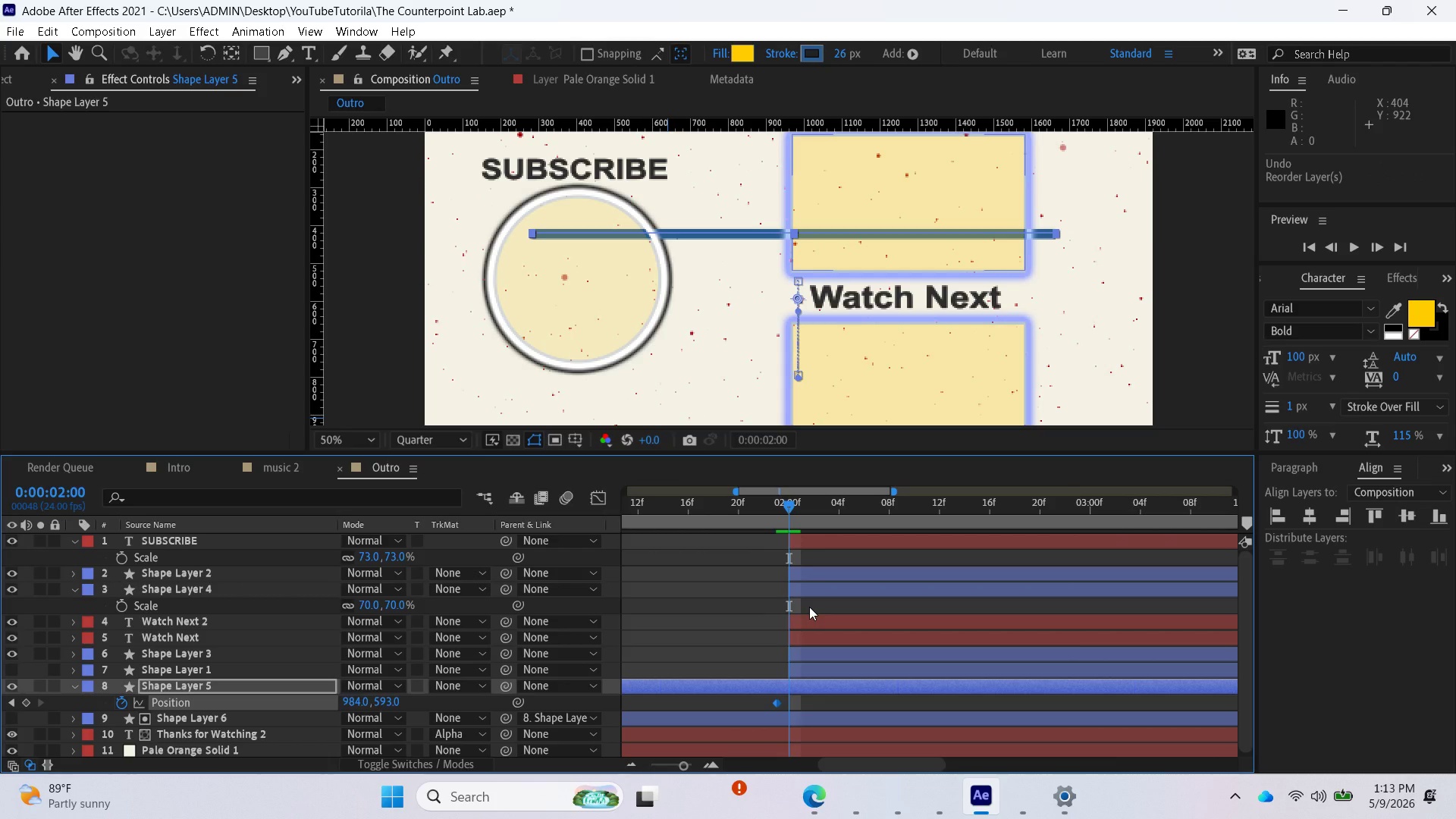 
key(Alt+BracketRight)
 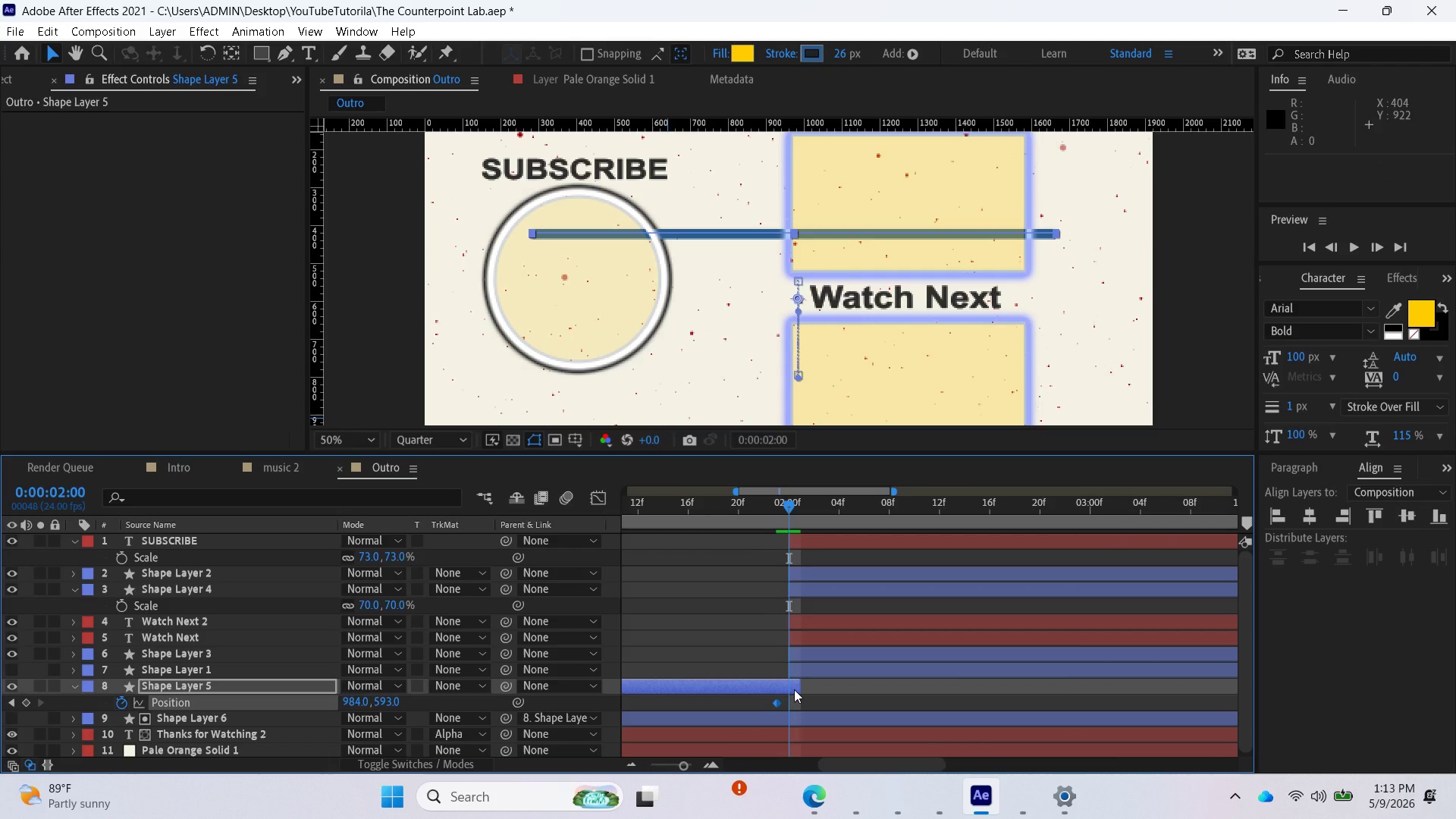 
left_click_drag(start_coordinate=[802, 690], to_coordinate=[789, 692])
 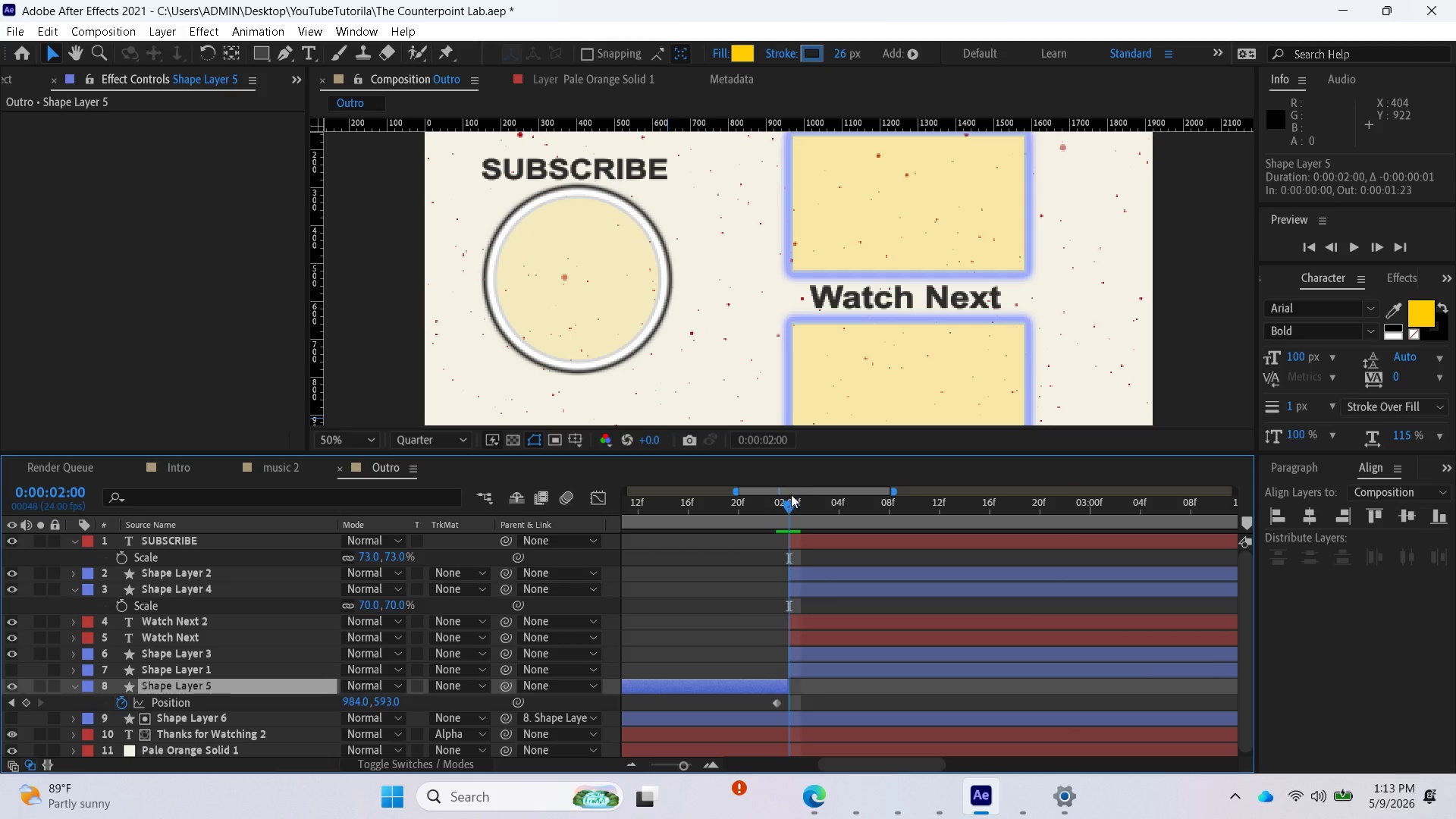 
left_click_drag(start_coordinate=[789, 507], to_coordinate=[559, 529])
 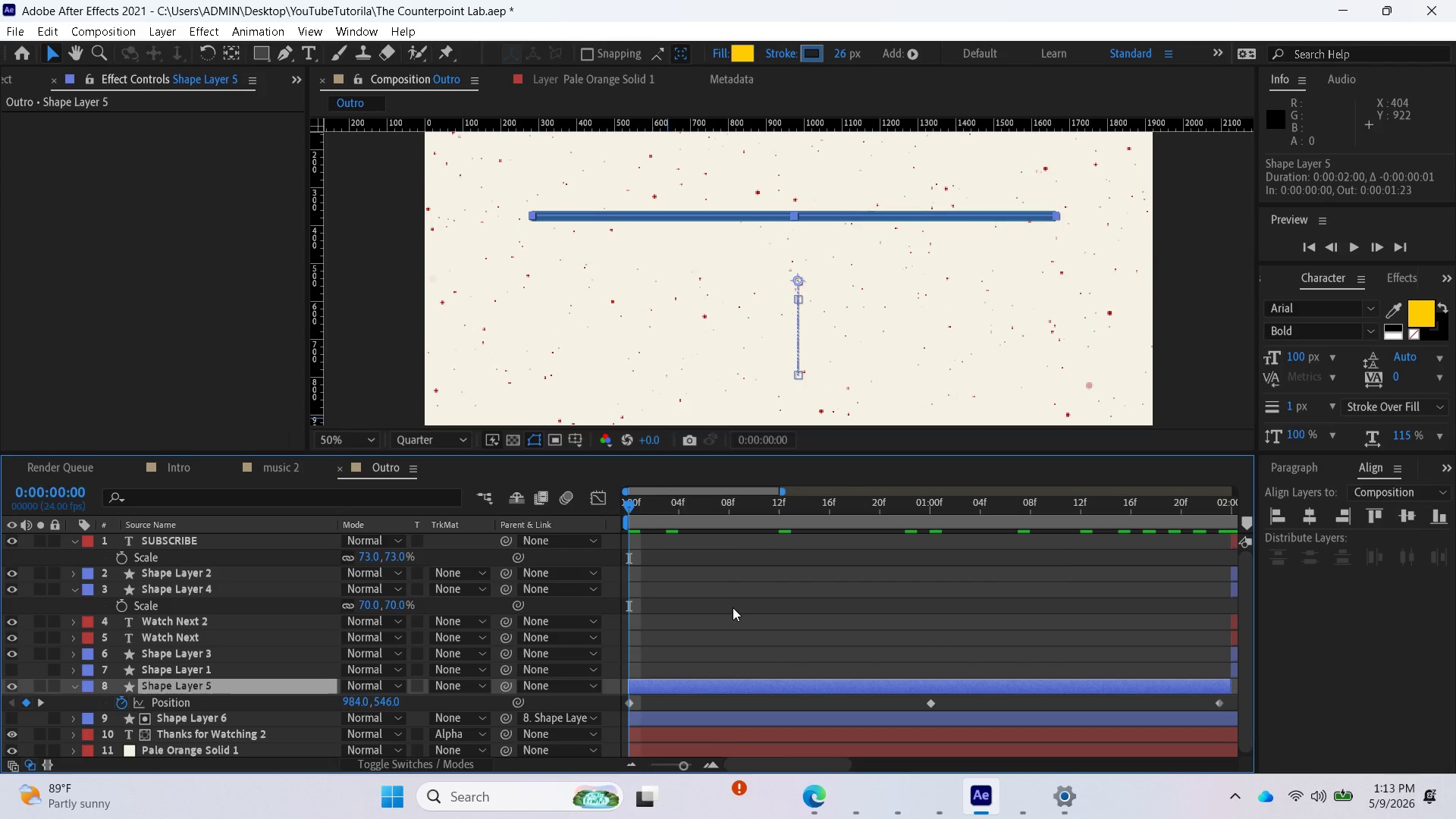 
key(Minus)
 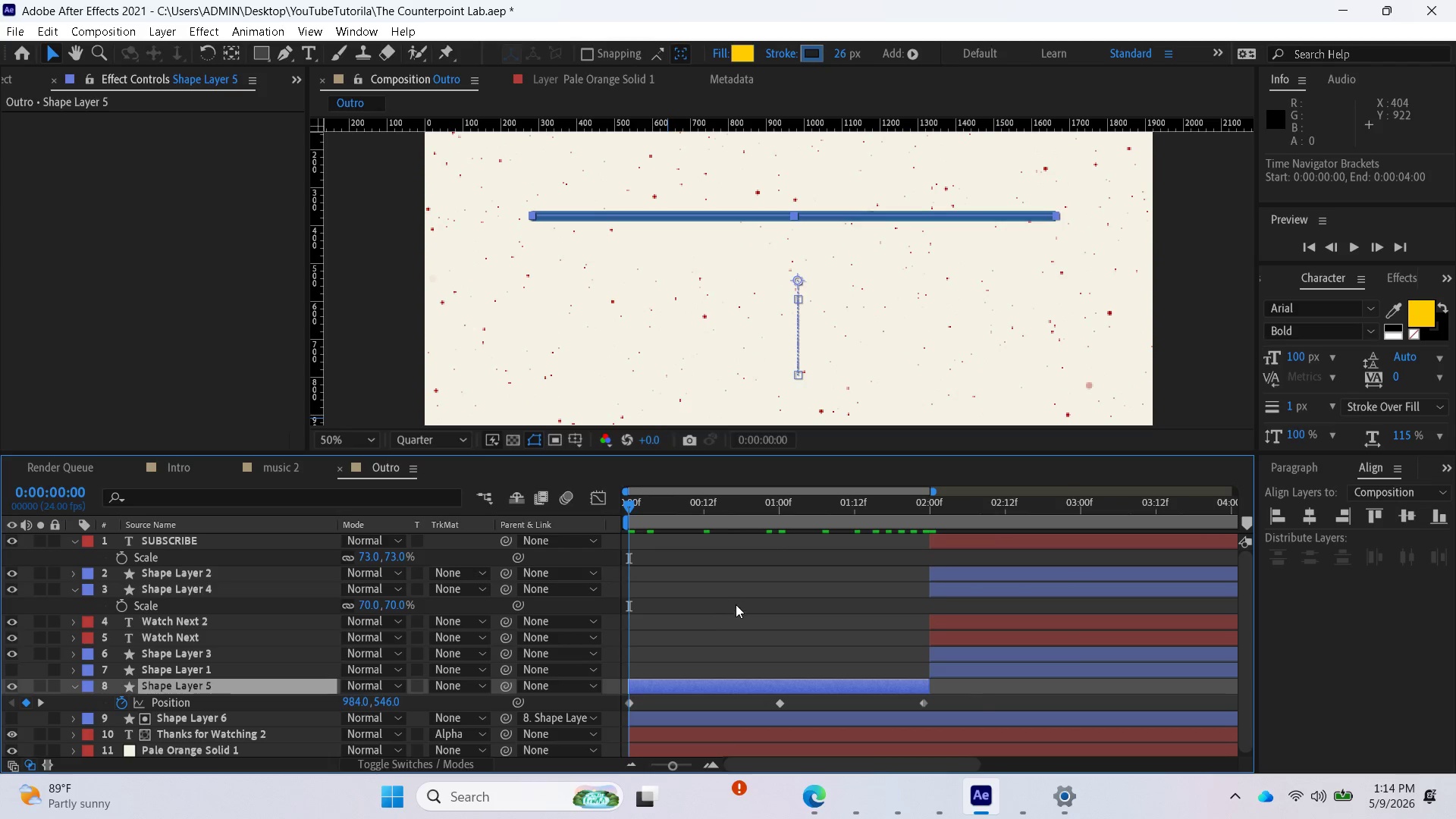 
key(Minus)
 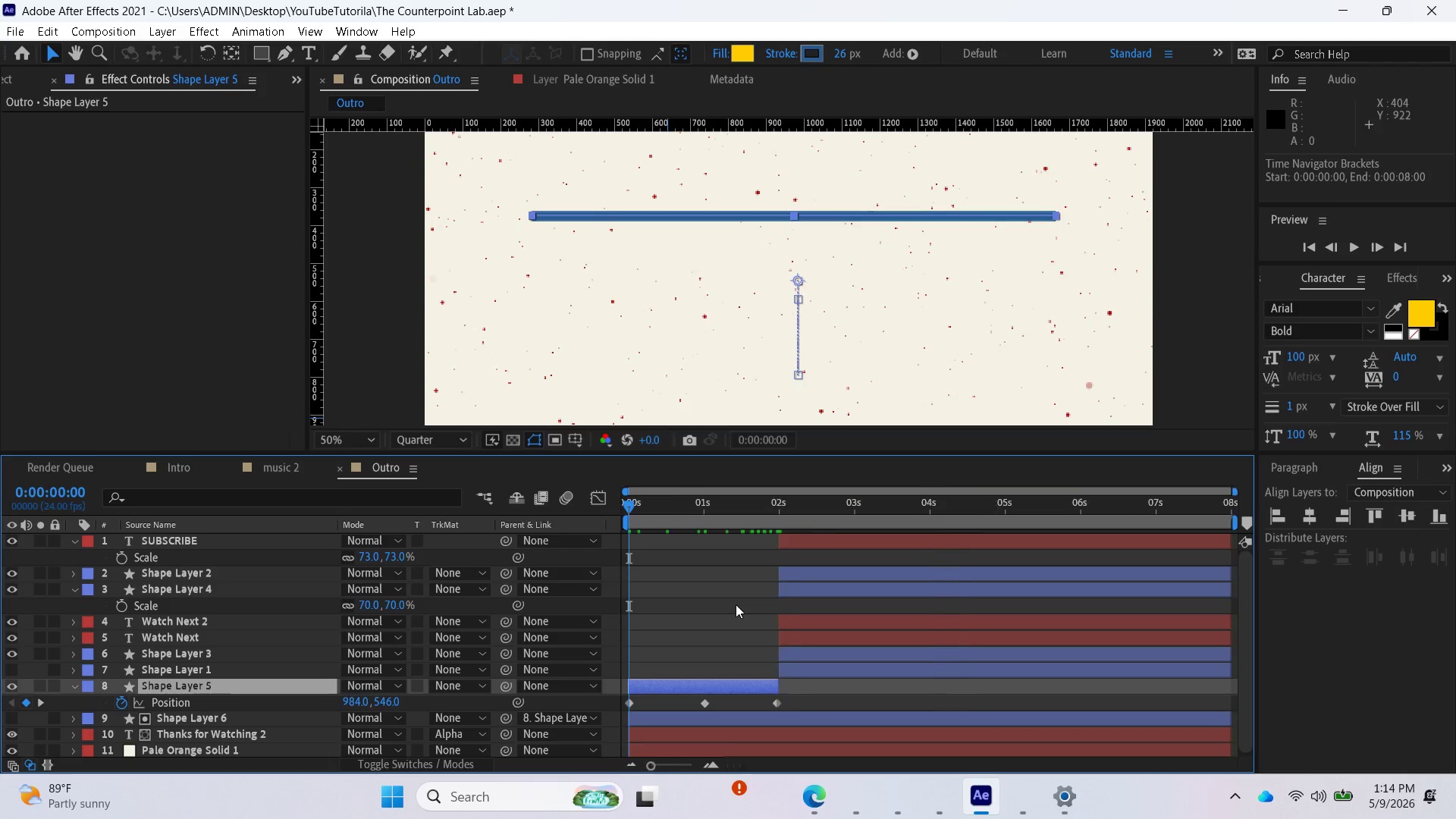 
key(Minus)
 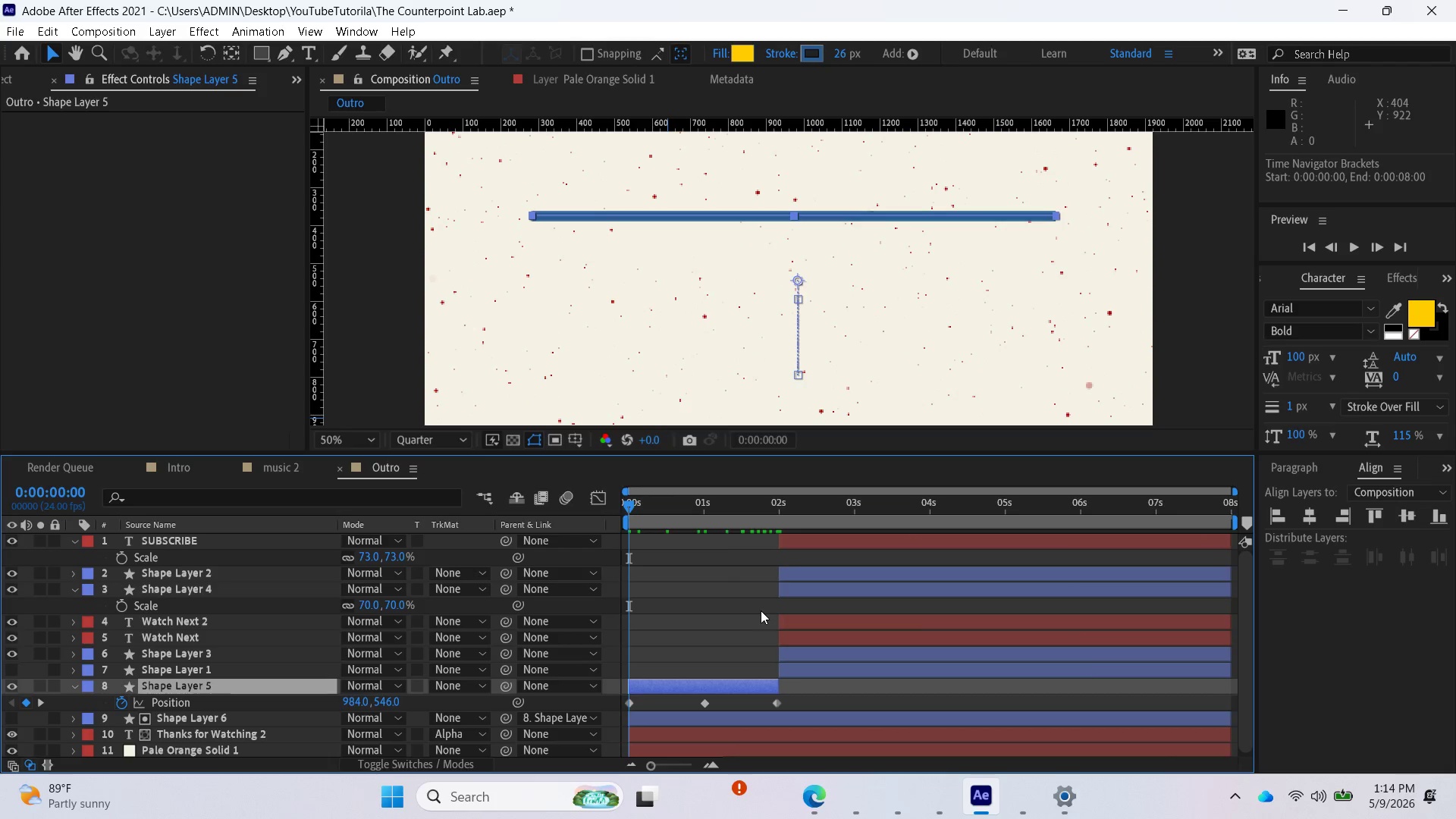 
key(Space)
 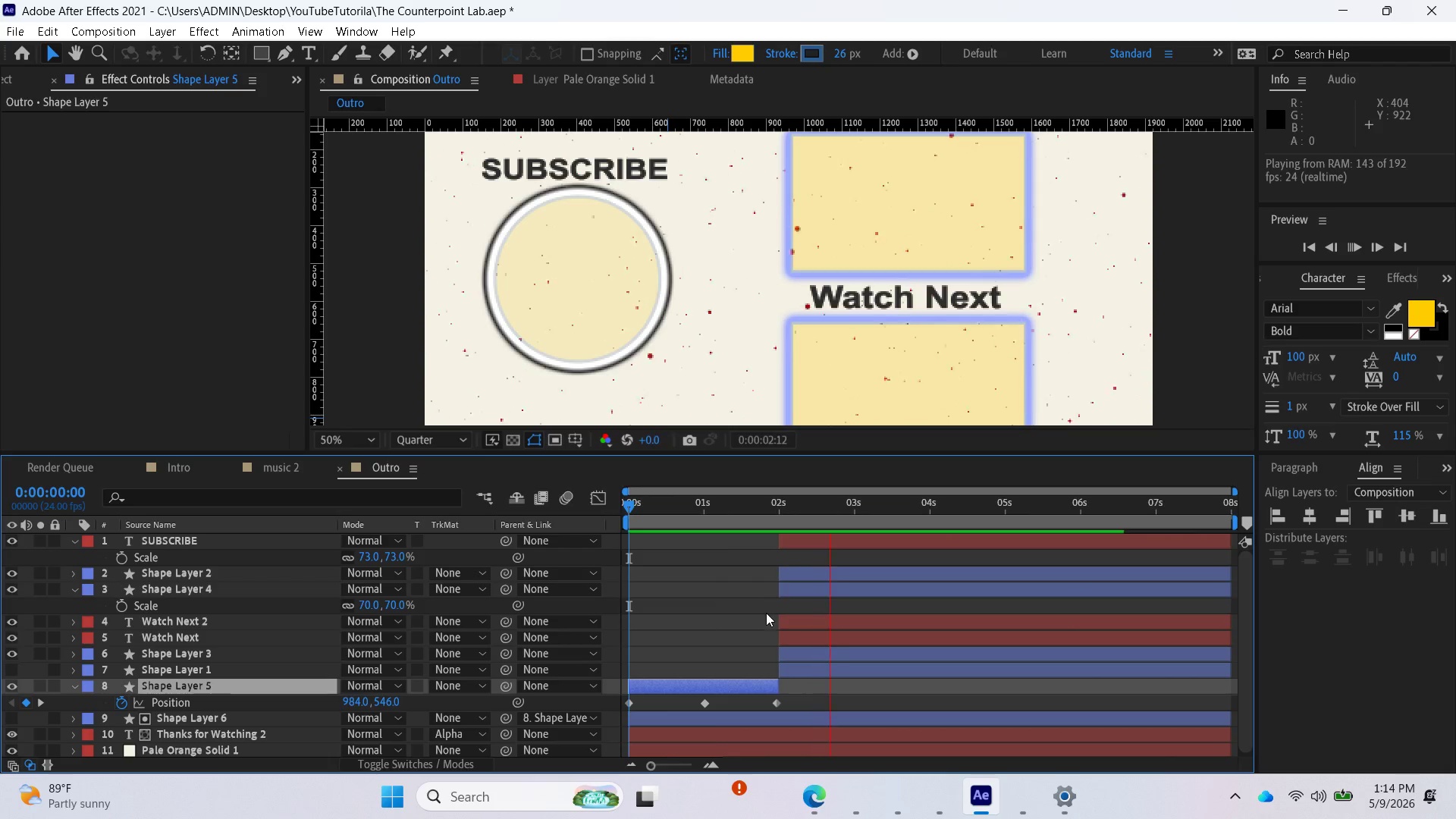 
key(Space)
 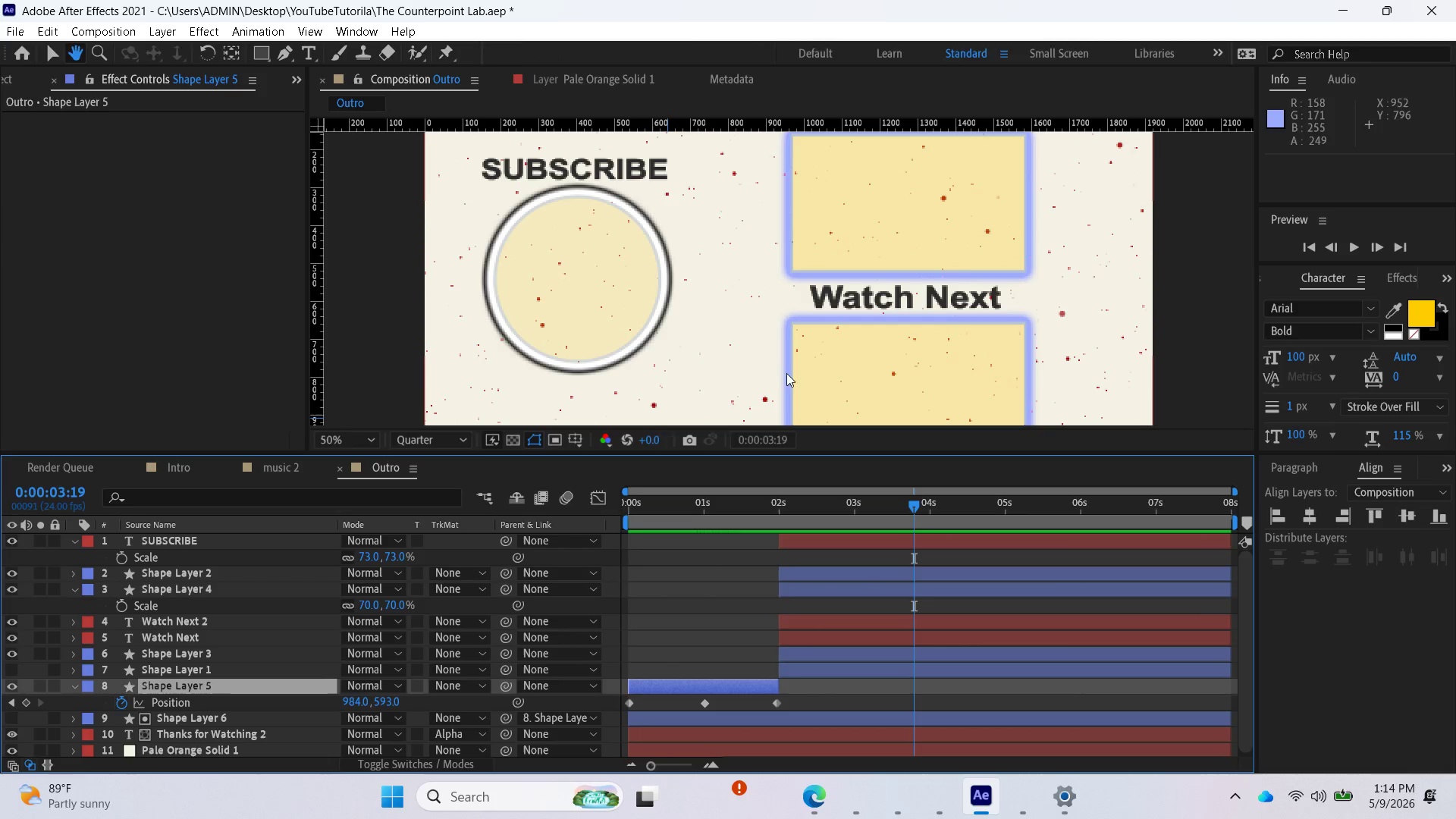 
scroll: coordinate [780, 341], scroll_direction: down, amount: 2.0
 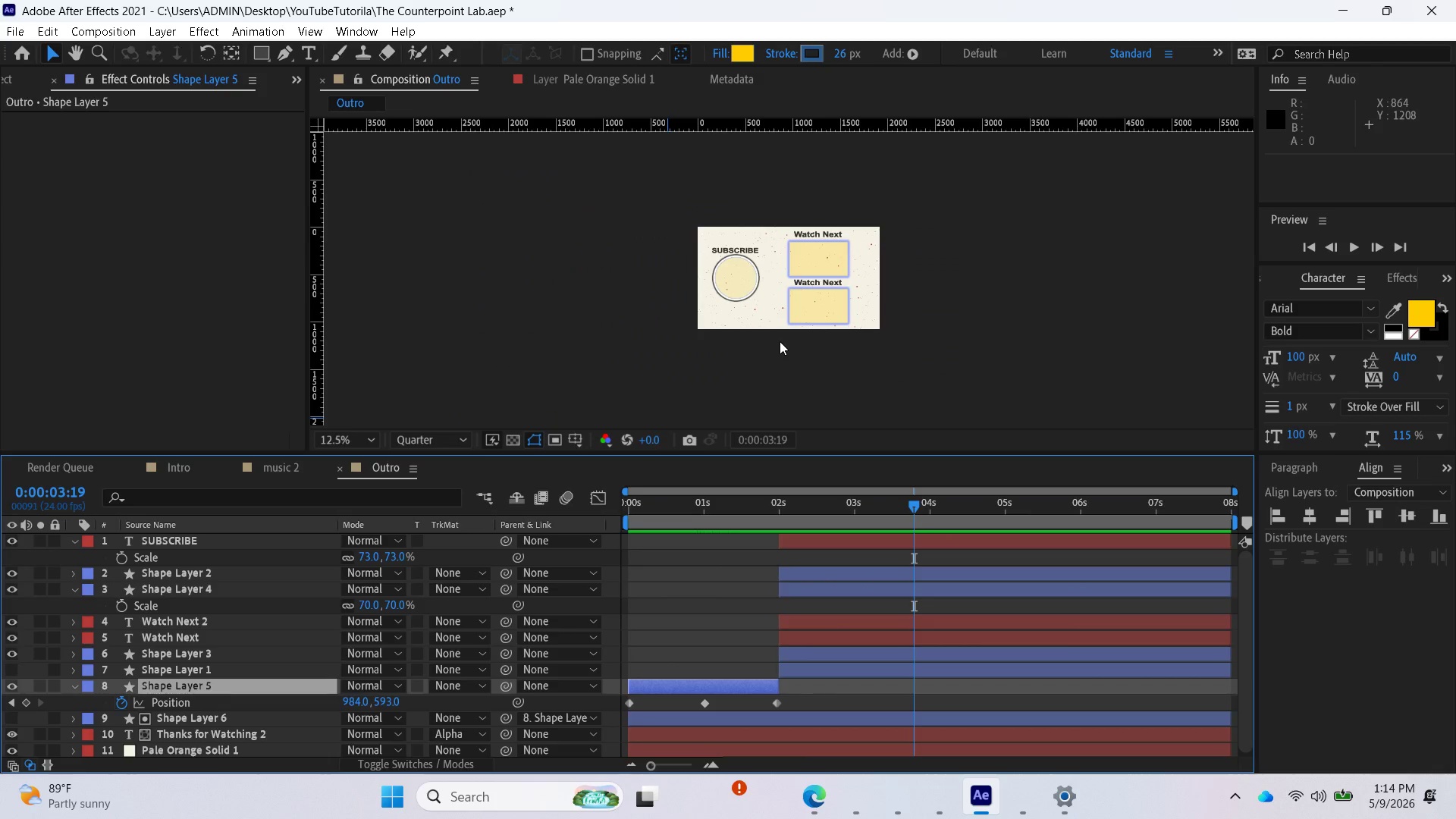 
scroll: coordinate [780, 341], scroll_direction: up, amount: 1.0
 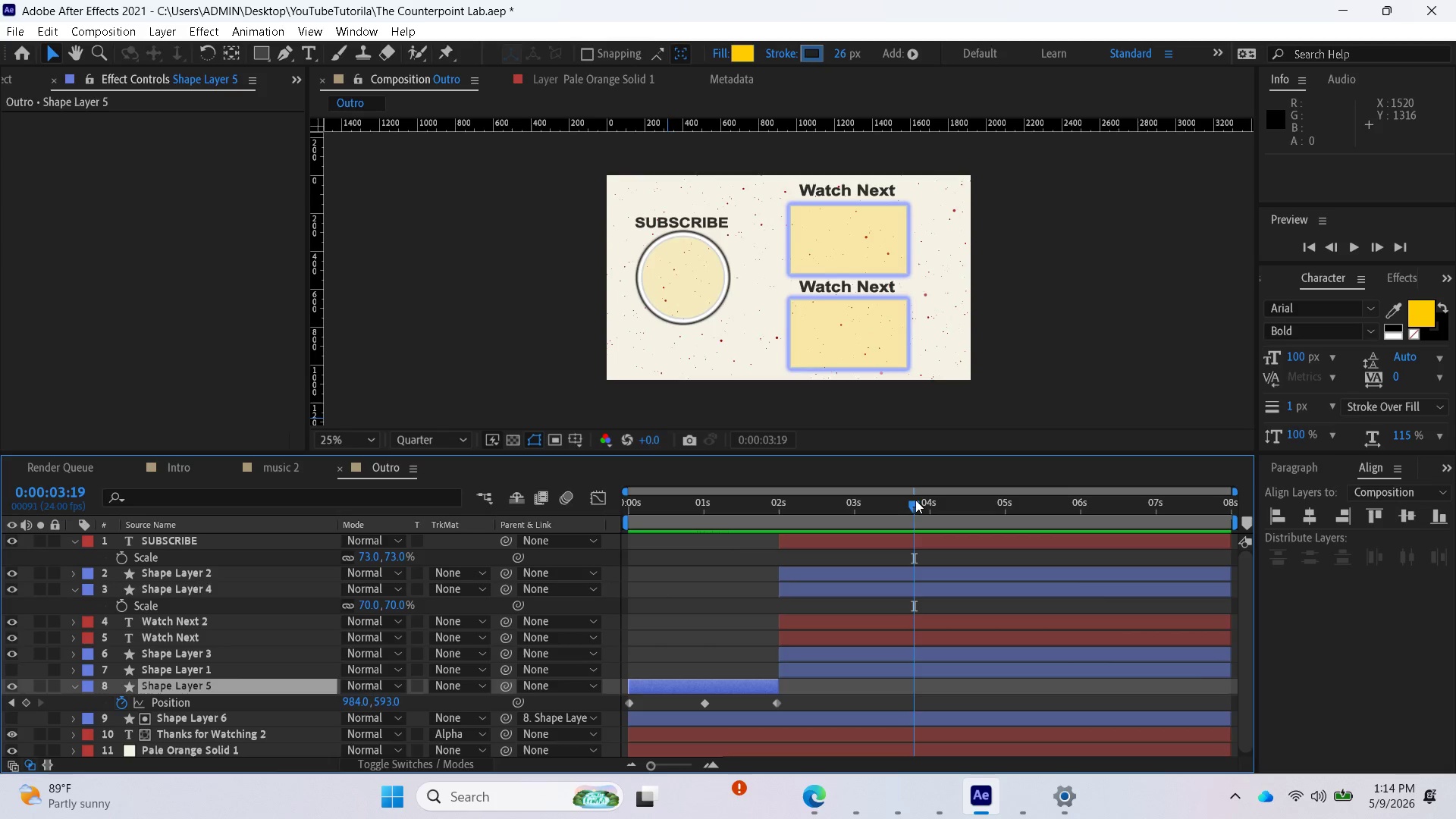 
left_click_drag(start_coordinate=[917, 504], to_coordinate=[601, 536])
 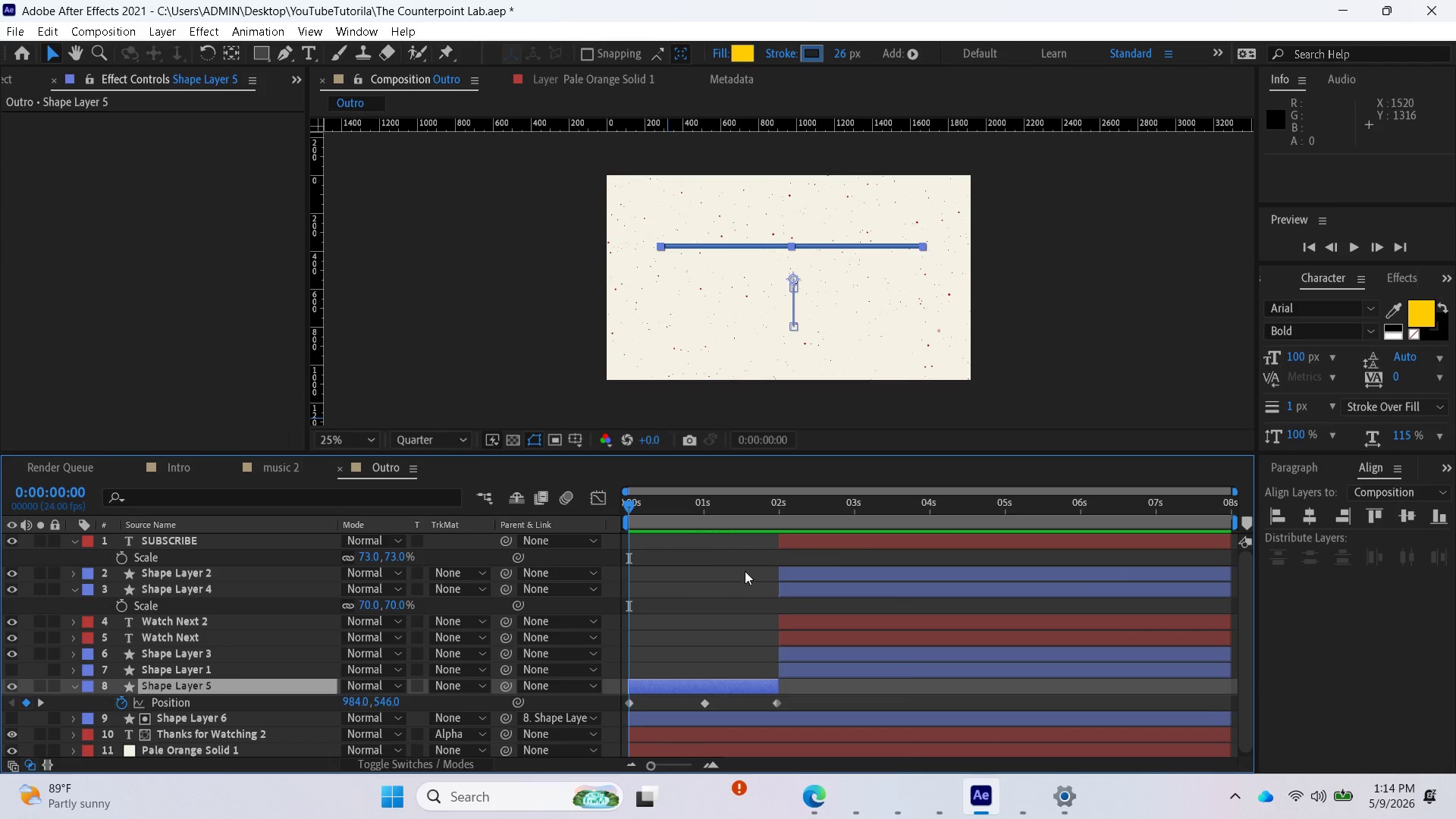 
key(Space)
 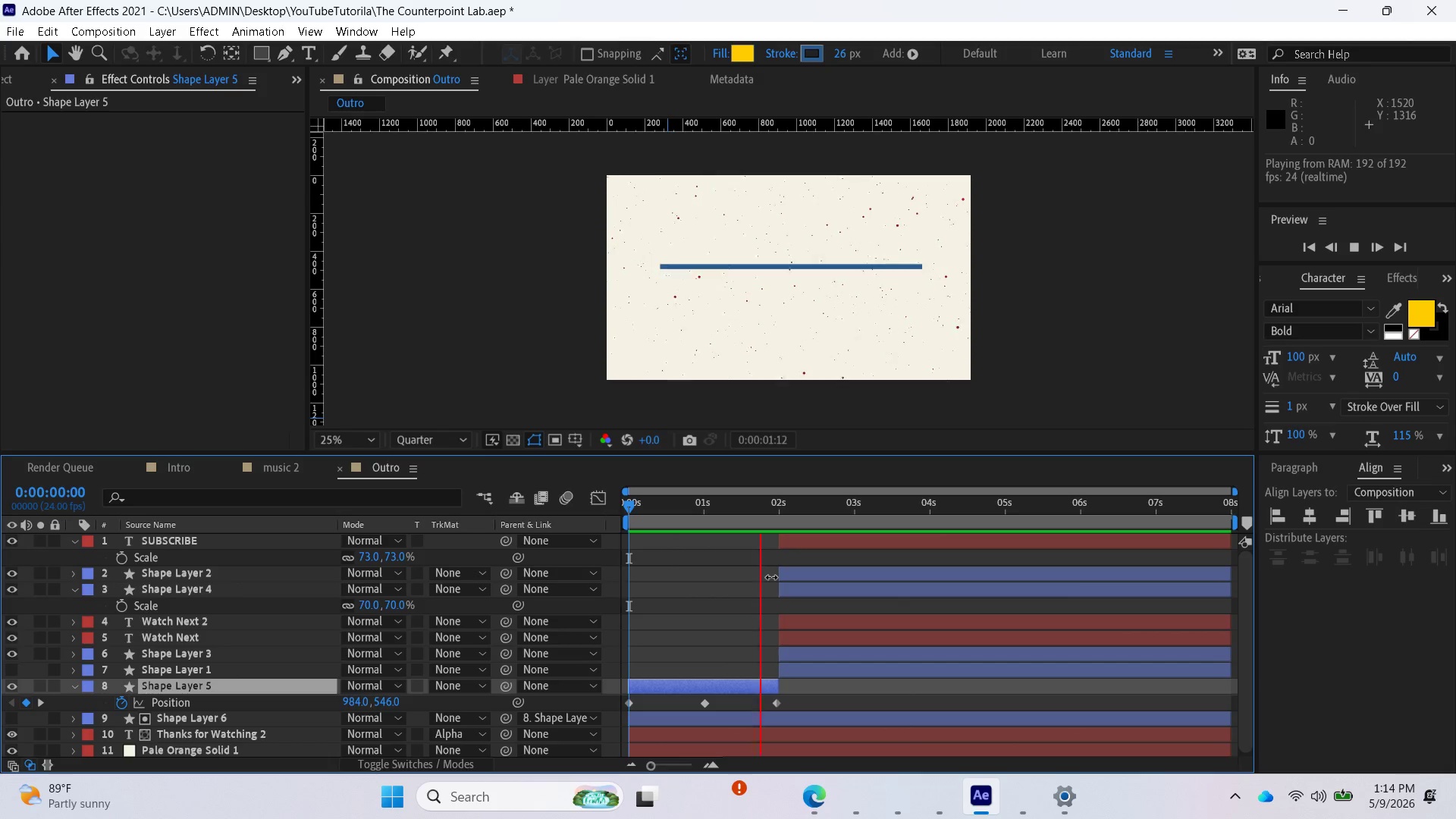 
key(Space)
 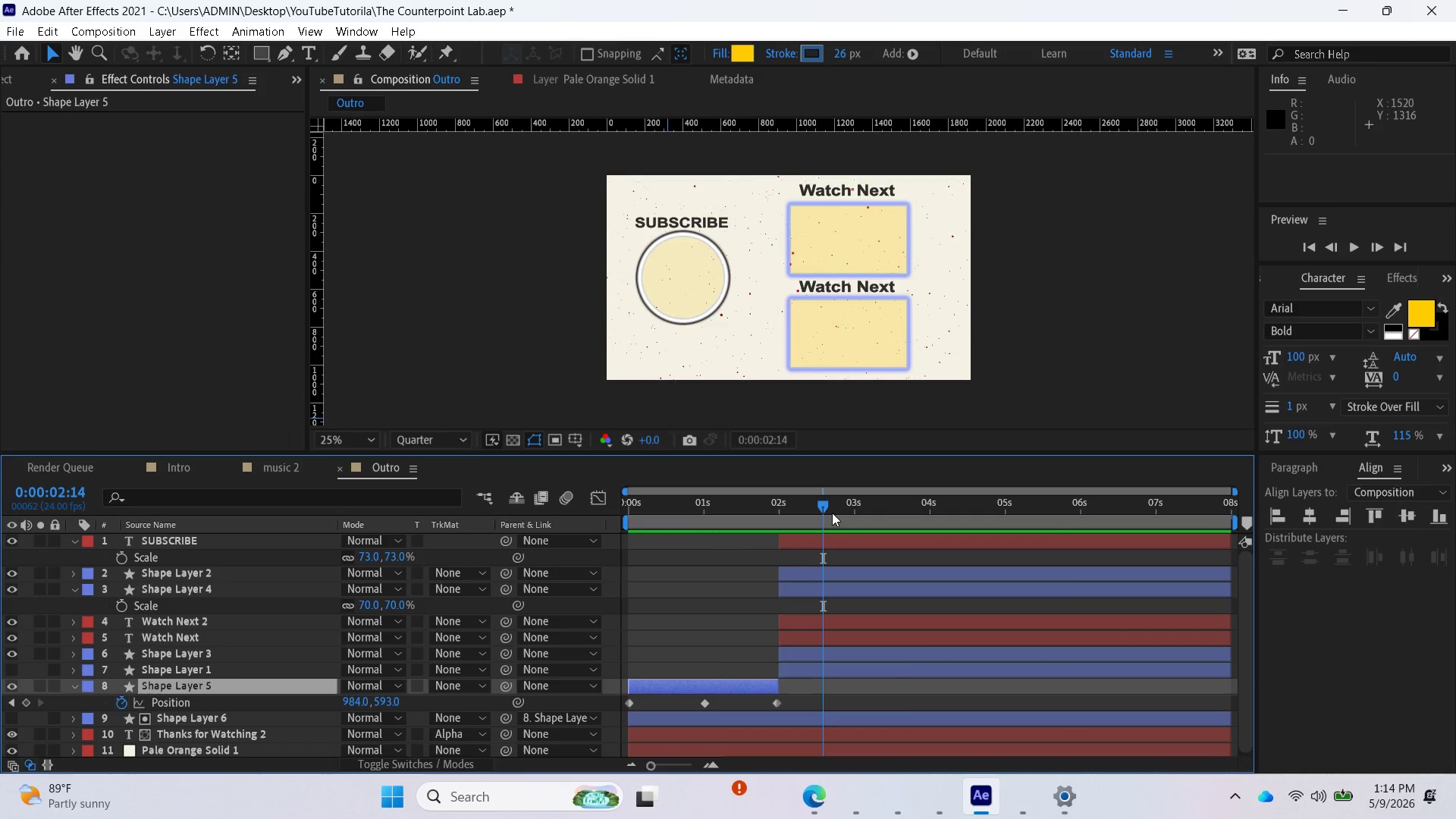 
left_click_drag(start_coordinate=[822, 505], to_coordinate=[679, 527])
 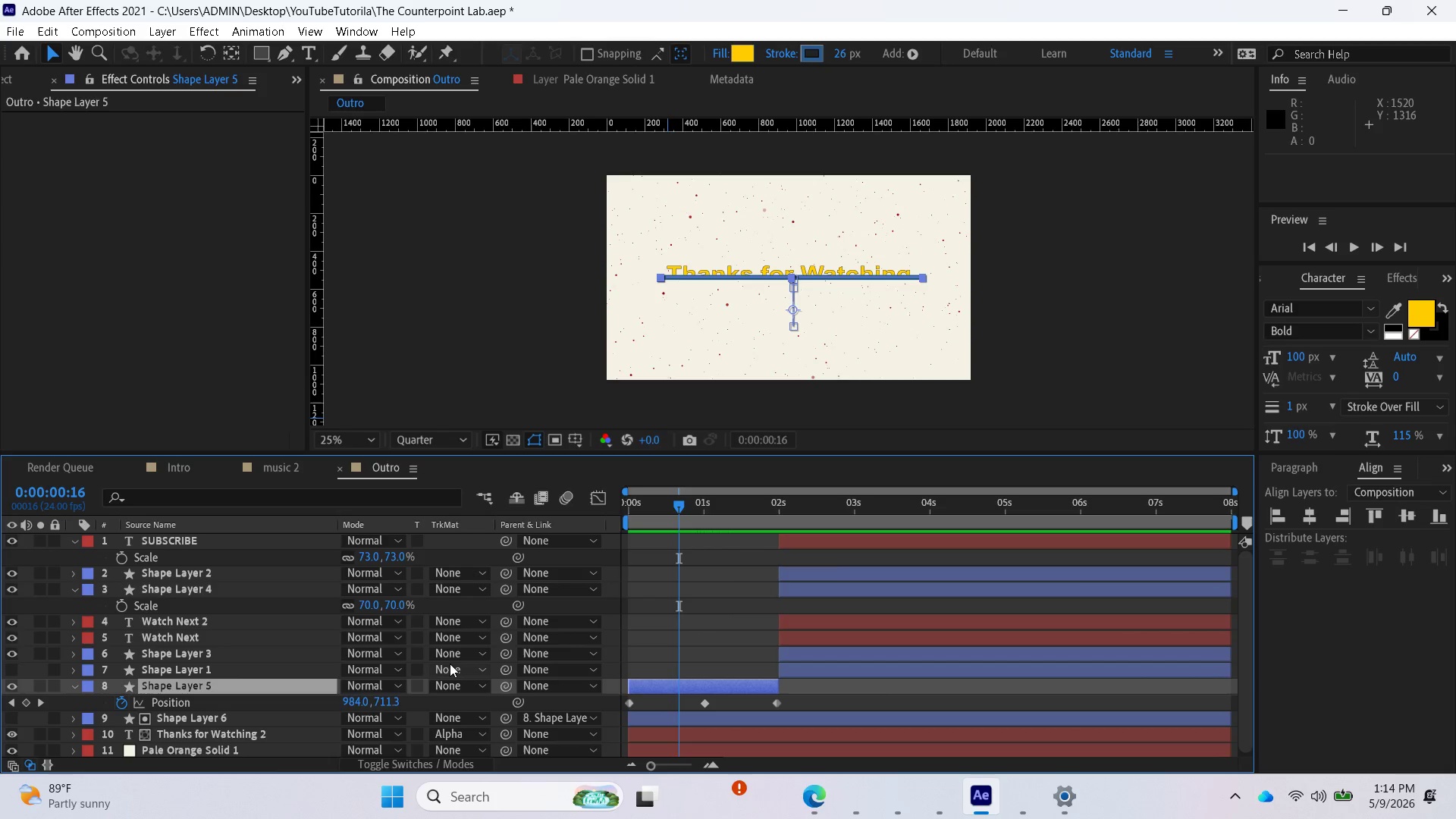 
wait(5.64)
 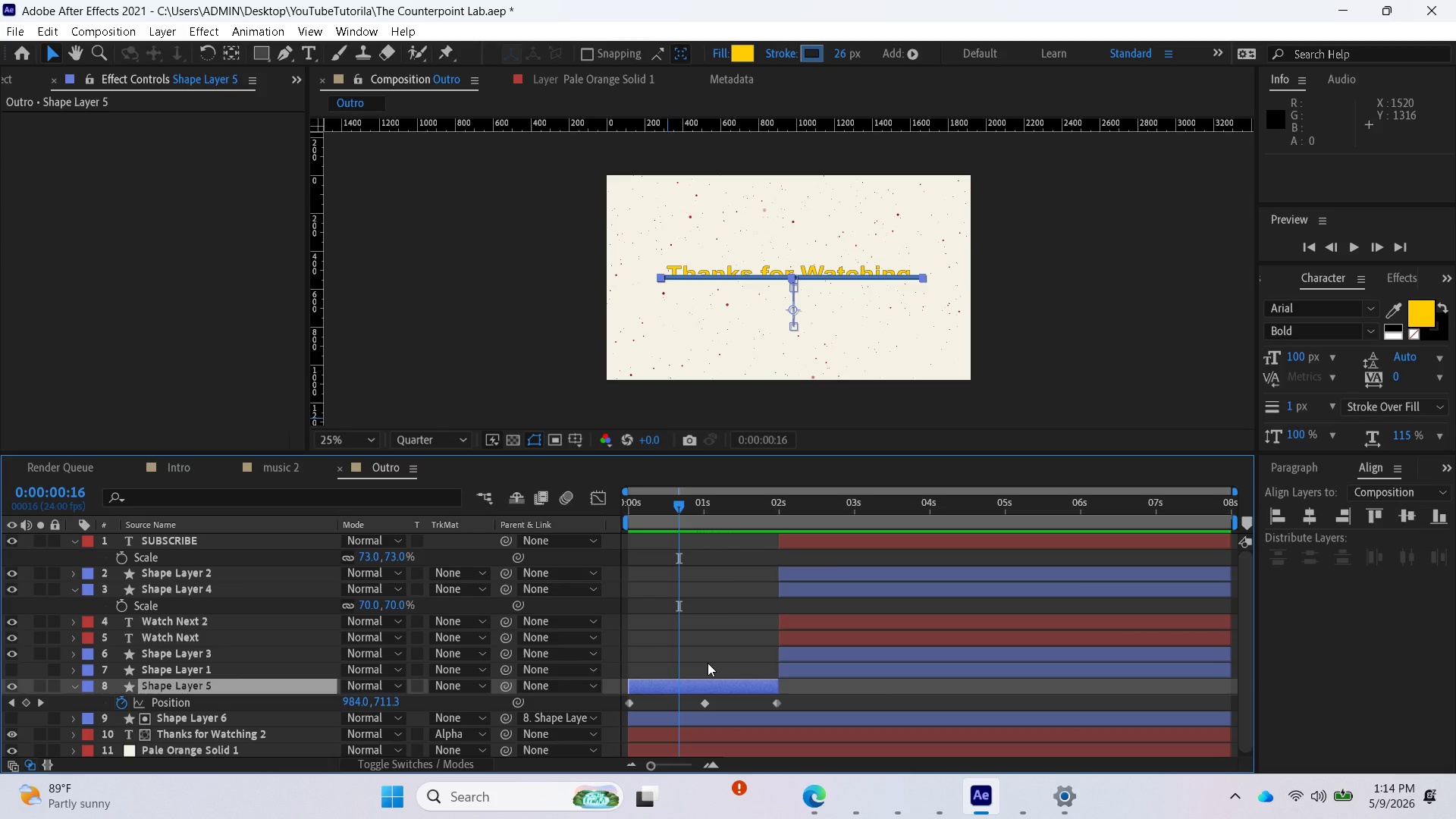 
left_click([41, 702])
 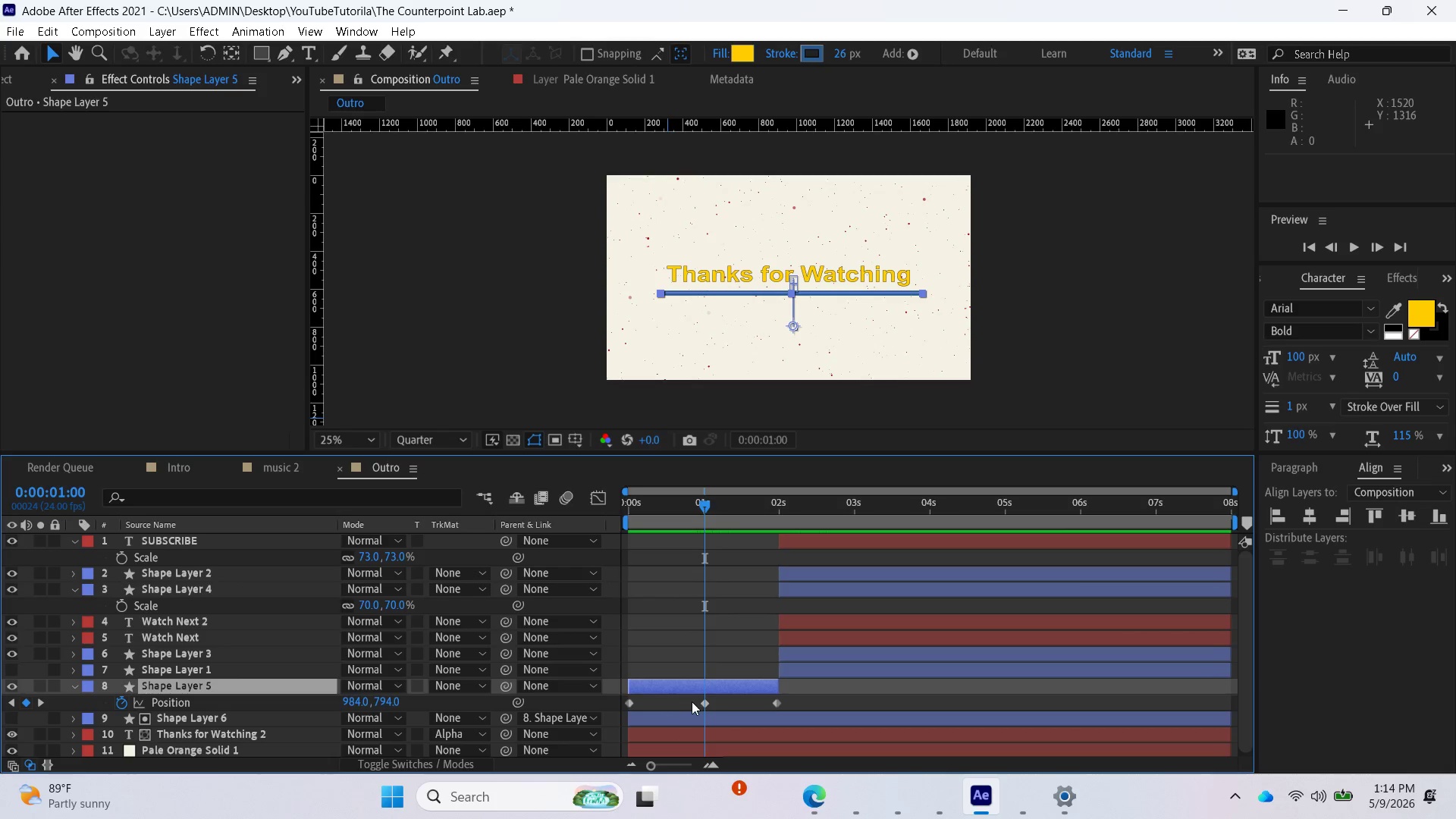 
left_click([708, 707])
 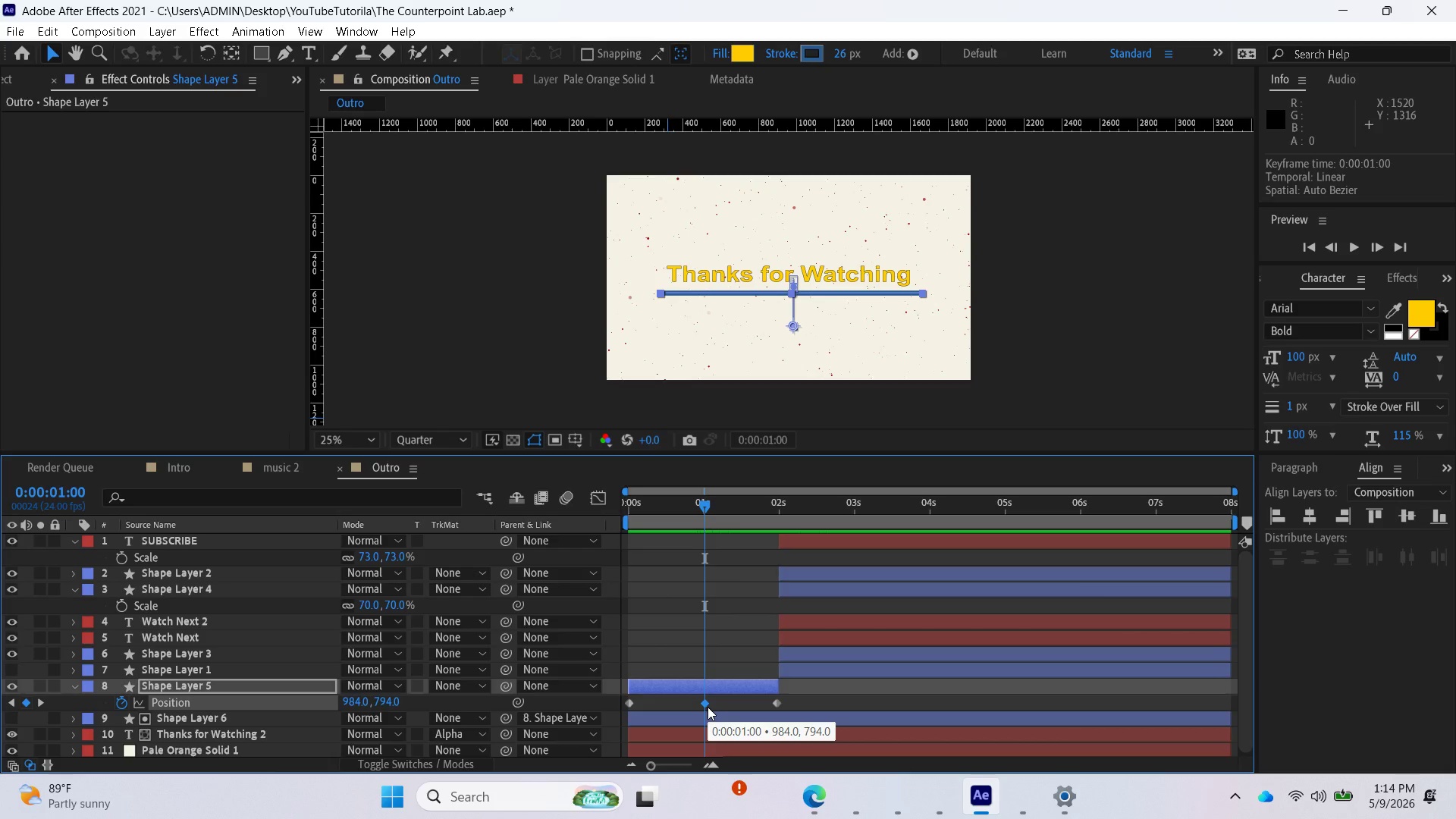 
wait(9.67)
 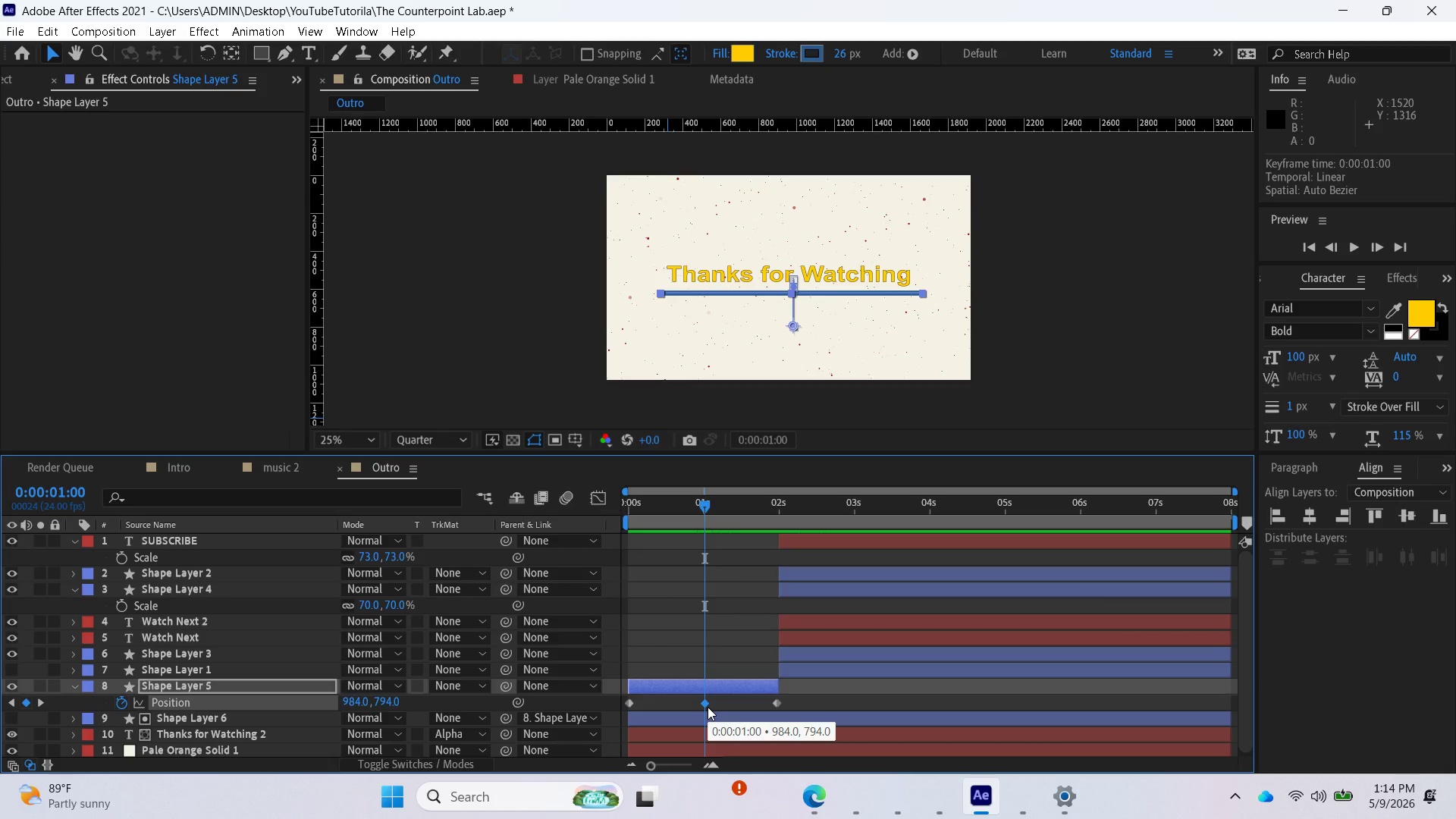 
left_click([846, 53])
 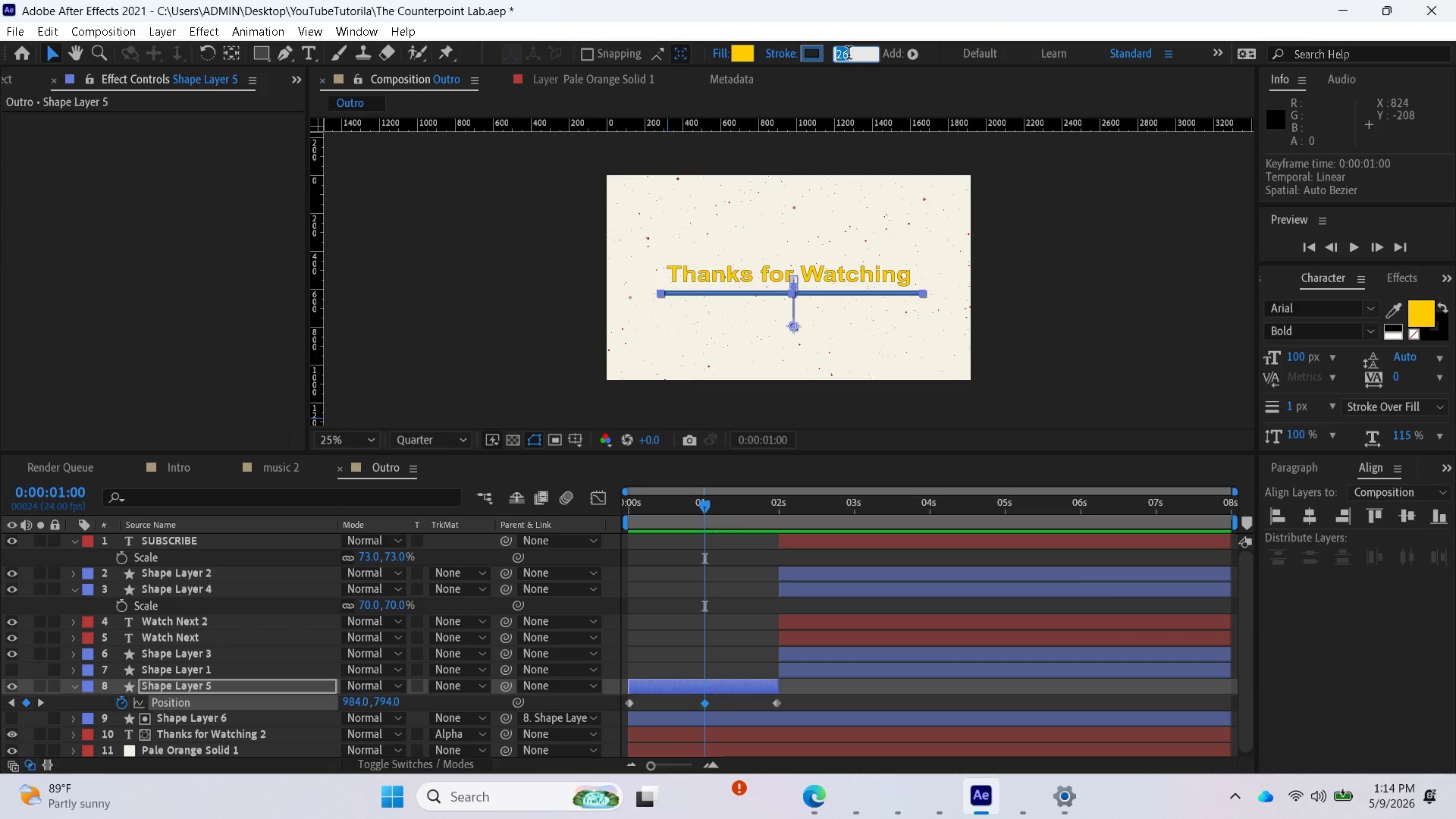 
type(15)
 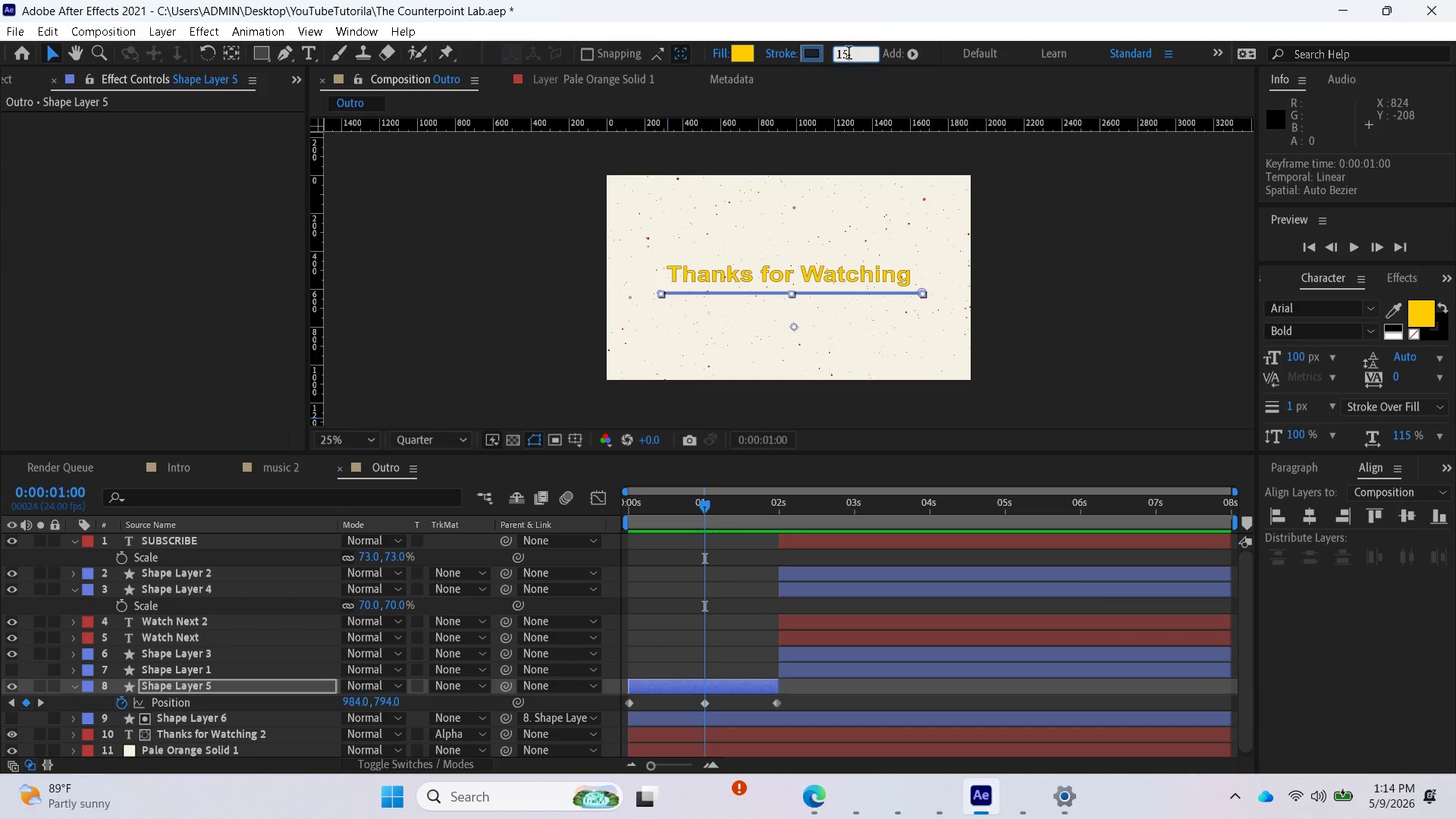 
key(Enter)
 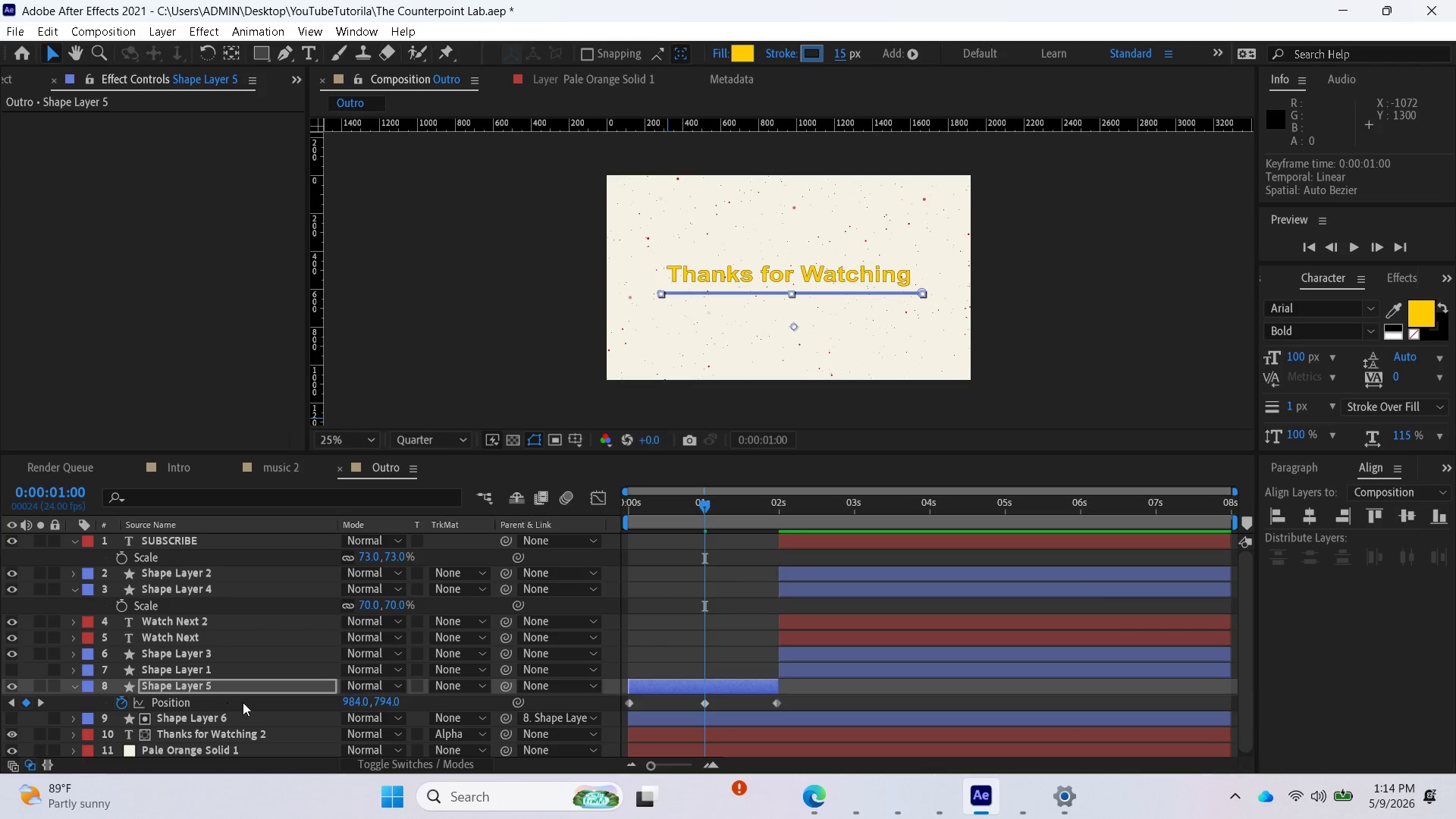 
left_click_drag(start_coordinate=[389, 698], to_coordinate=[358, 706])
 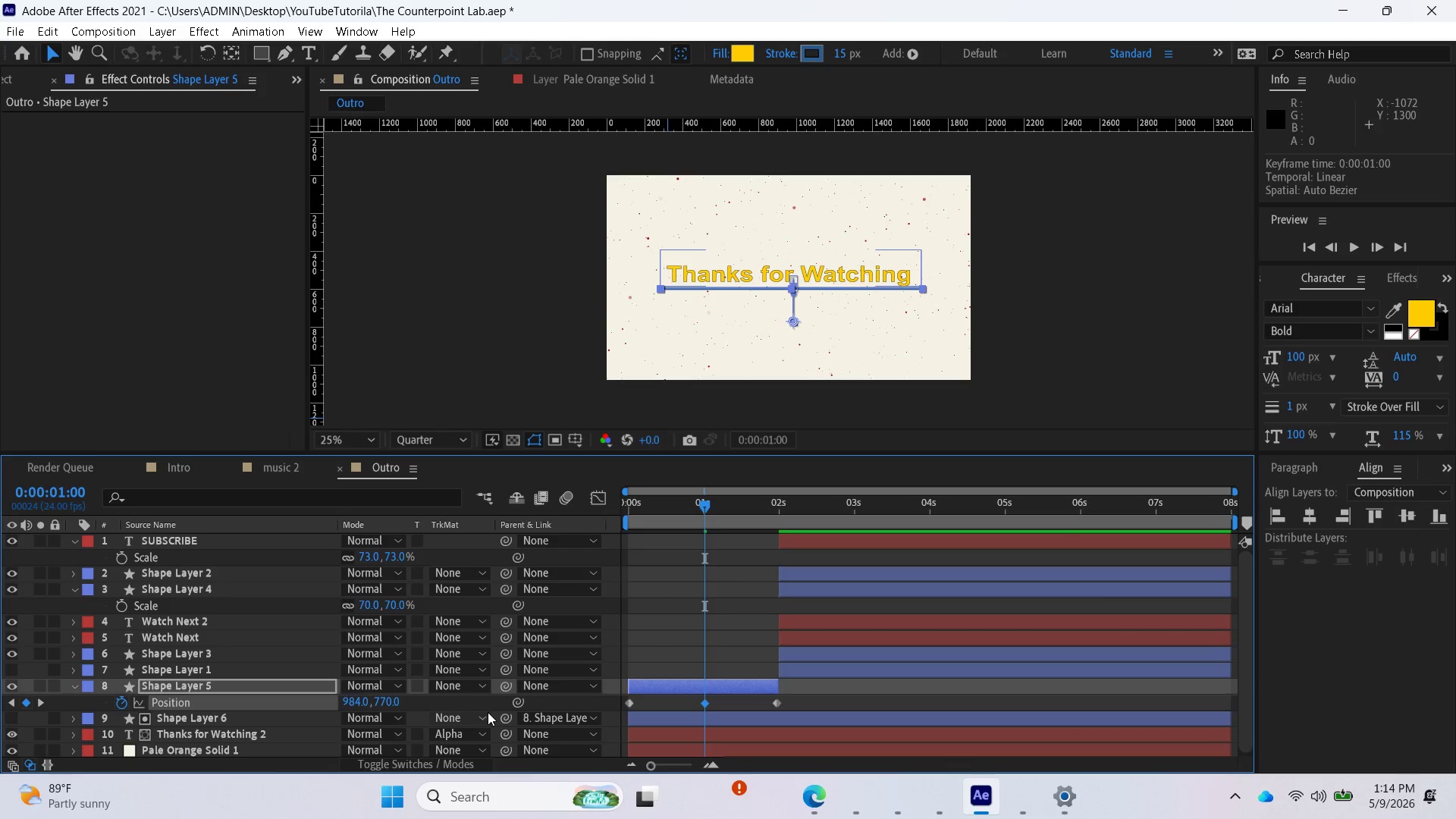 
wait(11.42)
 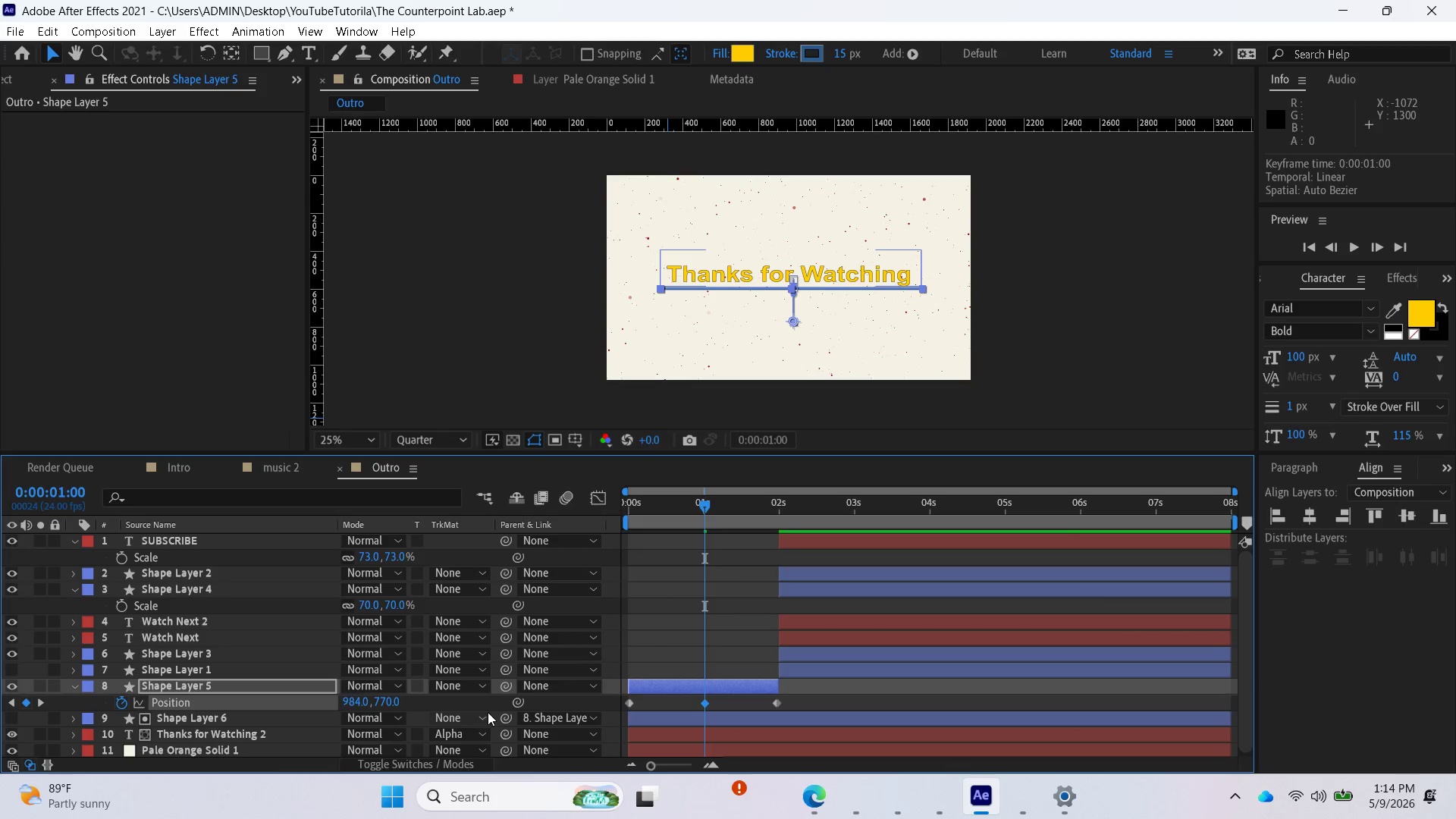 
left_click_drag(start_coordinate=[705, 507], to_coordinate=[669, 507])
 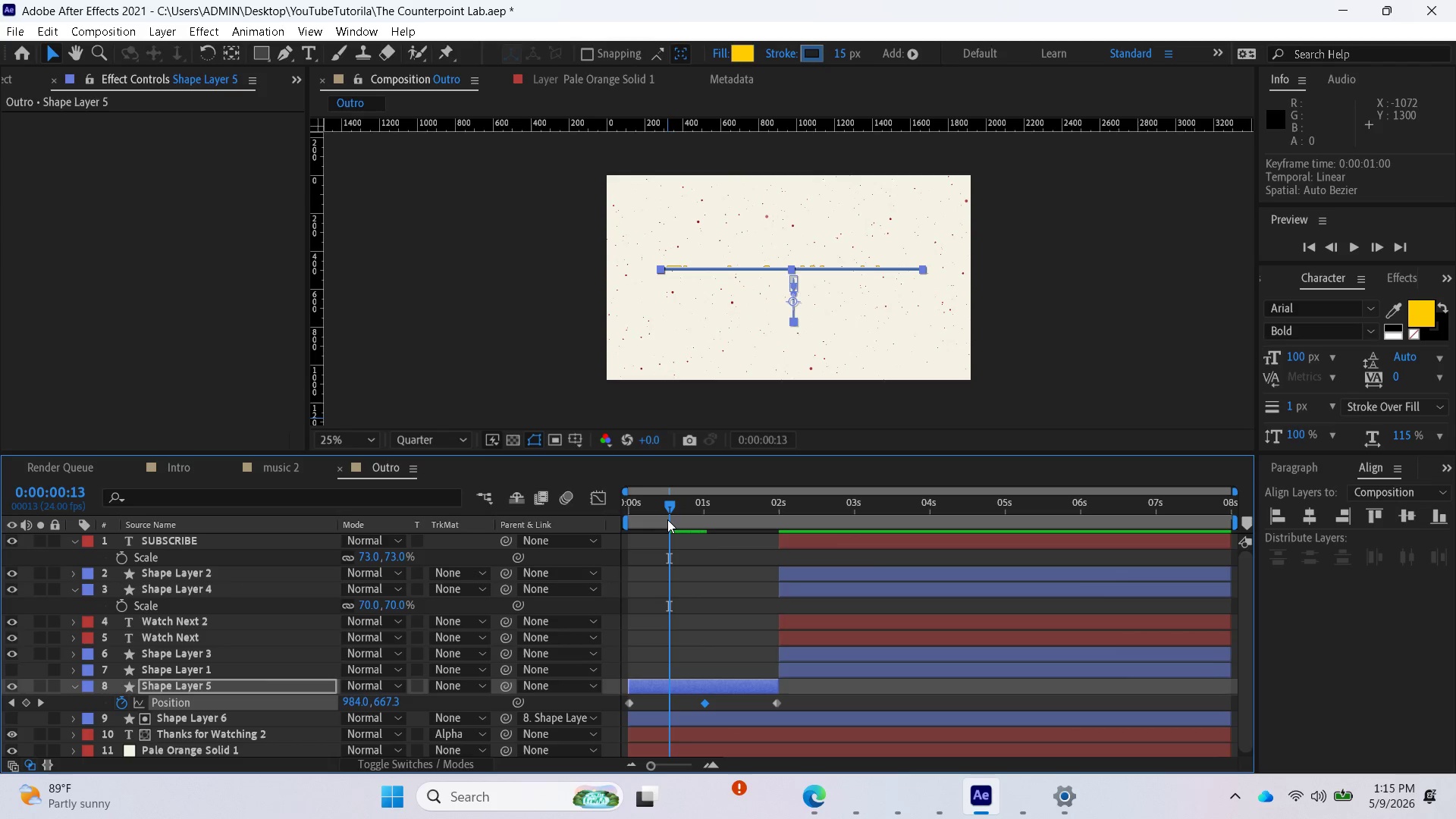 
left_click_drag(start_coordinate=[668, 512], to_coordinate=[678, 514])
 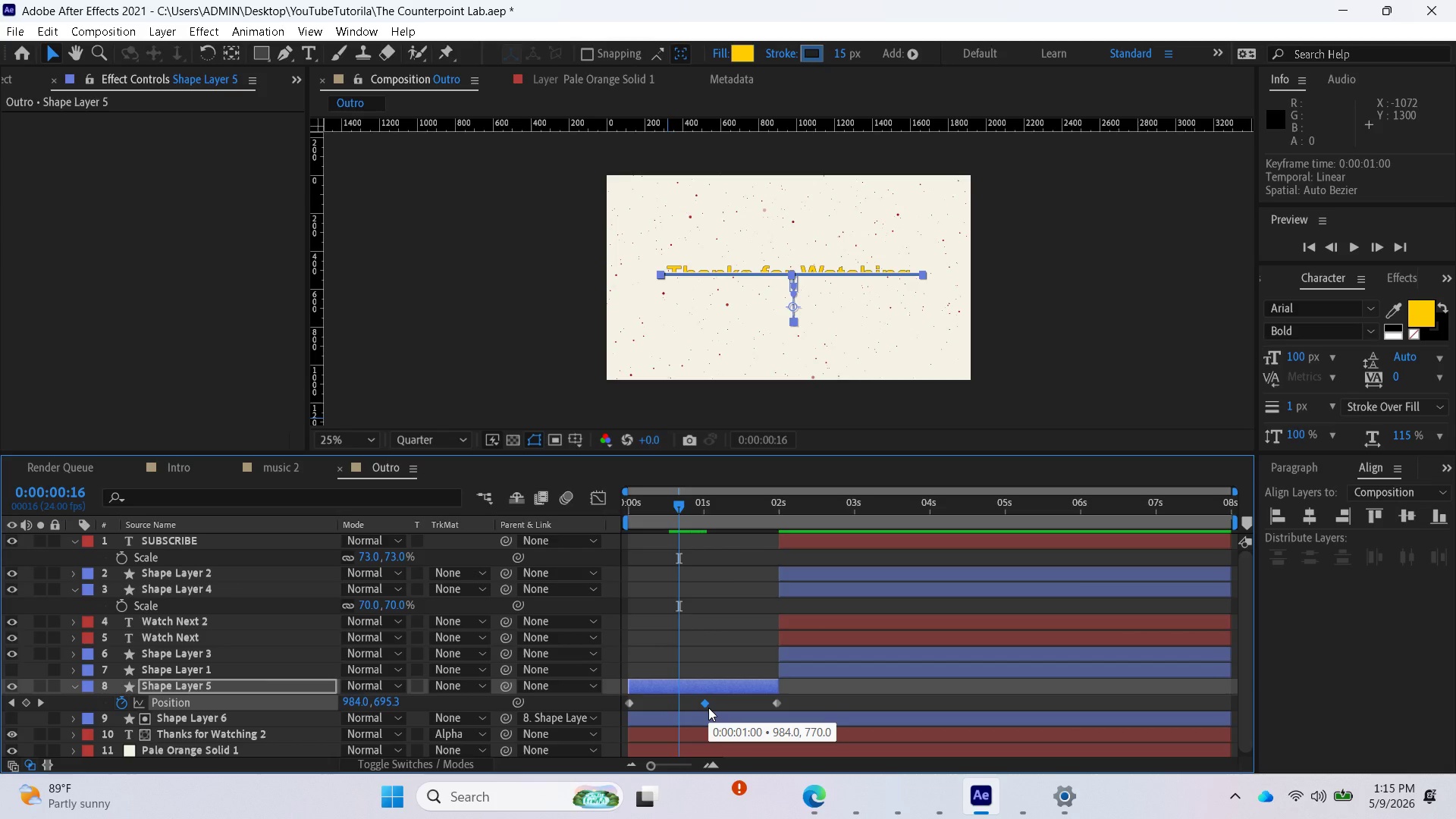 
wait(6.89)
 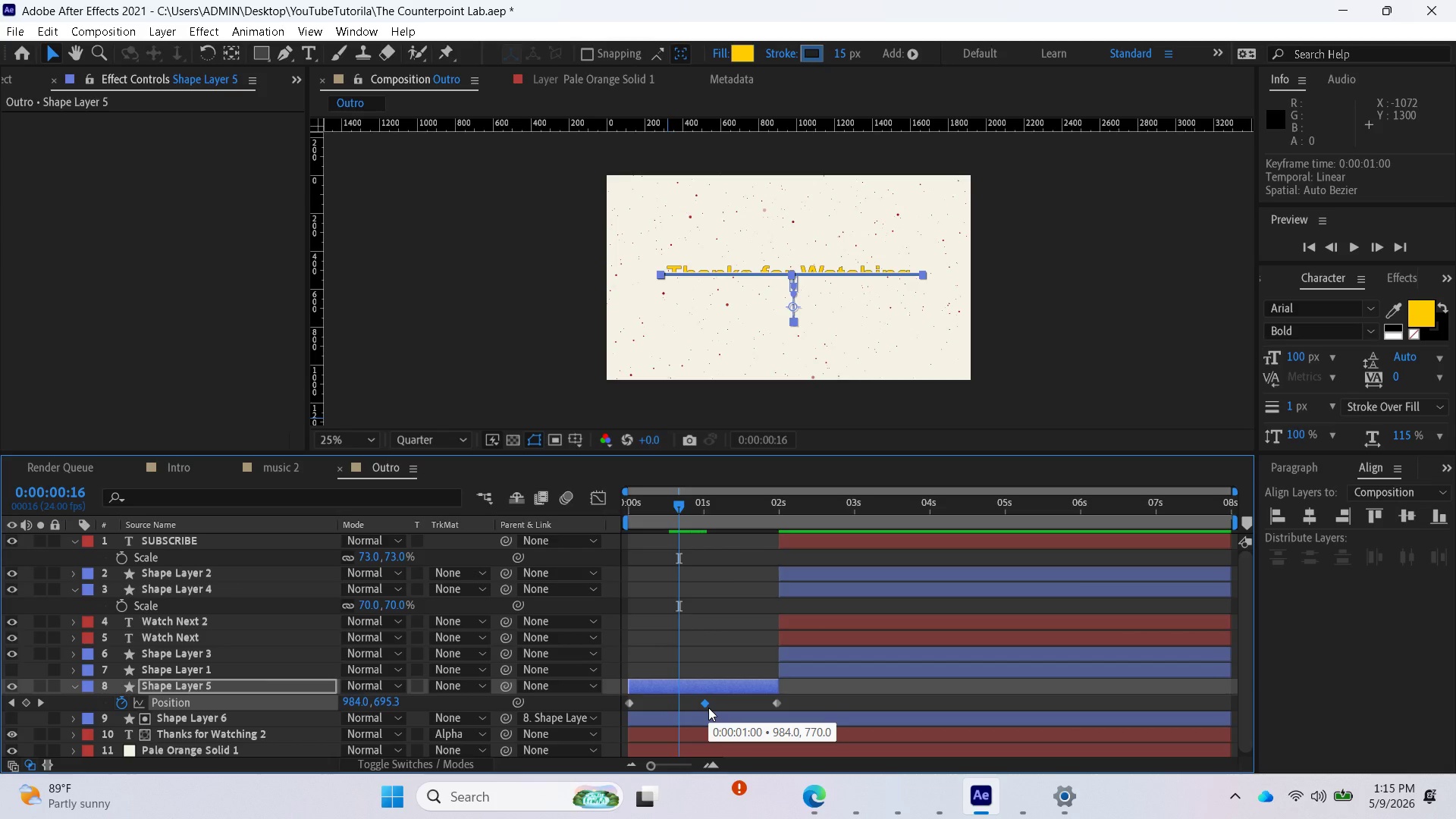 
key(Control+C)
 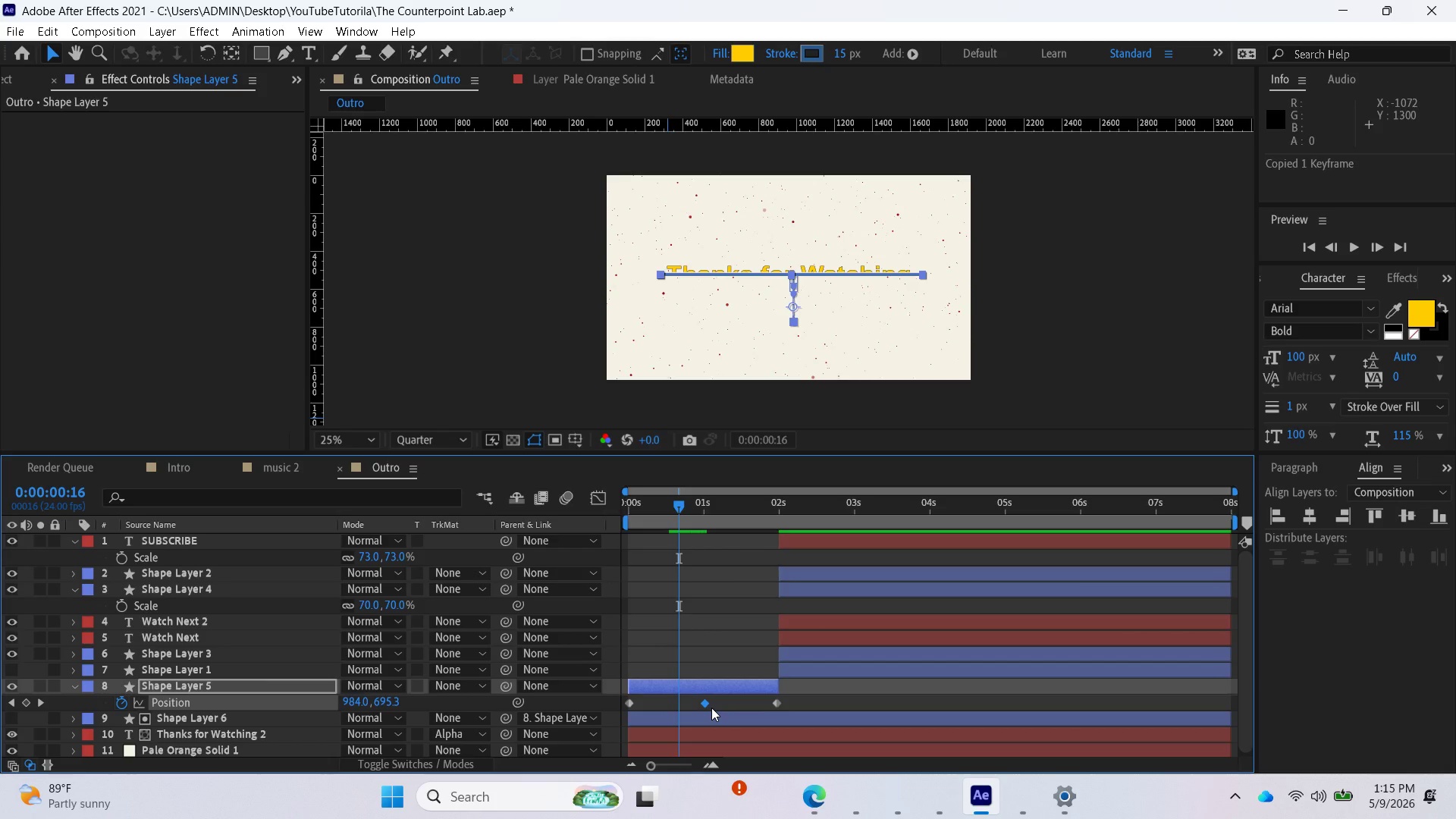 
key(Control+V)
 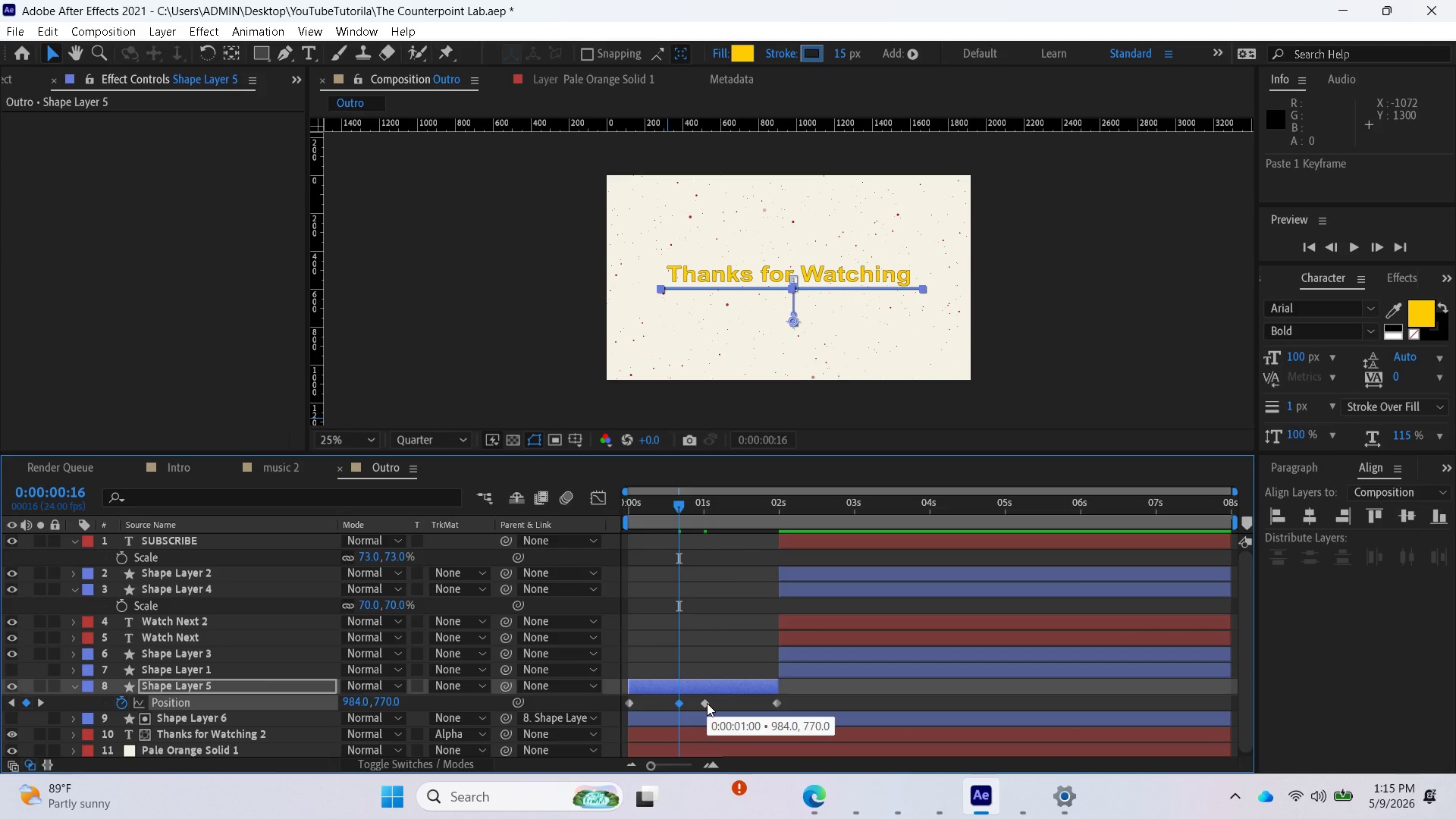 
left_click_drag(start_coordinate=[722, 705], to_coordinate=[668, 704])
 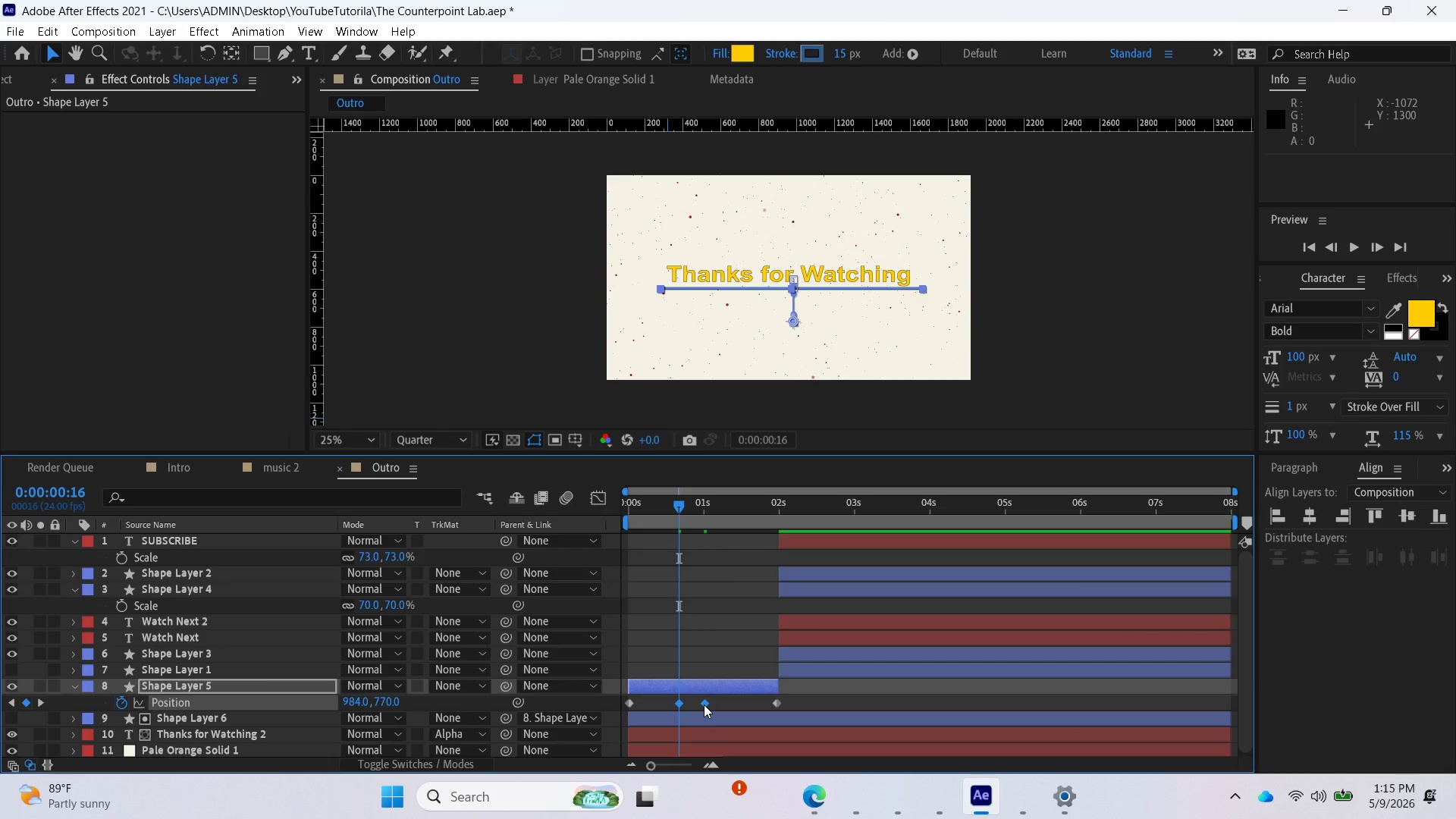 
left_click_drag(start_coordinate=[704, 704], to_coordinate=[722, 713])
 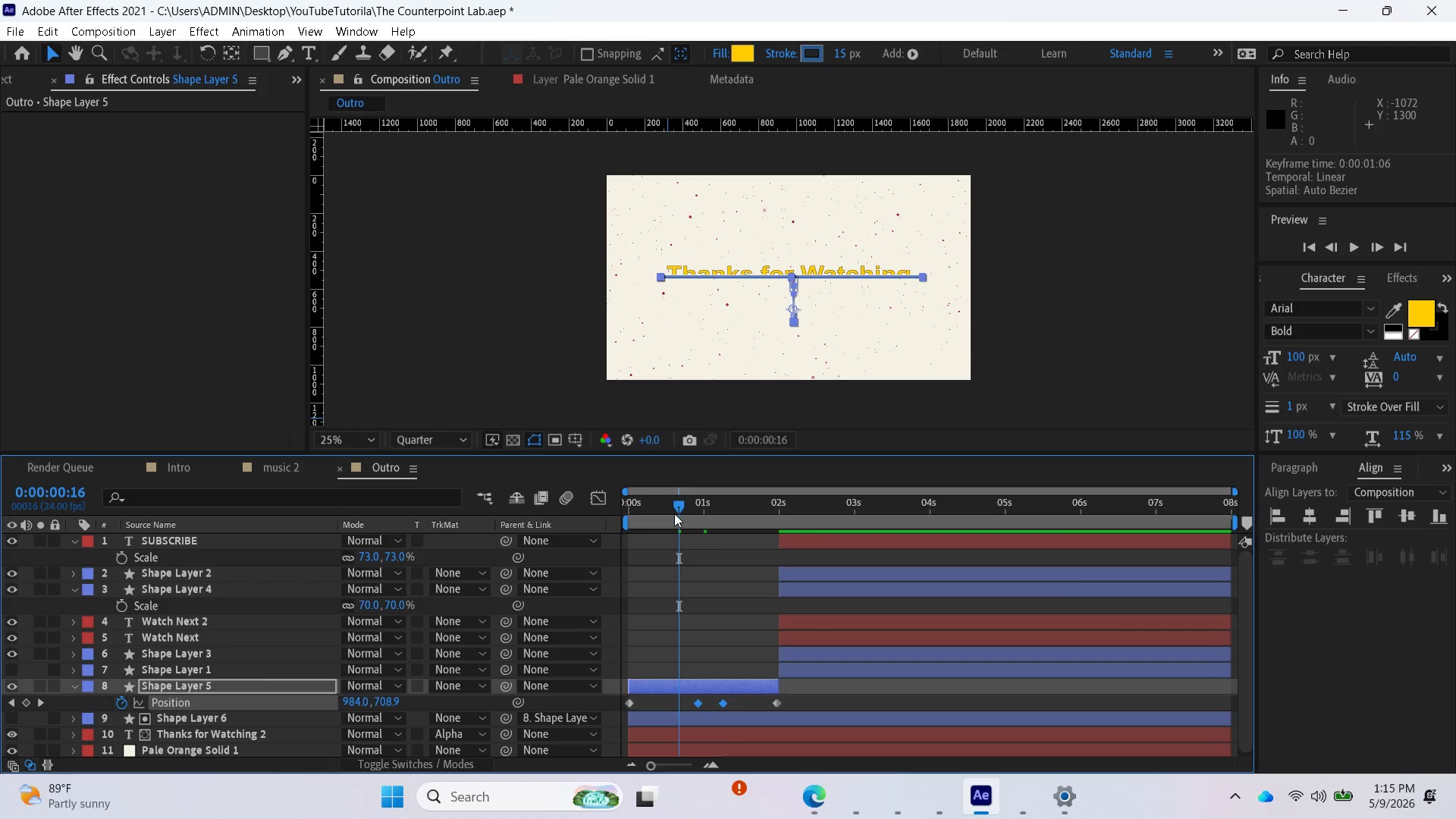 
left_click_drag(start_coordinate=[674, 511], to_coordinate=[703, 508])
 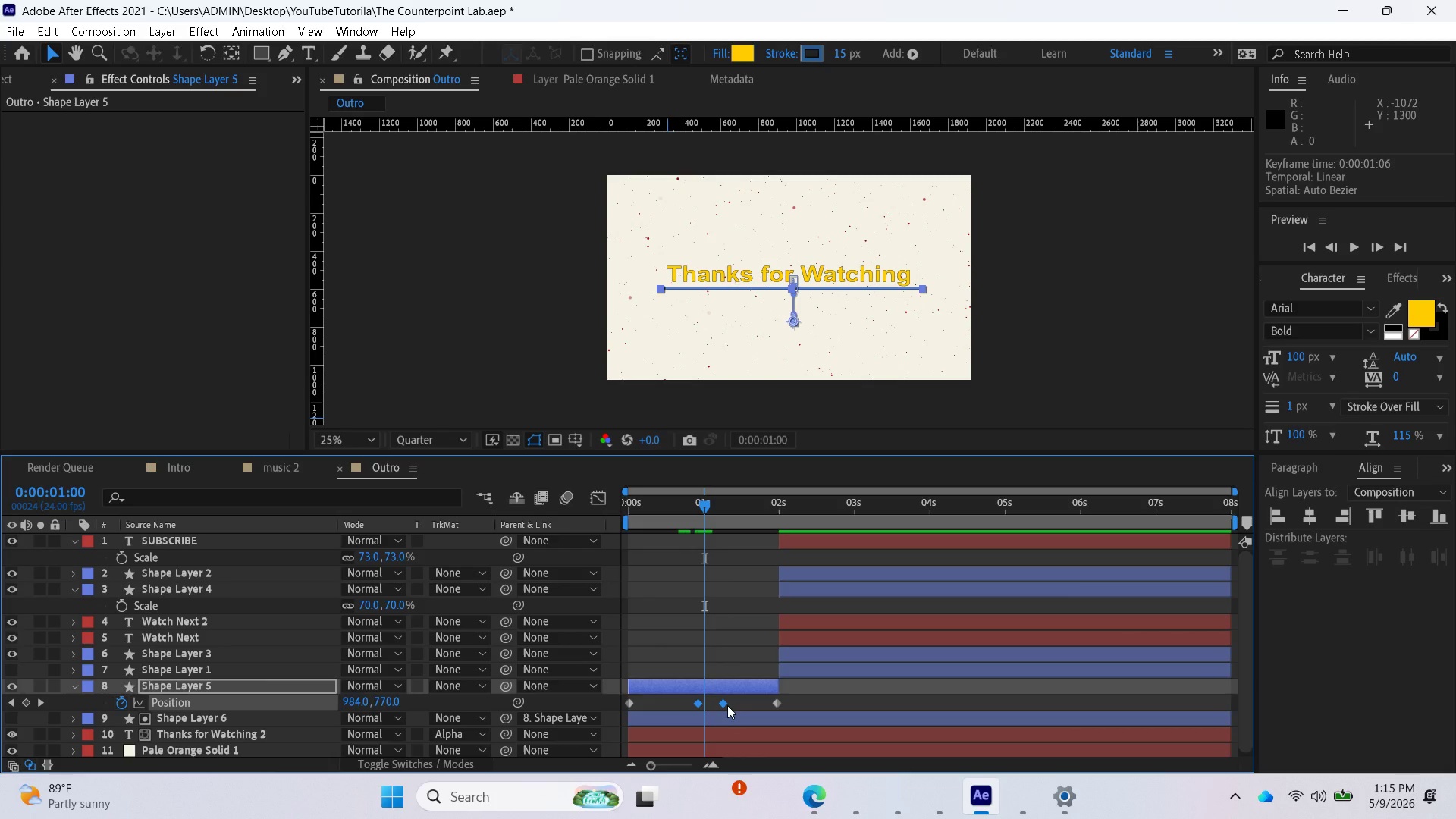 
left_click_drag(start_coordinate=[723, 705], to_coordinate=[718, 705])
 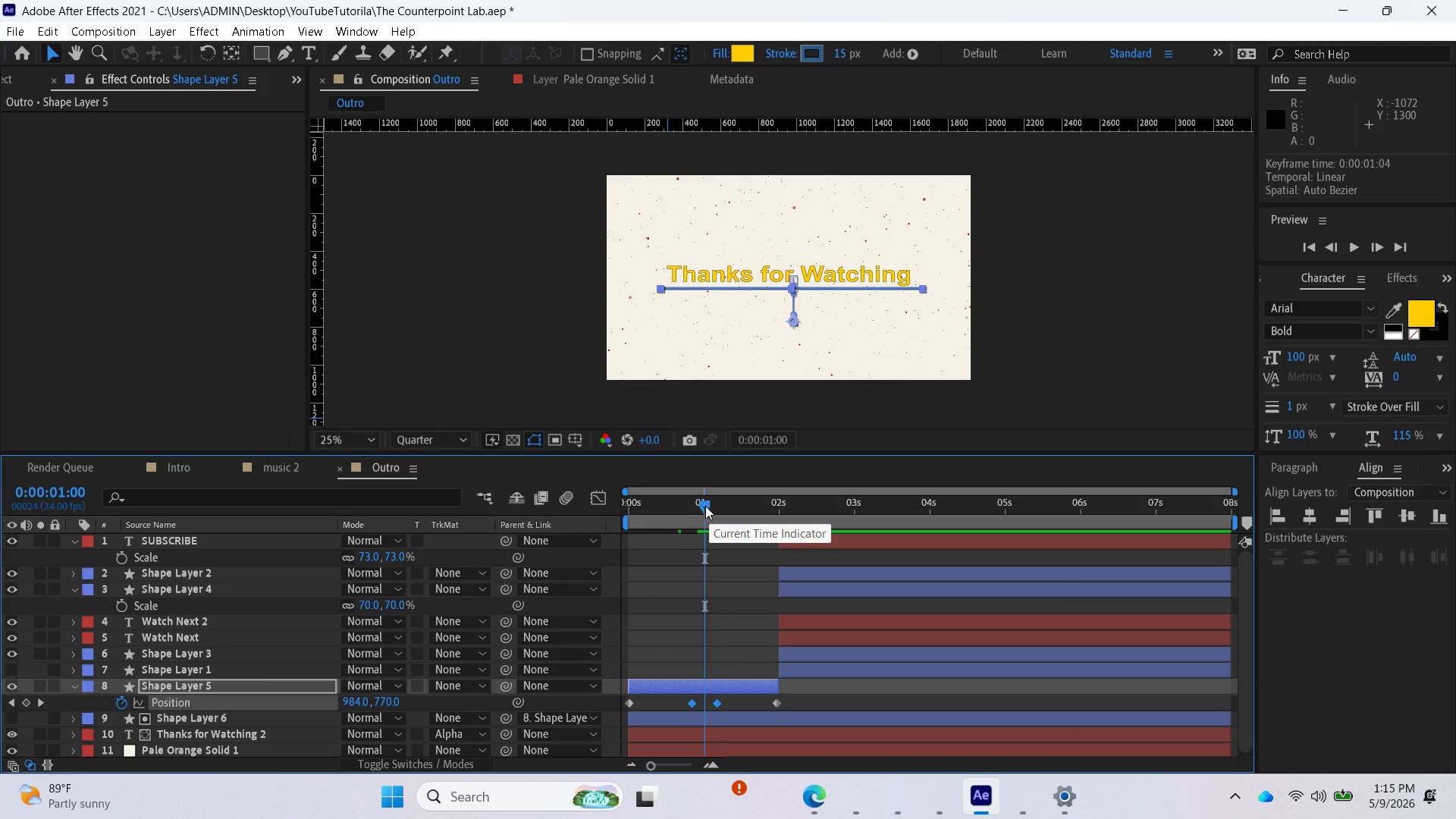 
left_click_drag(start_coordinate=[701, 503], to_coordinate=[586, 526])
 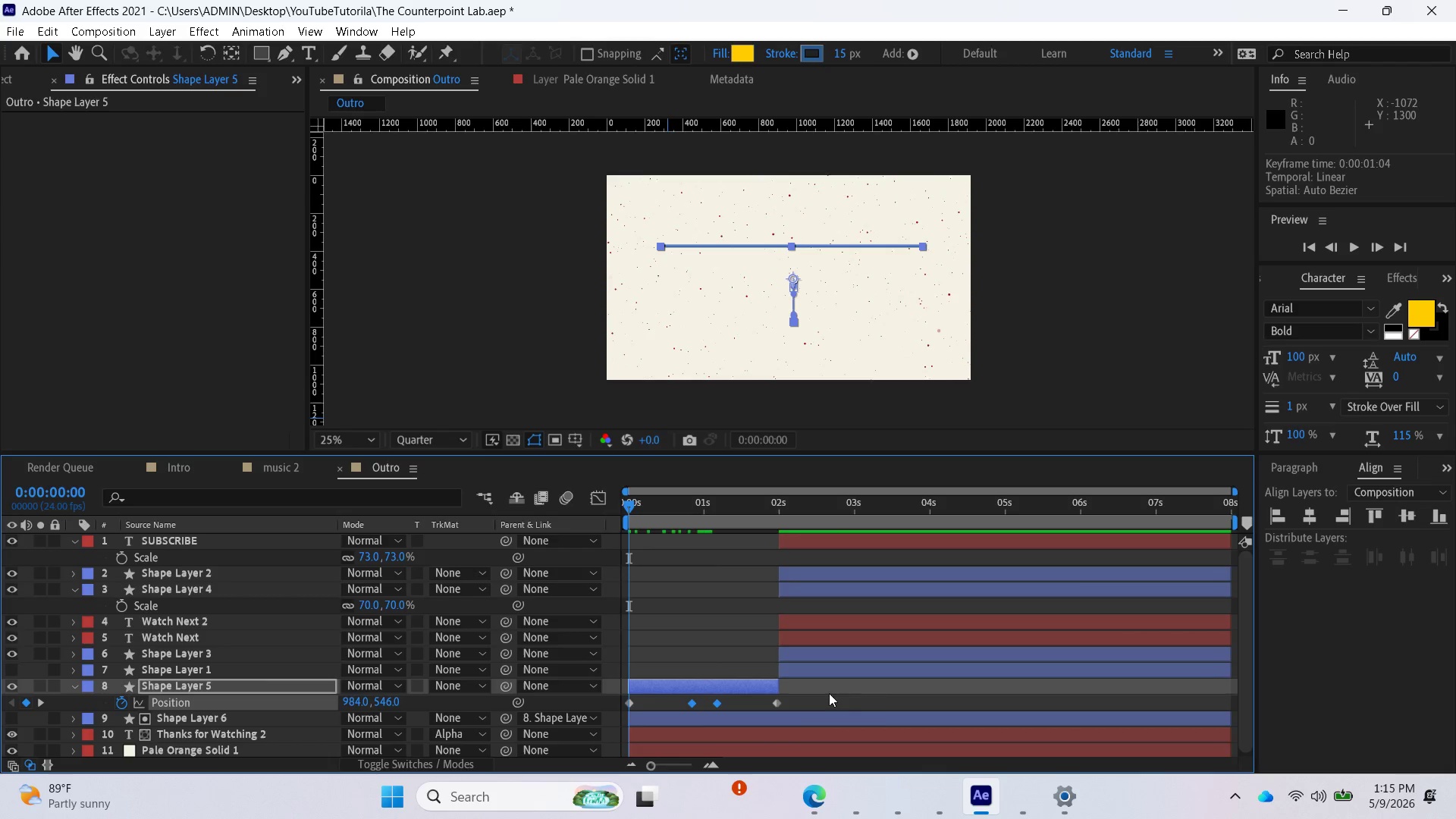 
key(Space)
 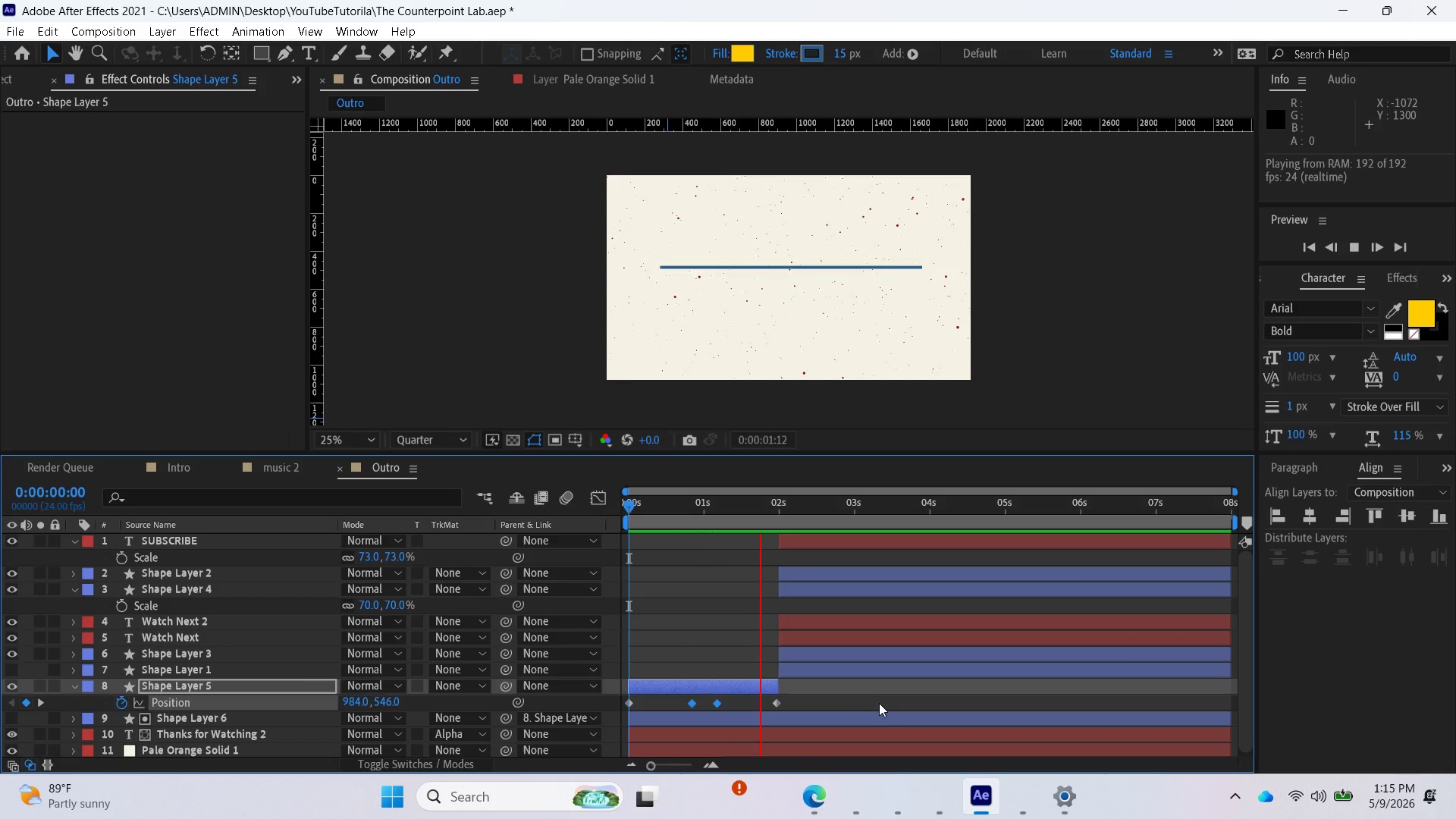 
key(Space)
 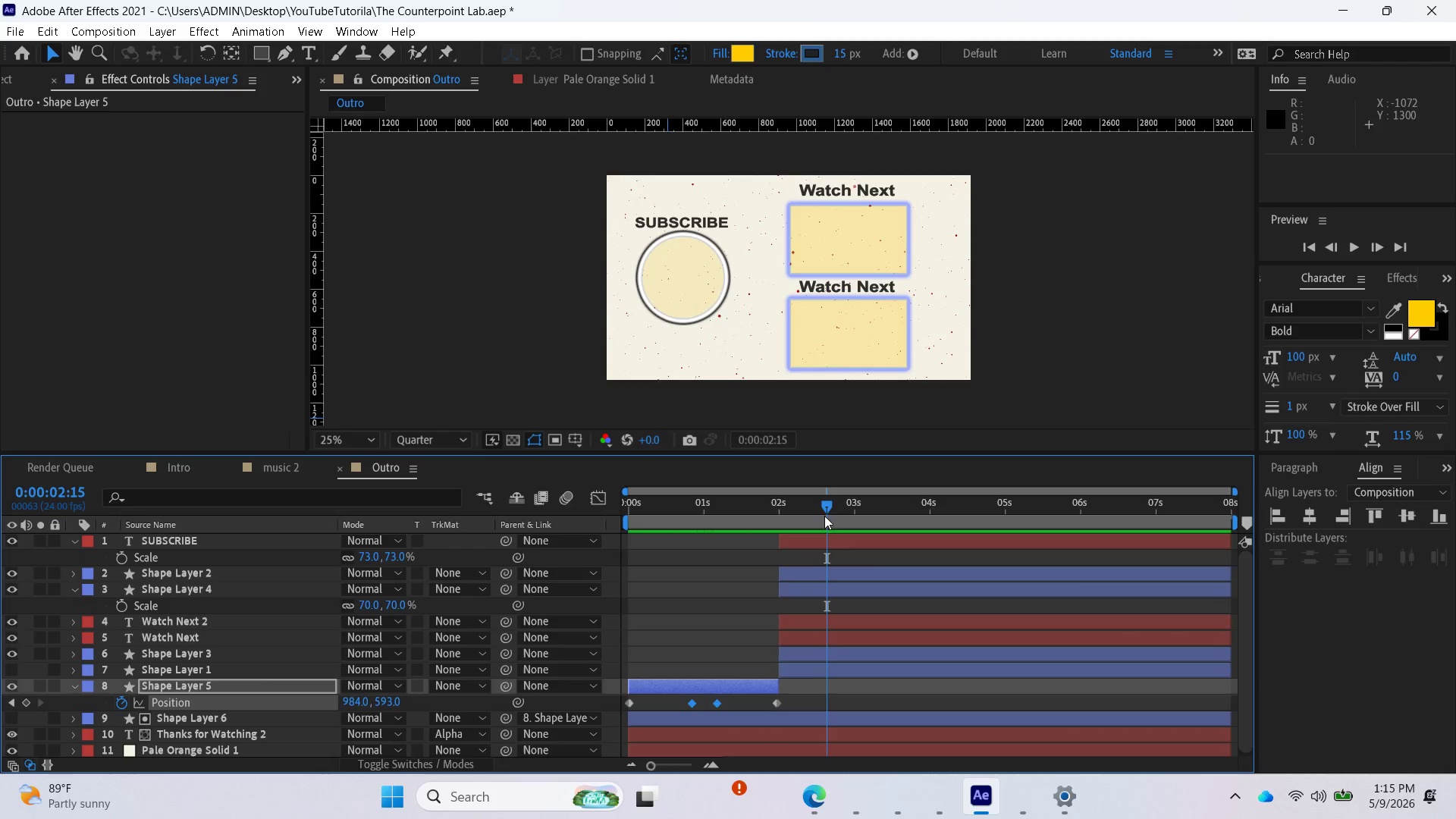 
left_click_drag(start_coordinate=[824, 509], to_coordinate=[576, 566])
 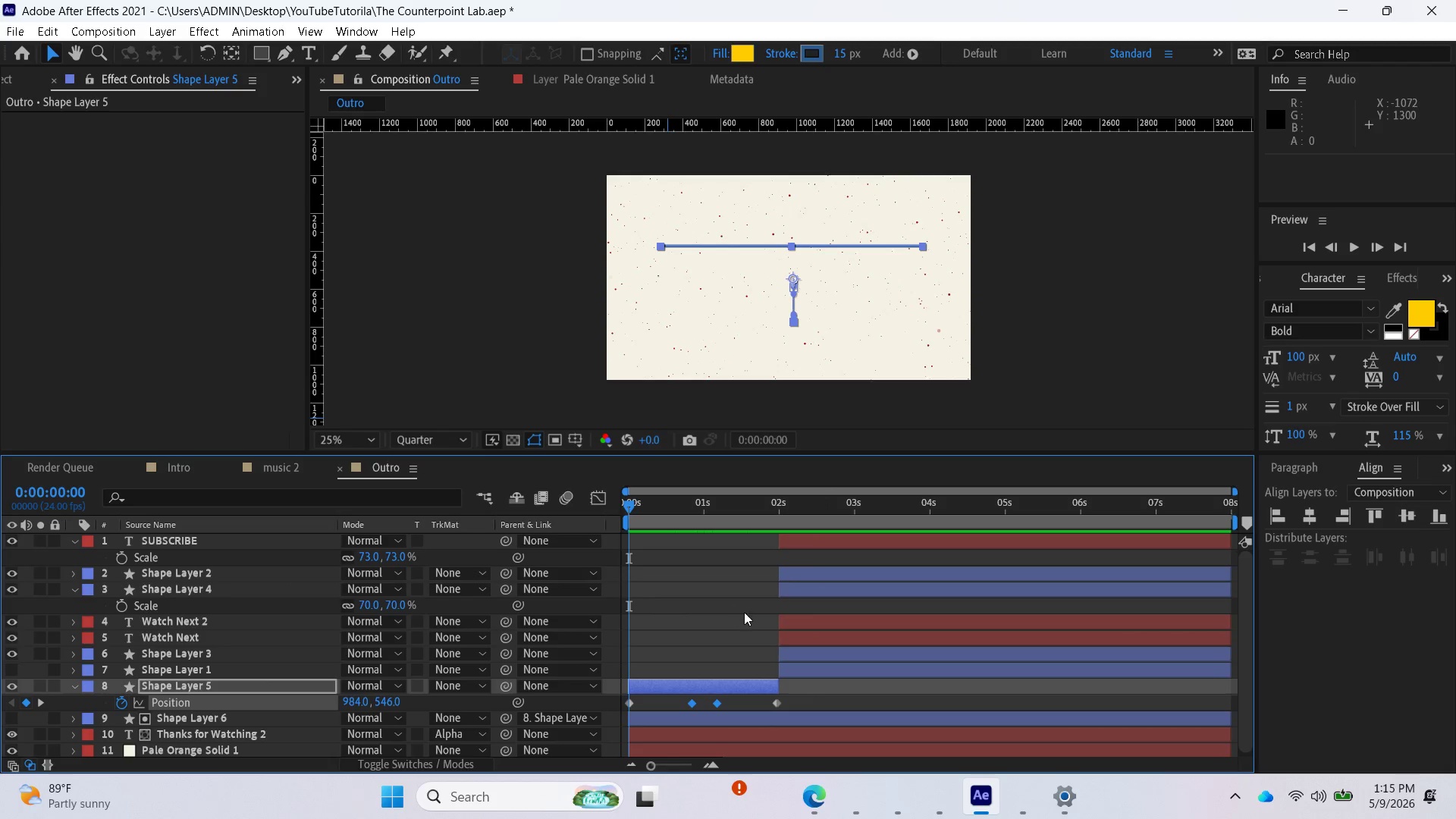 
key(Space)
 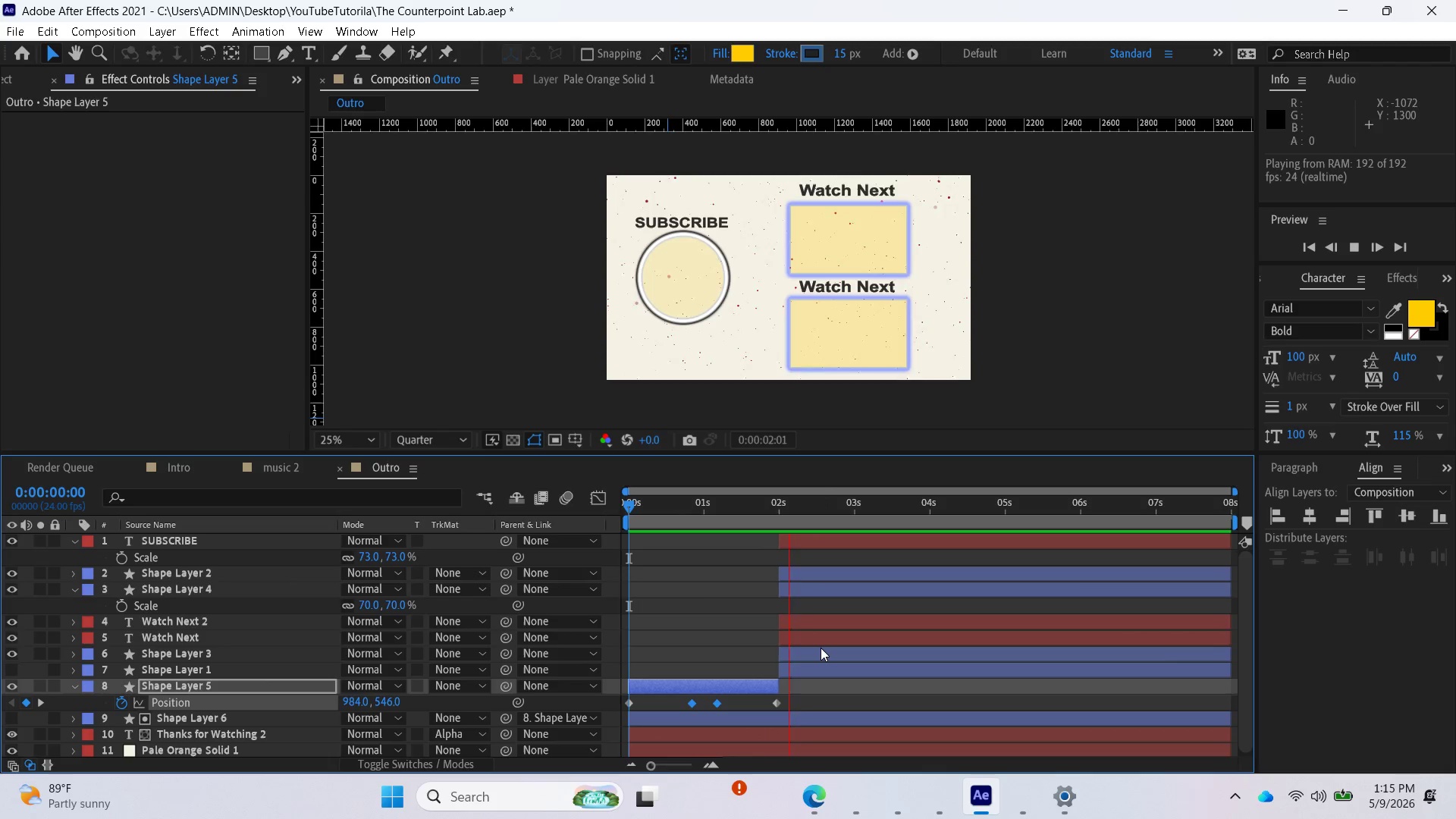 
key(Space)
 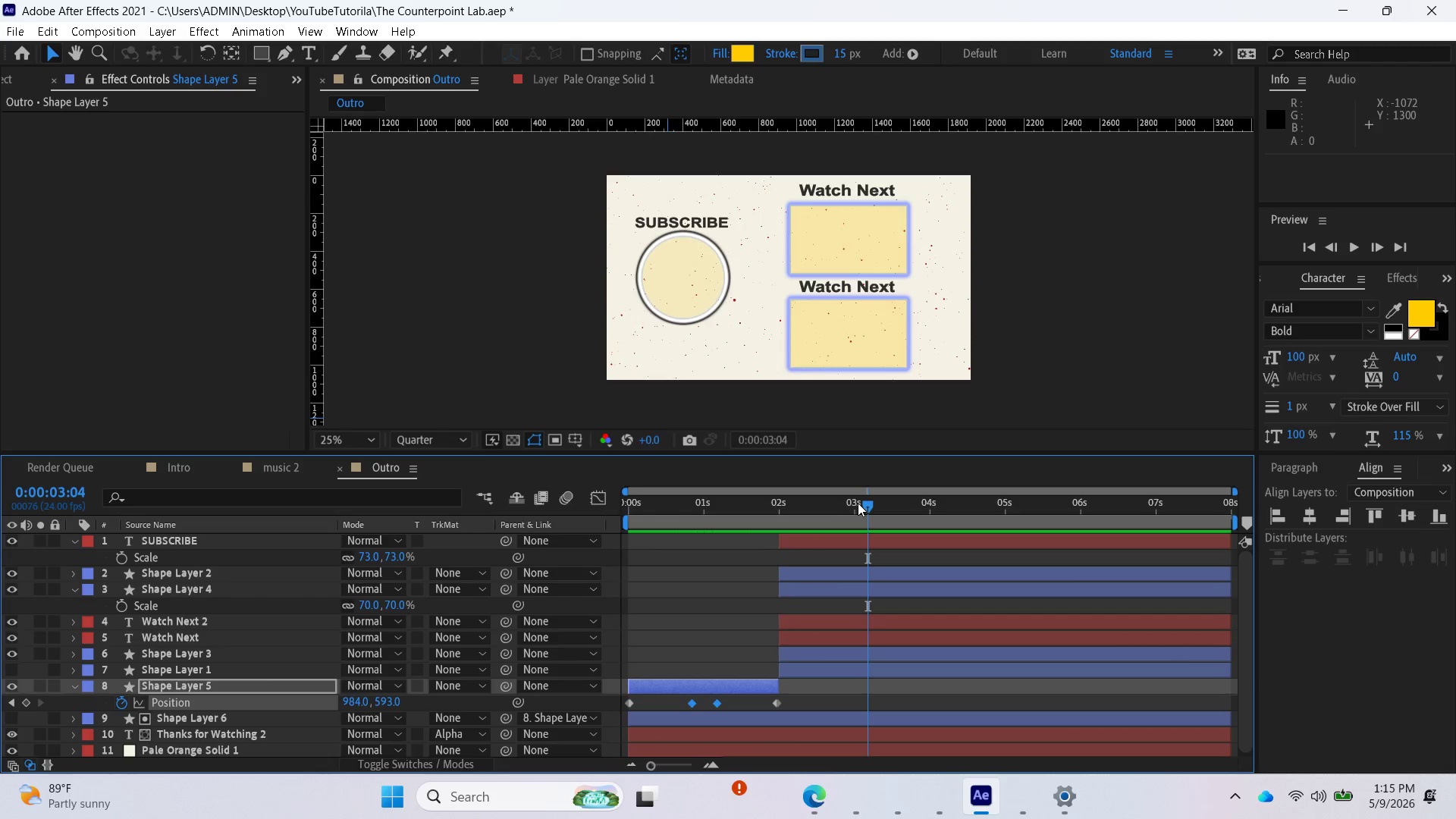 
left_click_drag(start_coordinate=[861, 503], to_coordinate=[604, 580])
 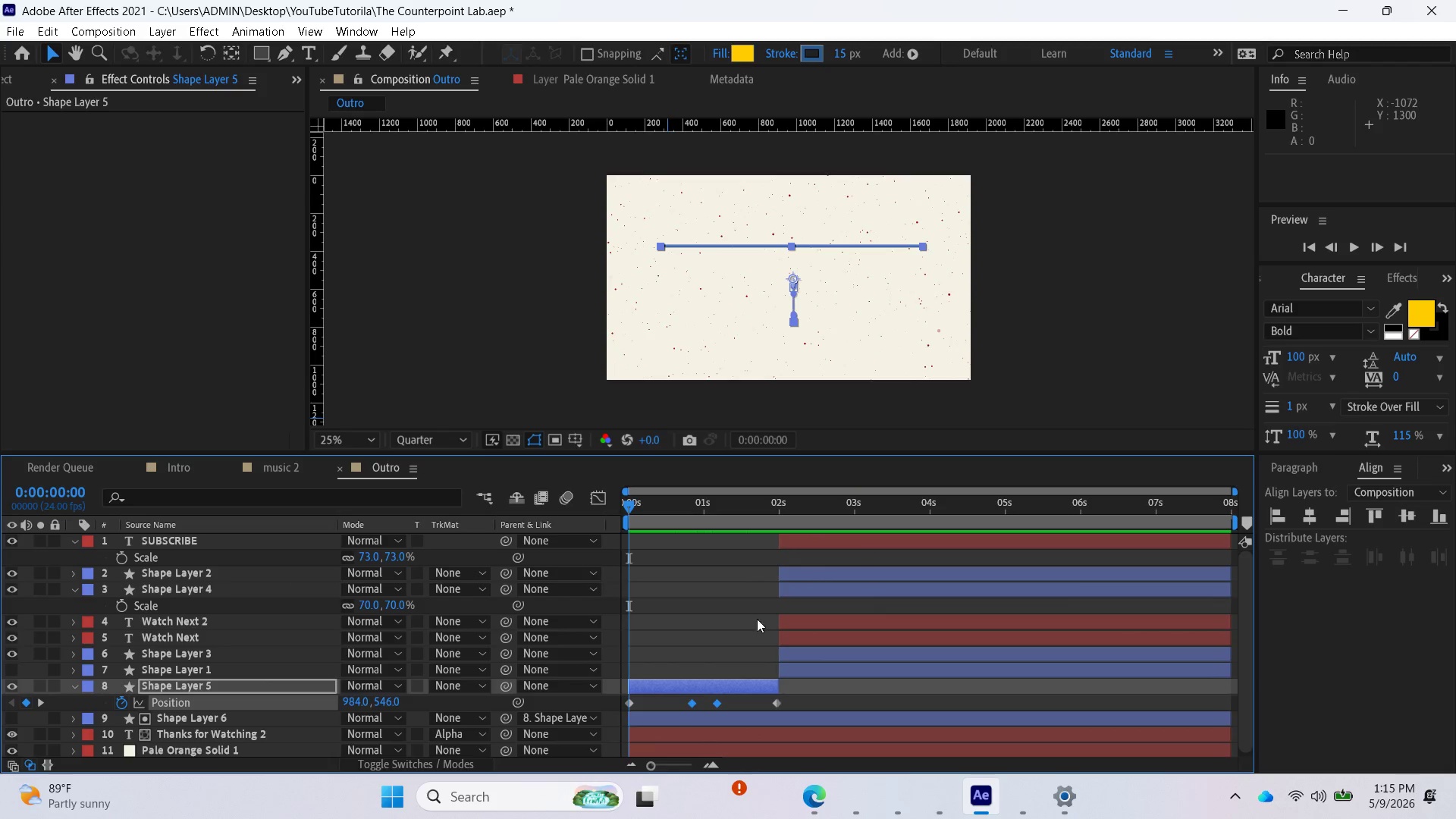 
key(Space)
 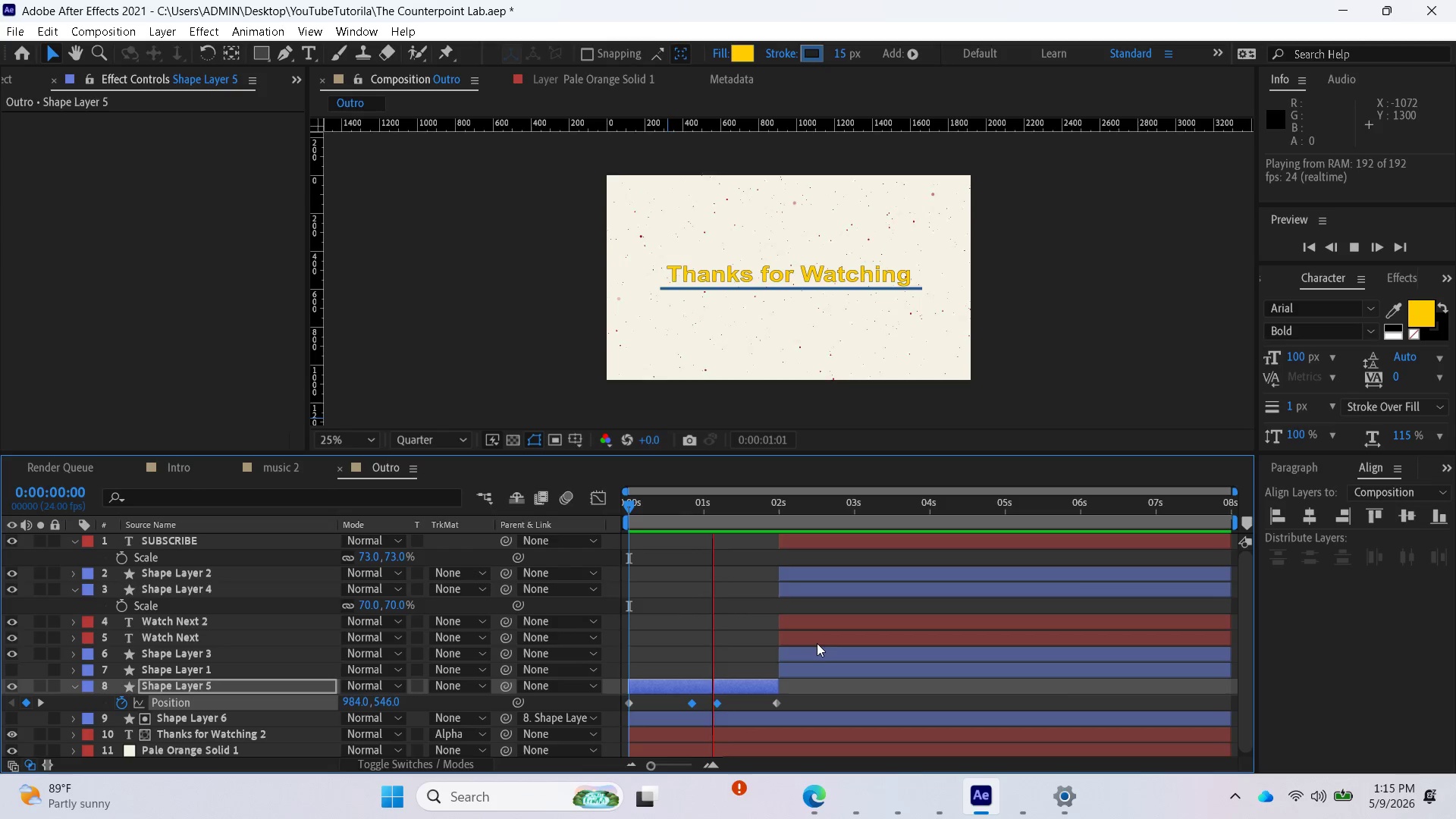 
key(Space)
 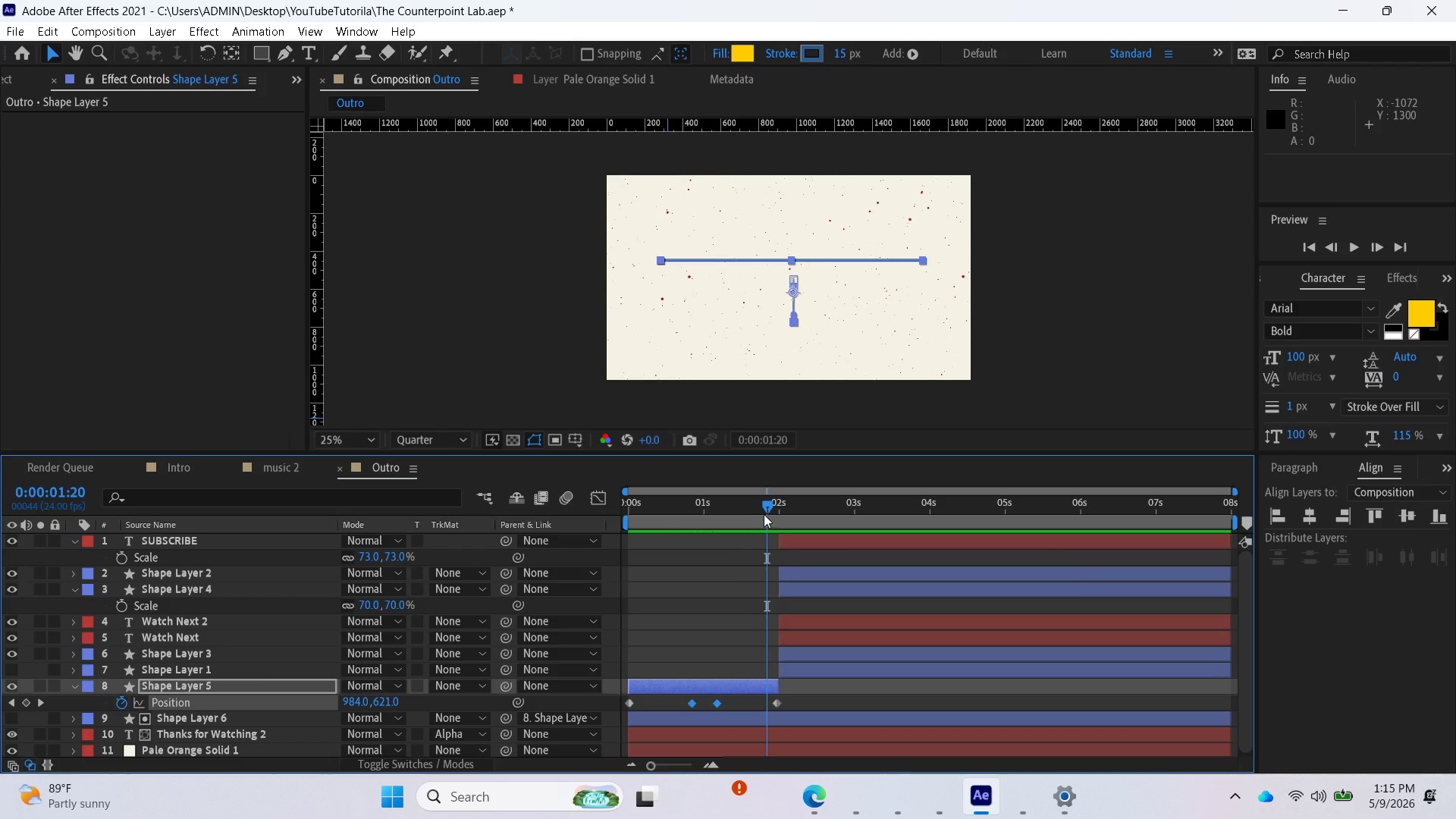 
left_click_drag(start_coordinate=[762, 506], to_coordinate=[687, 529])
 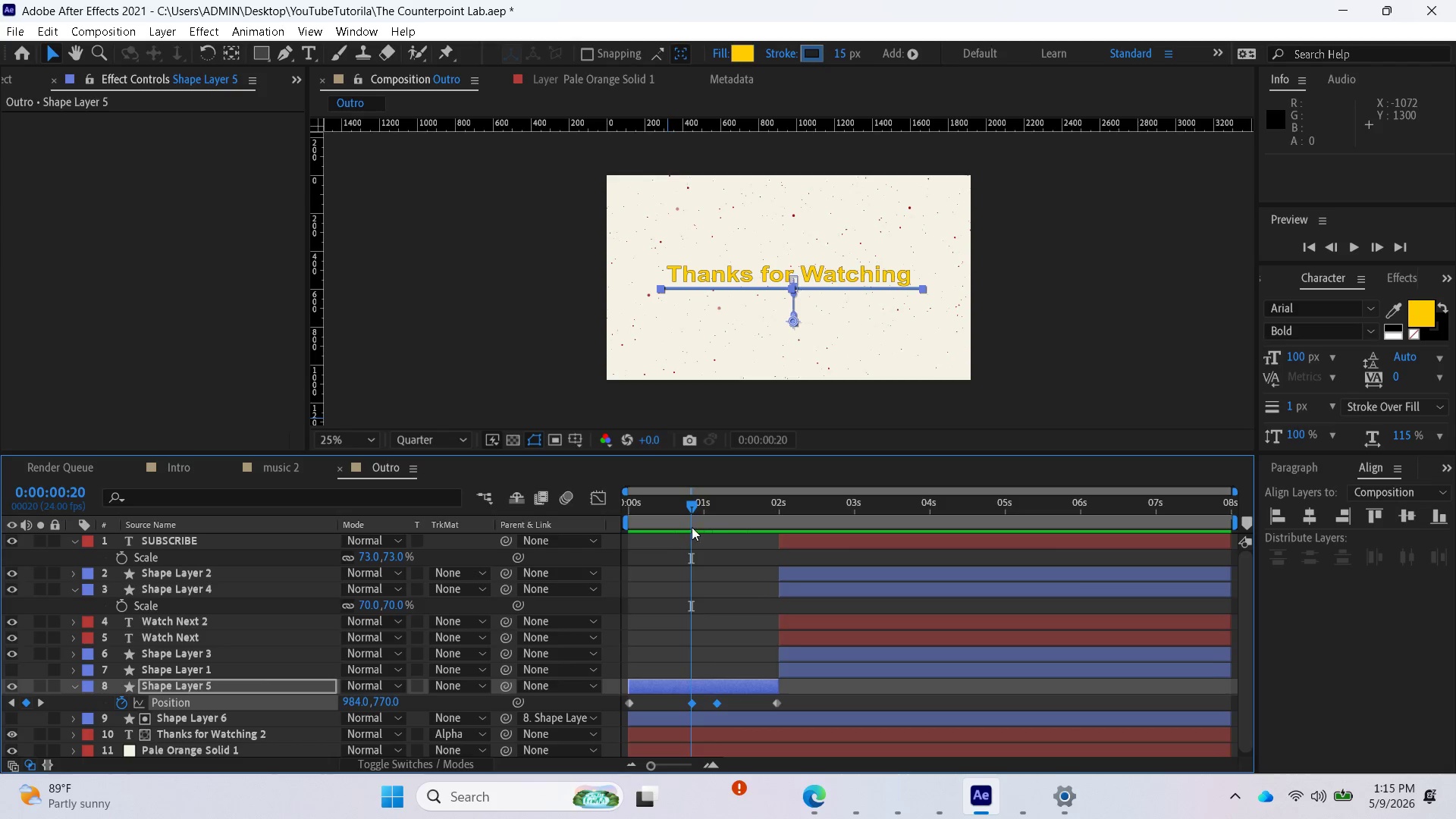 
left_click_drag(start_coordinate=[693, 508], to_coordinate=[704, 510])
 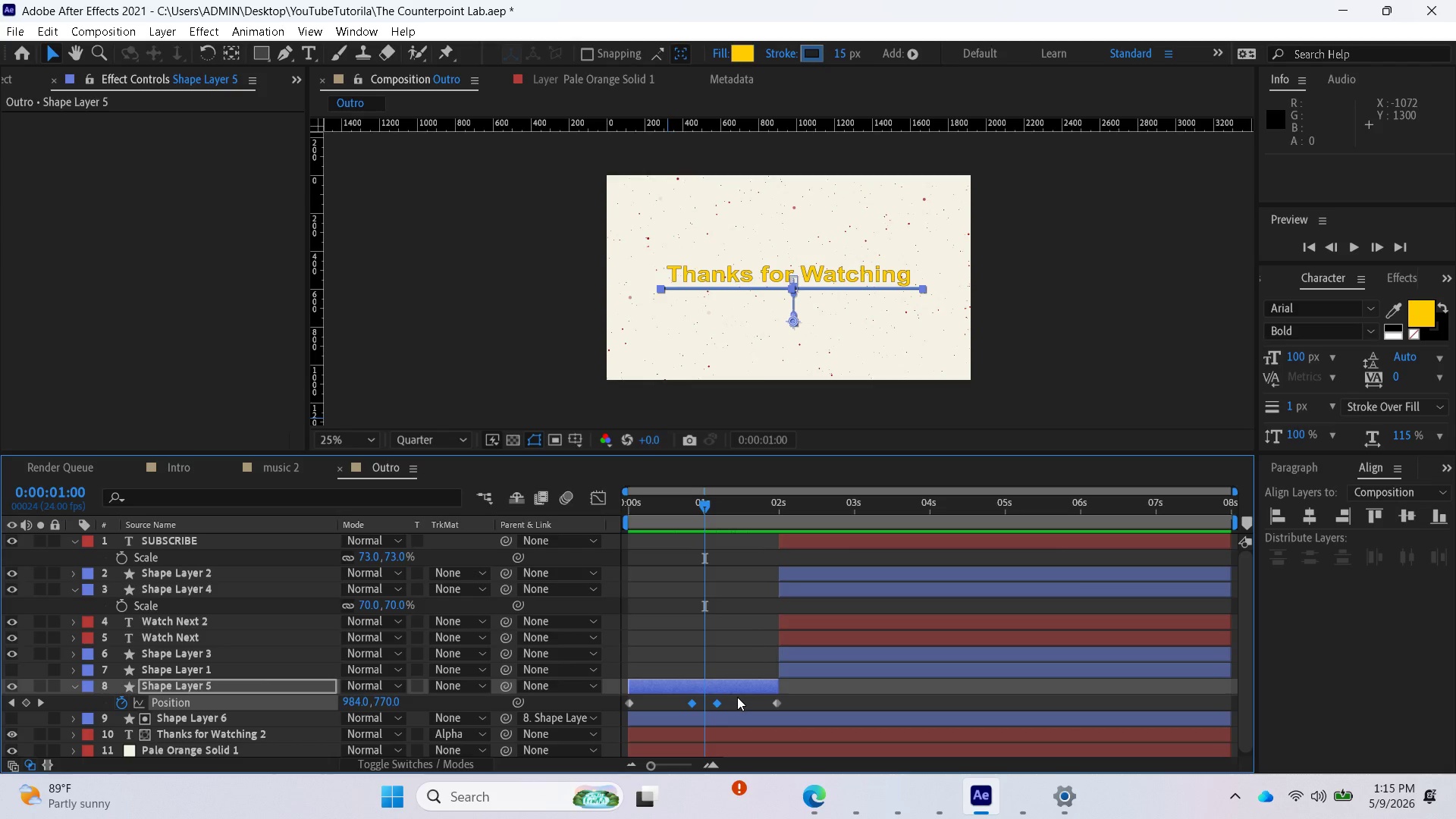 
left_click([737, 697])
 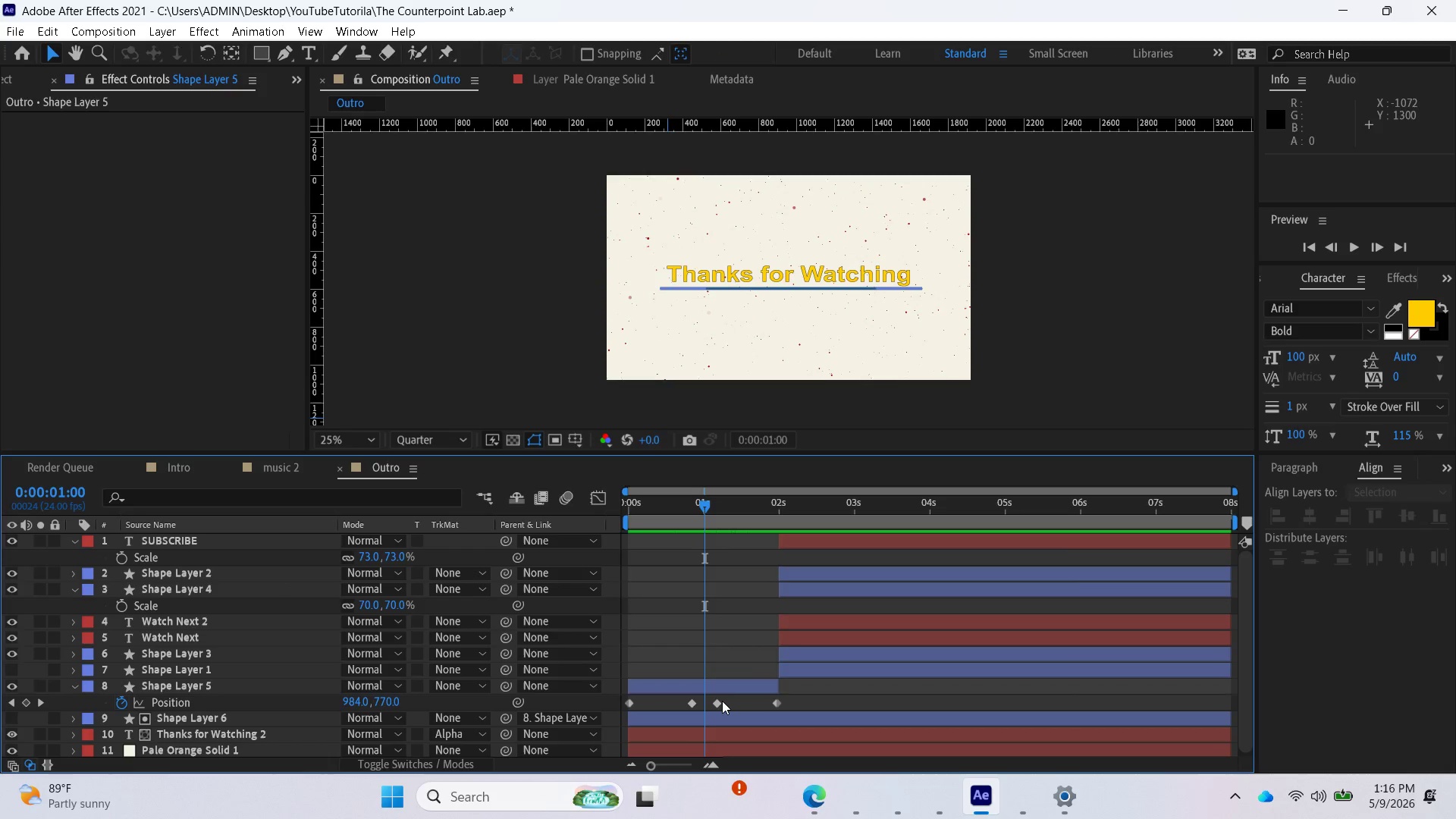 
left_click_drag(start_coordinate=[718, 701], to_coordinate=[723, 703])
 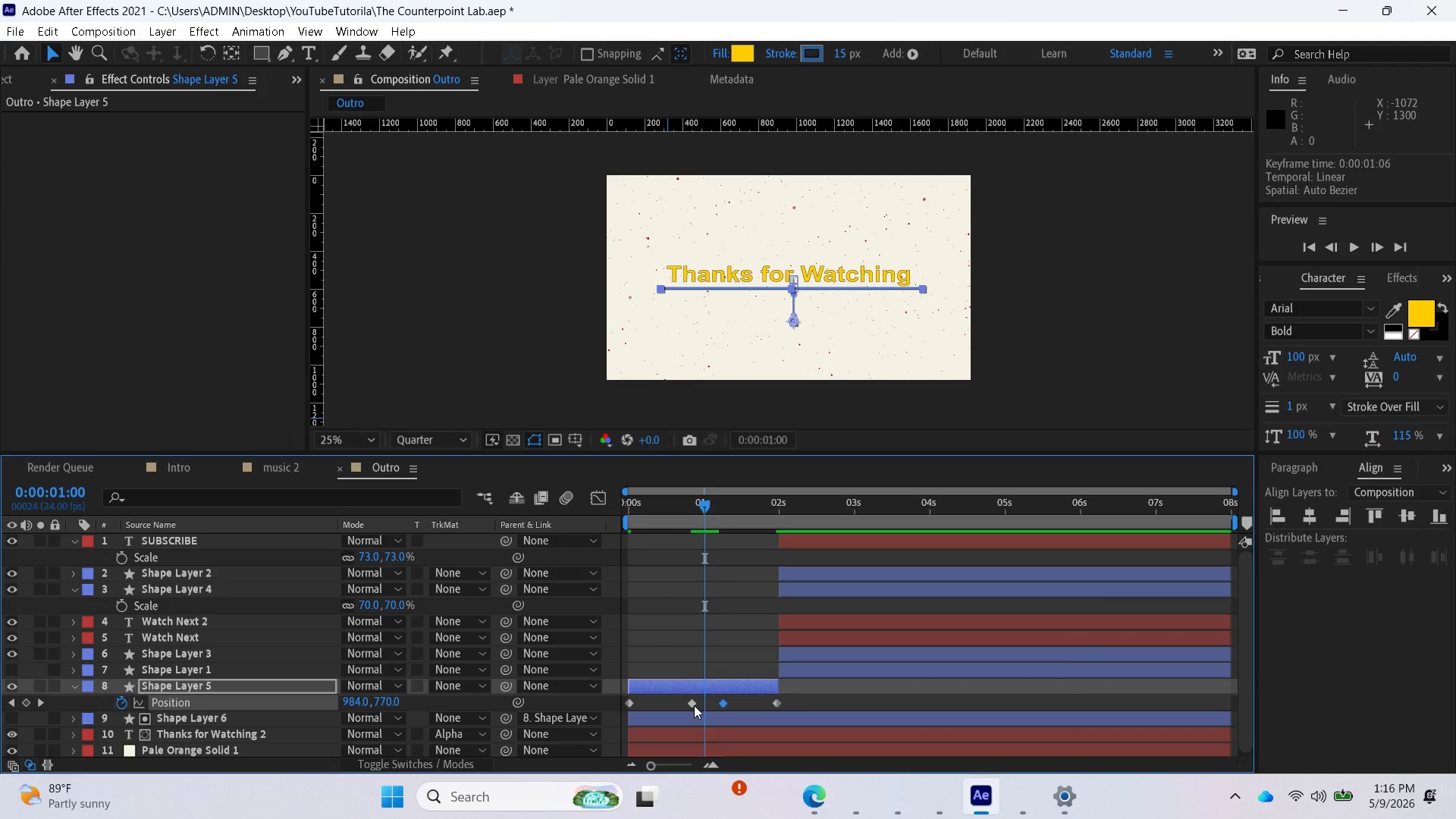 
left_click_drag(start_coordinate=[692, 702], to_coordinate=[686, 704])
 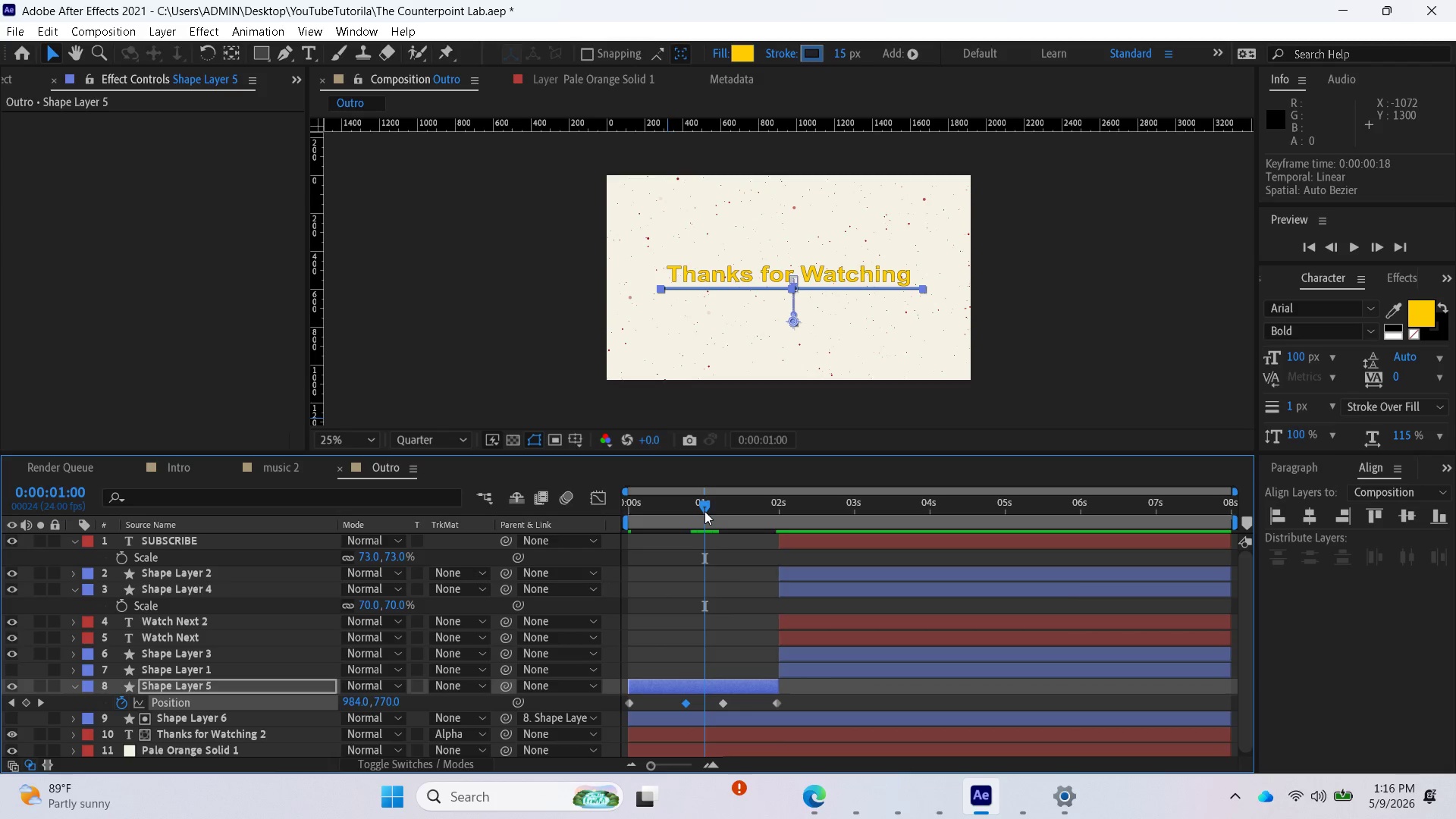 
left_click_drag(start_coordinate=[704, 511], to_coordinate=[592, 525])
 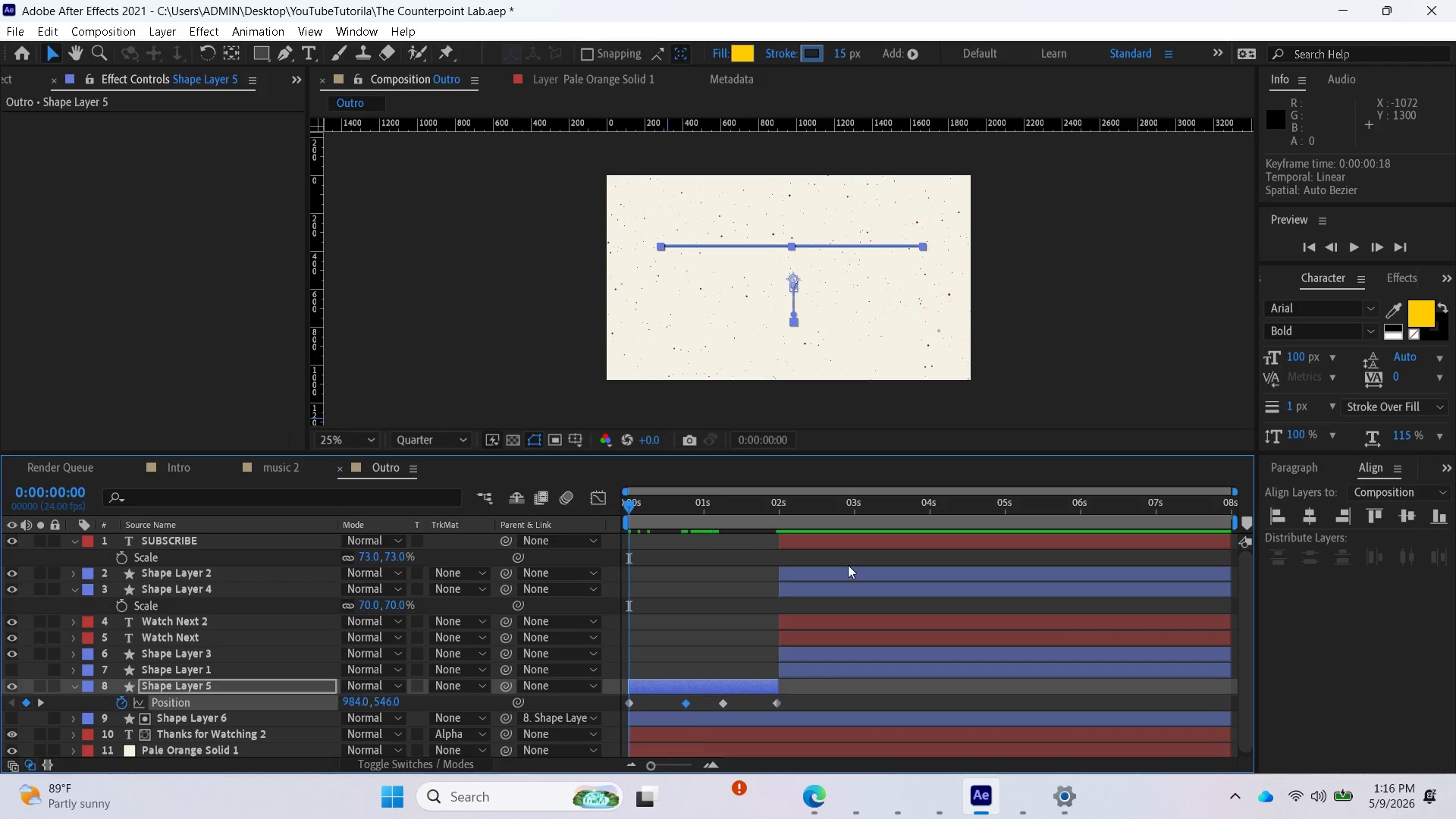 
key(Space)
 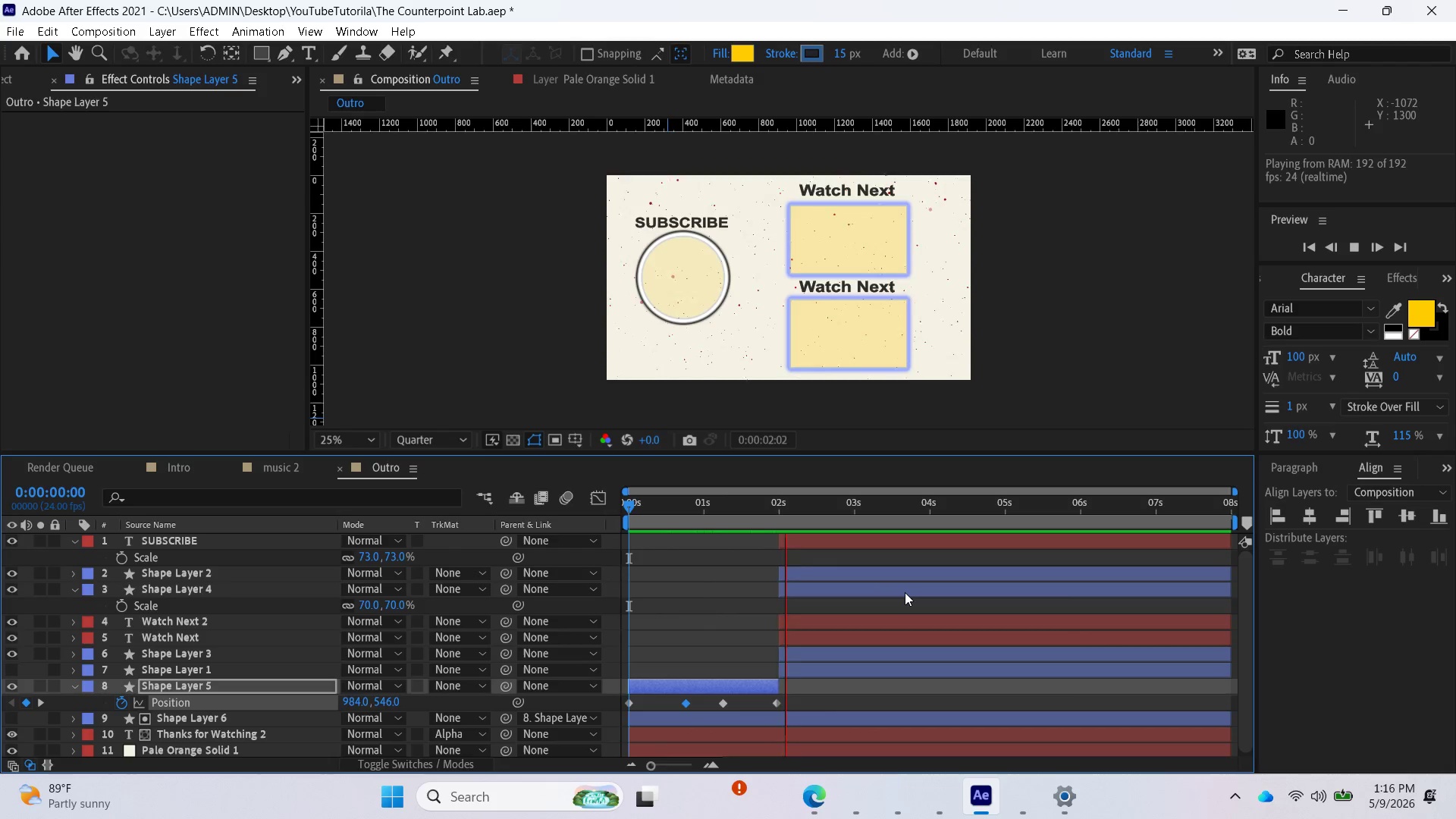 
key(Space)
 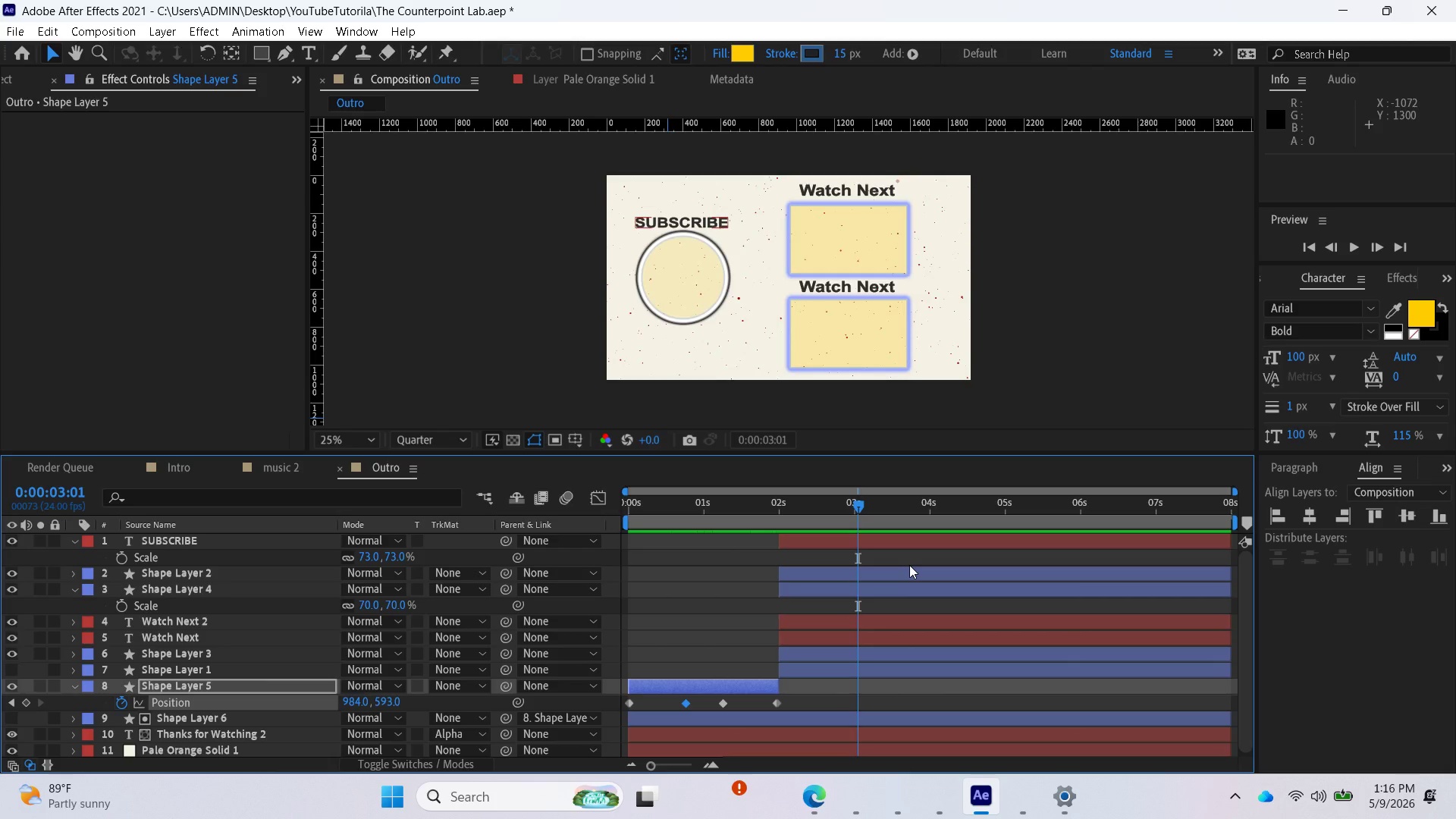 
wait(15.25)
 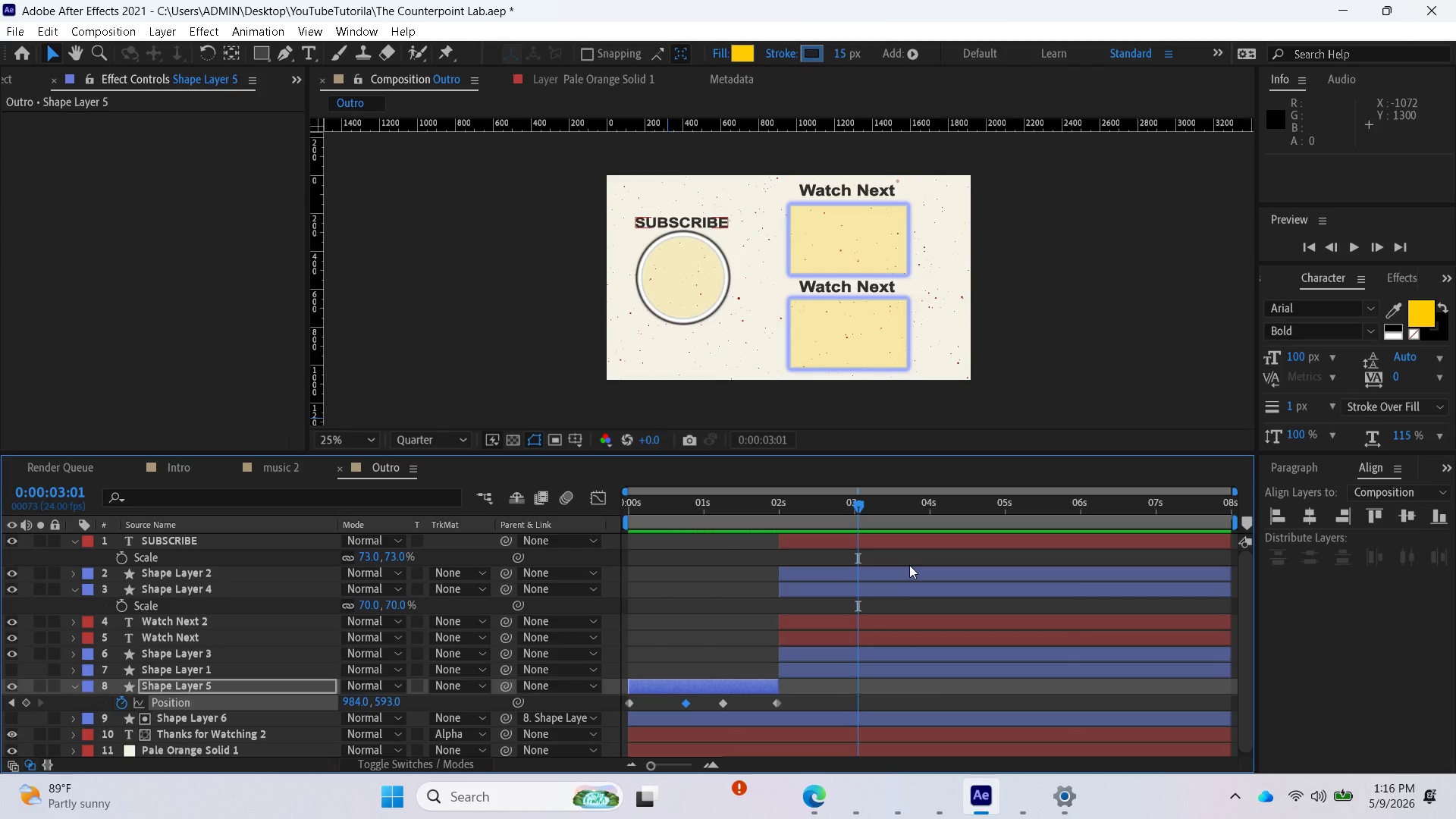 
left_click_drag(start_coordinate=[851, 503], to_coordinate=[583, 551])
 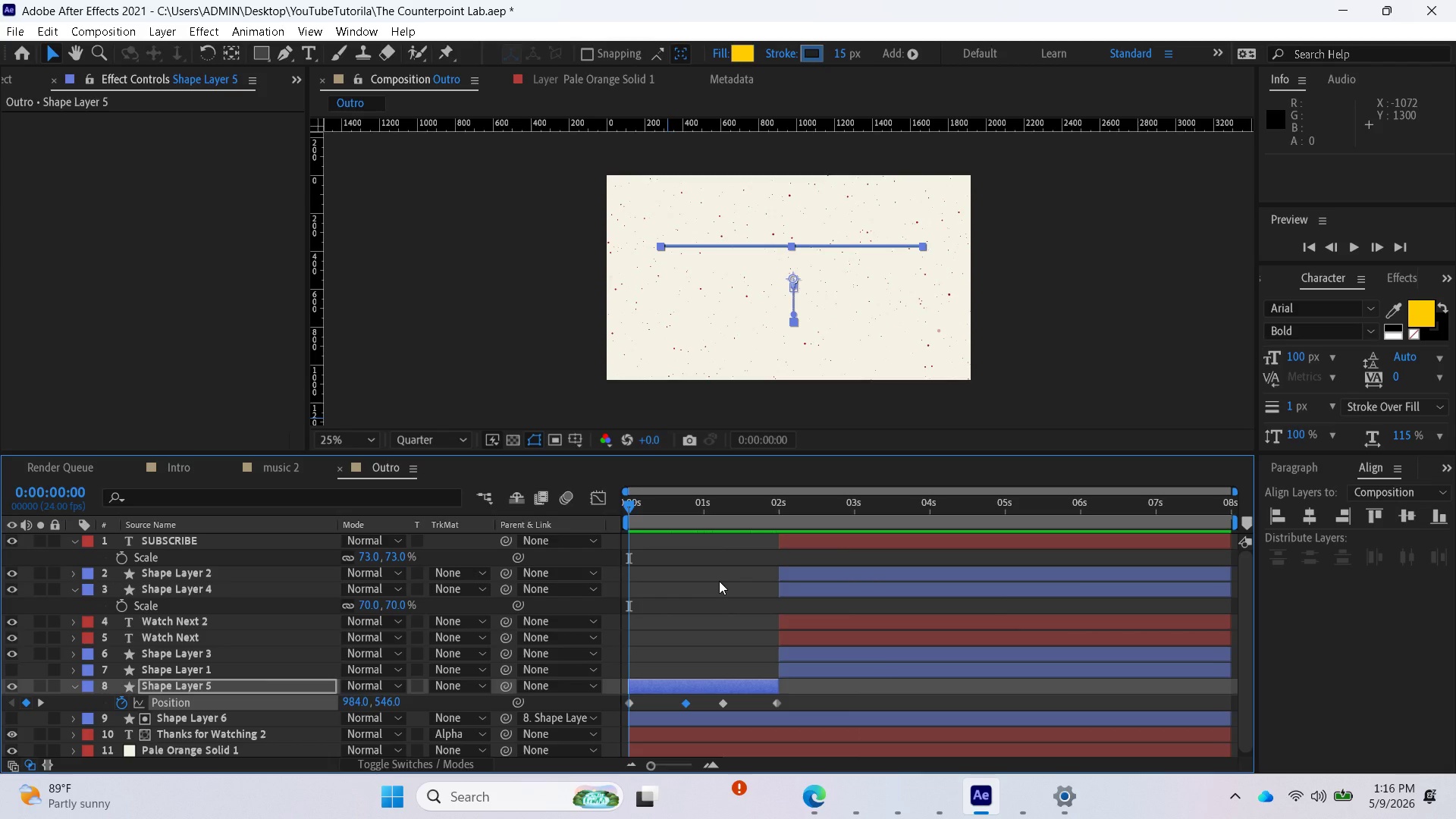 
left_click([719, 581])
 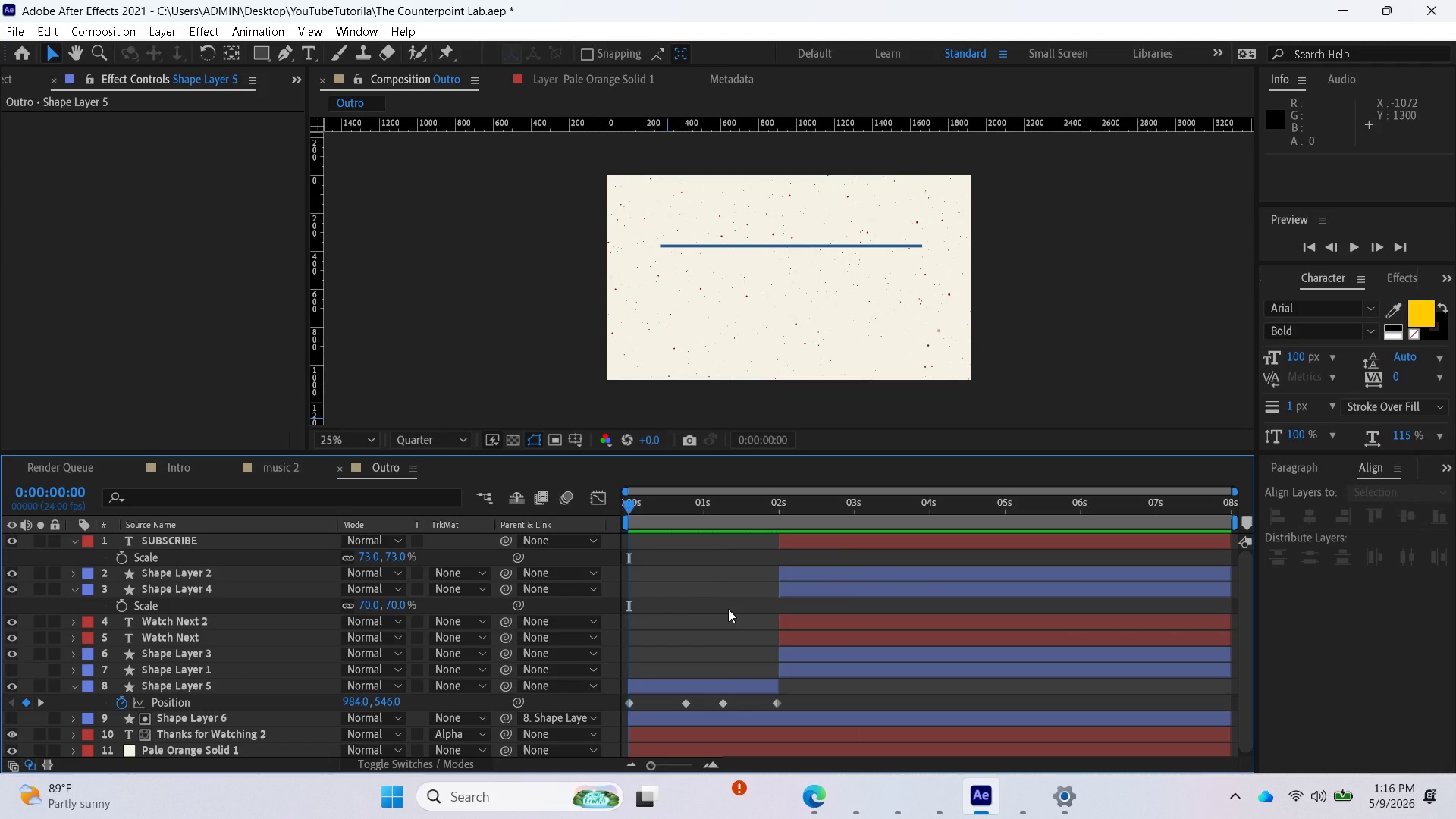 
key(Space)
 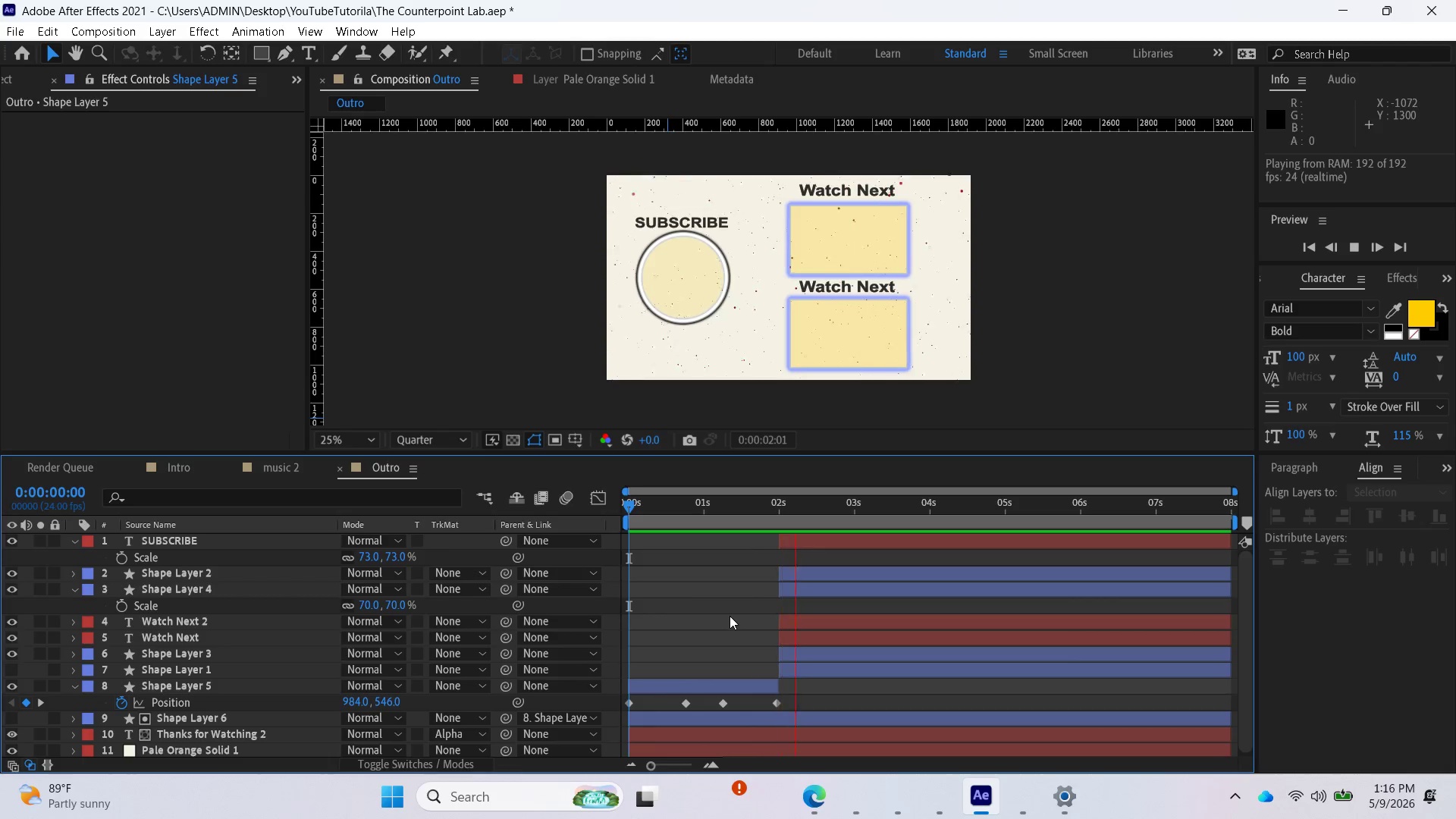 
key(Space)
 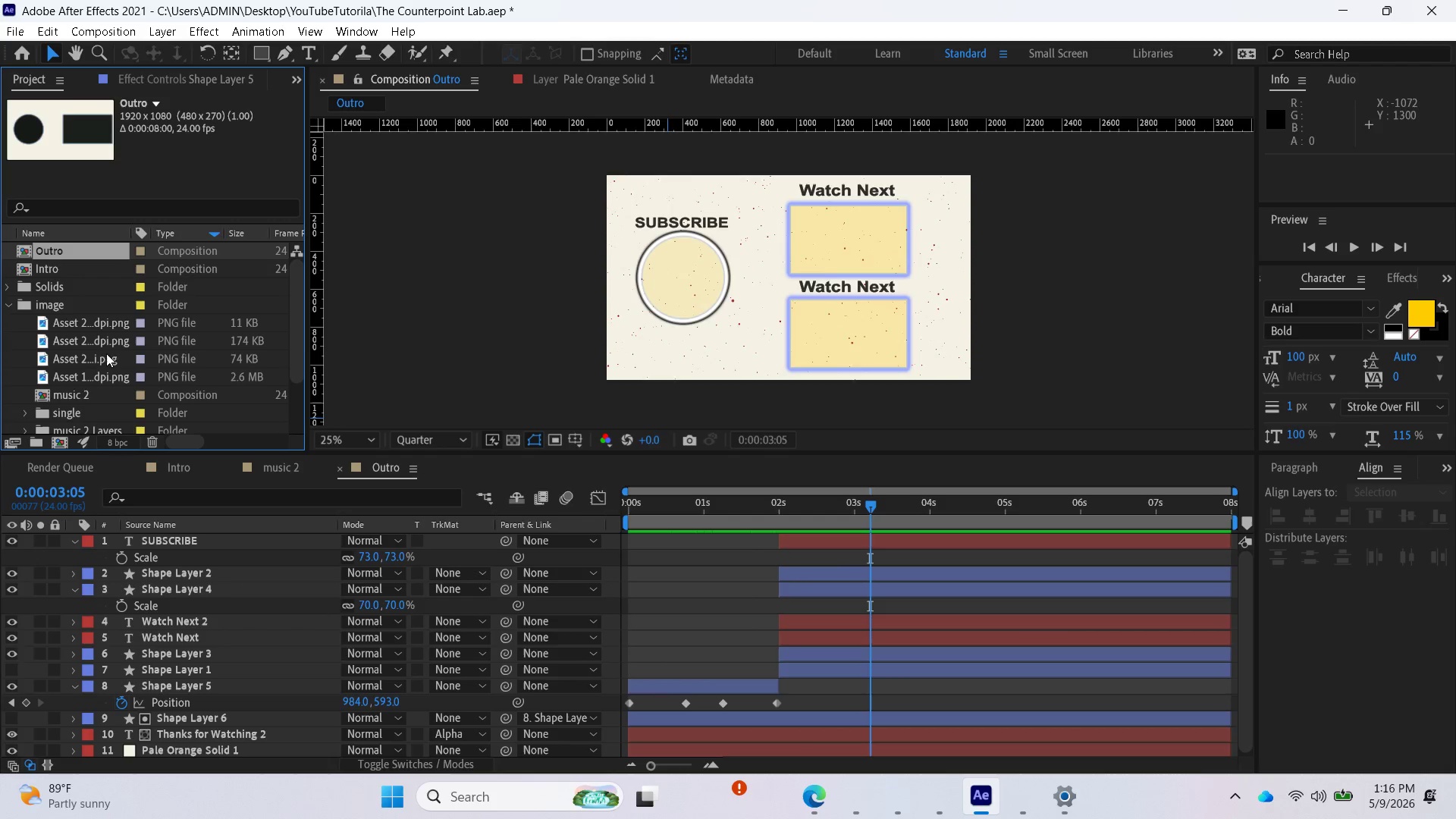 
wait(5.41)
 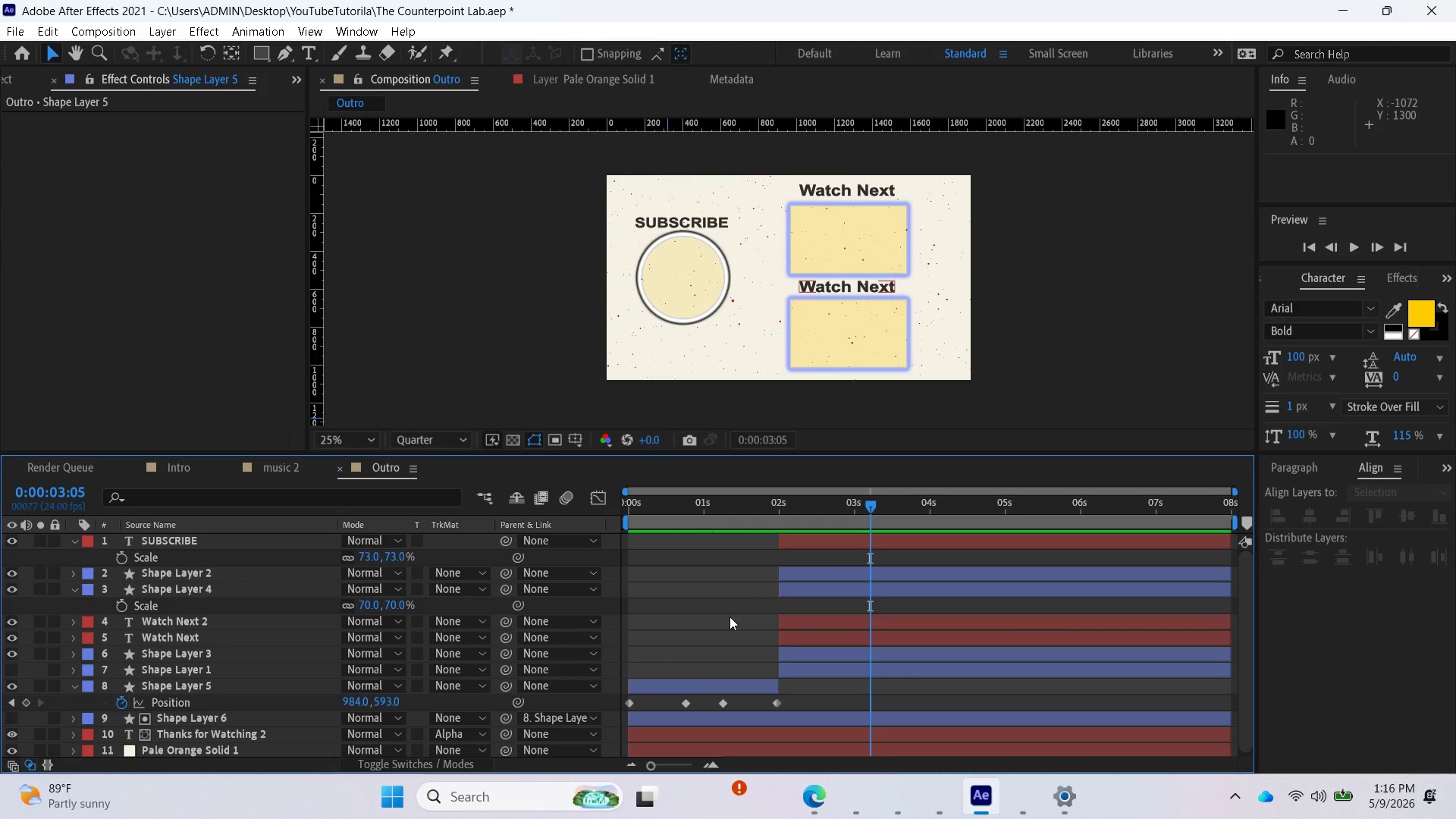 
scroll: coordinate [60, 407], scroll_direction: down, amount: 3.0
 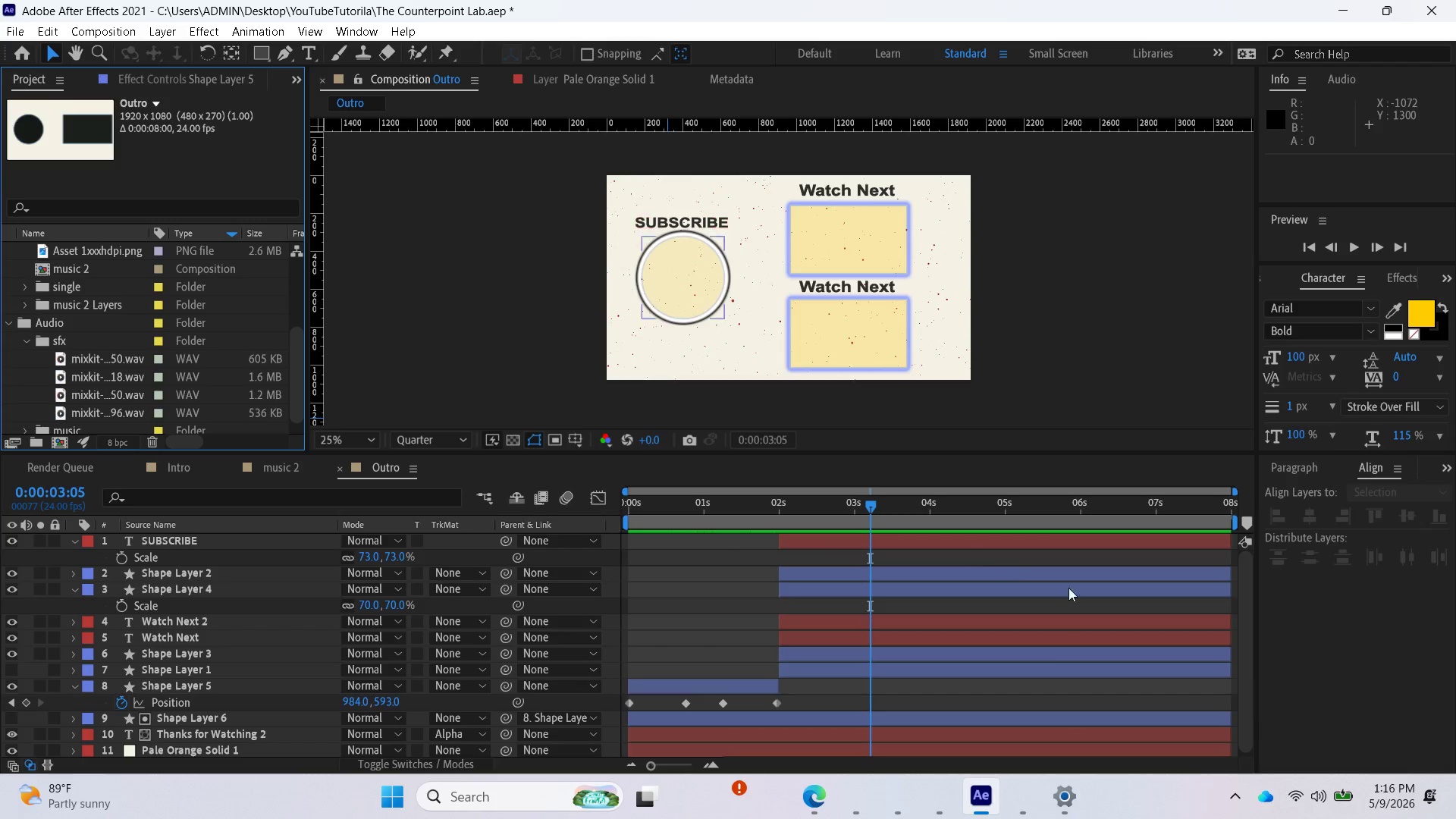 
wait(5.71)
 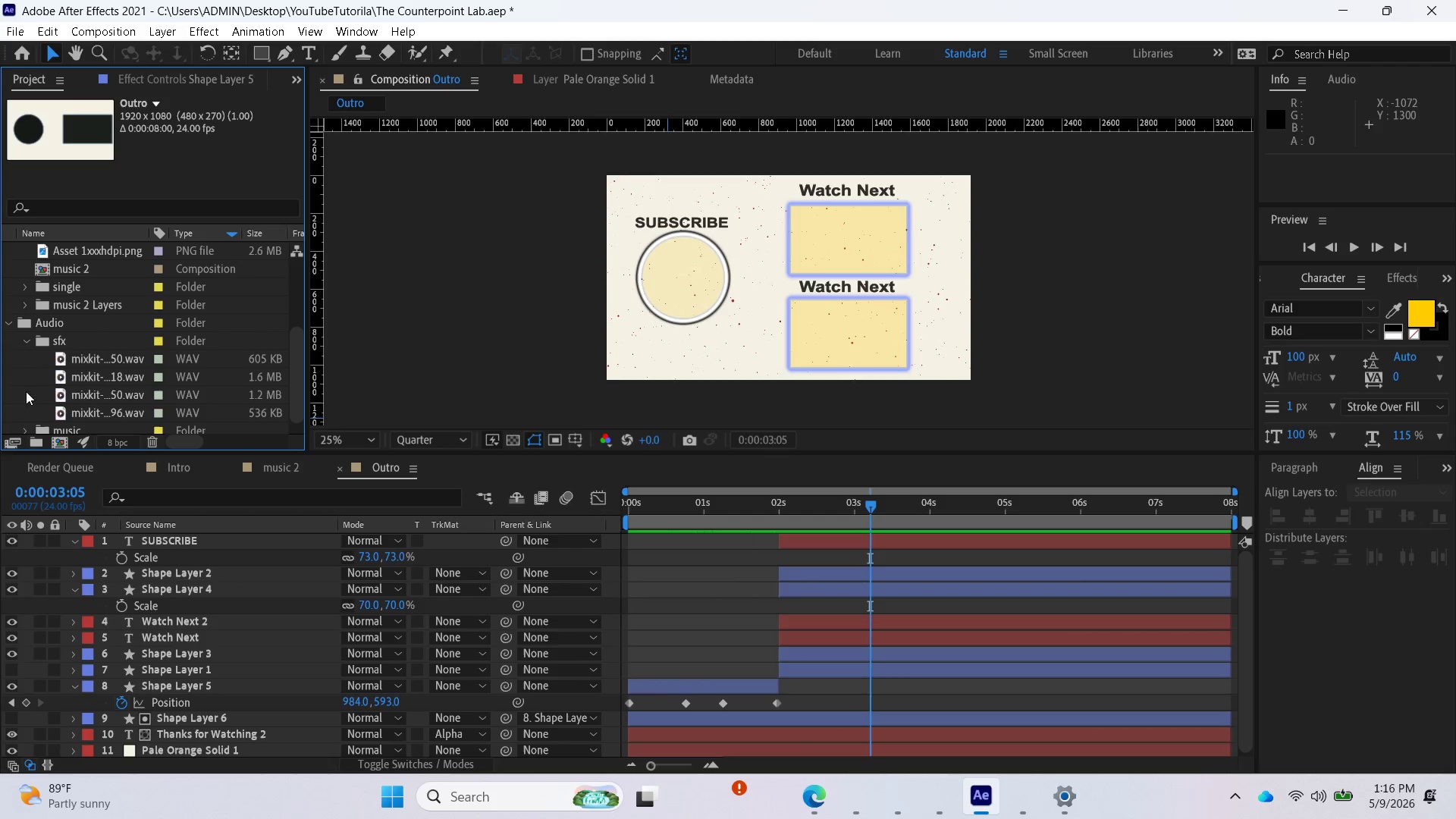 
left_click_drag(start_coordinate=[1248, 650], to_coordinate=[1247, 718])
 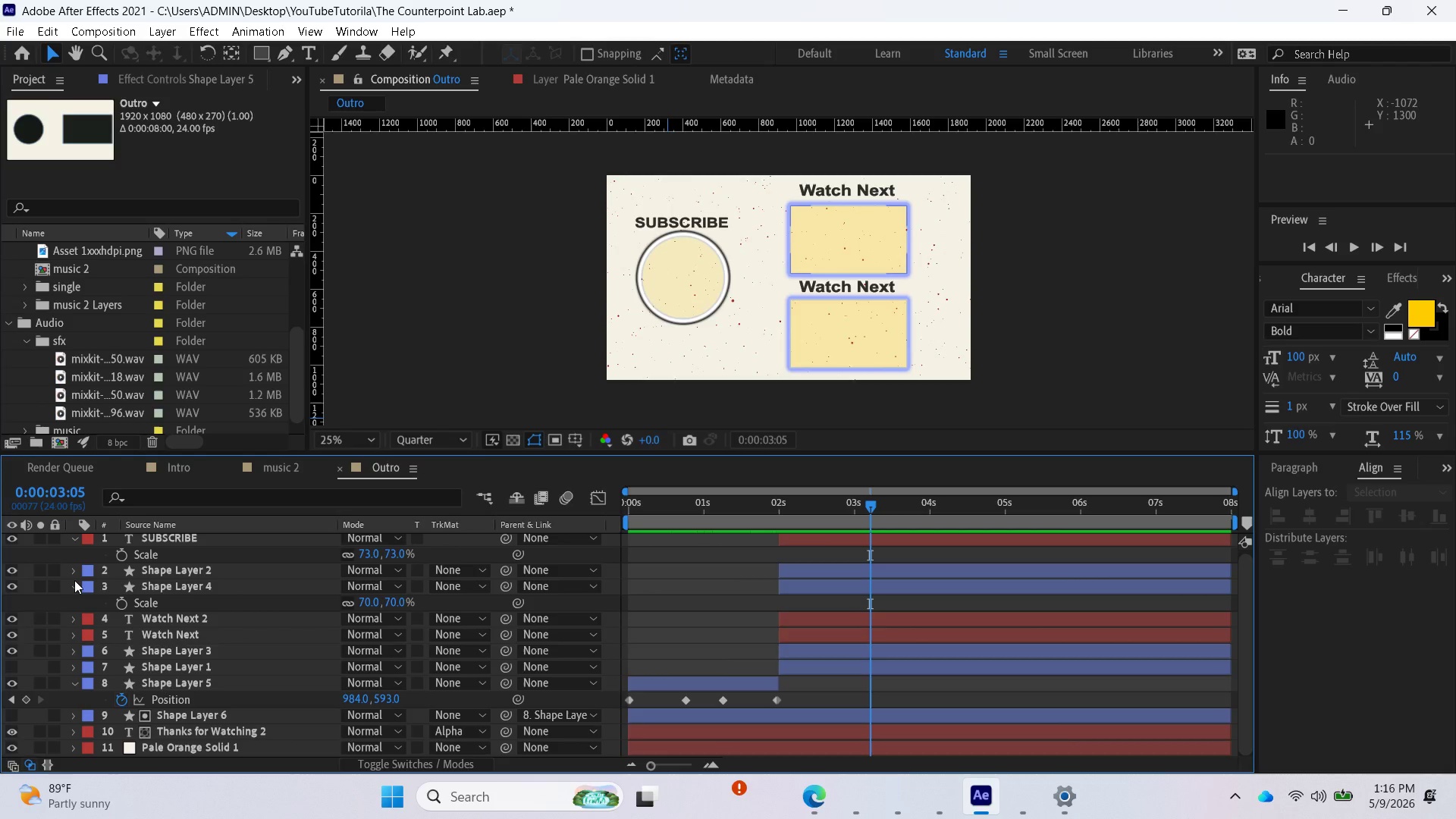 
left_click([72, 584])
 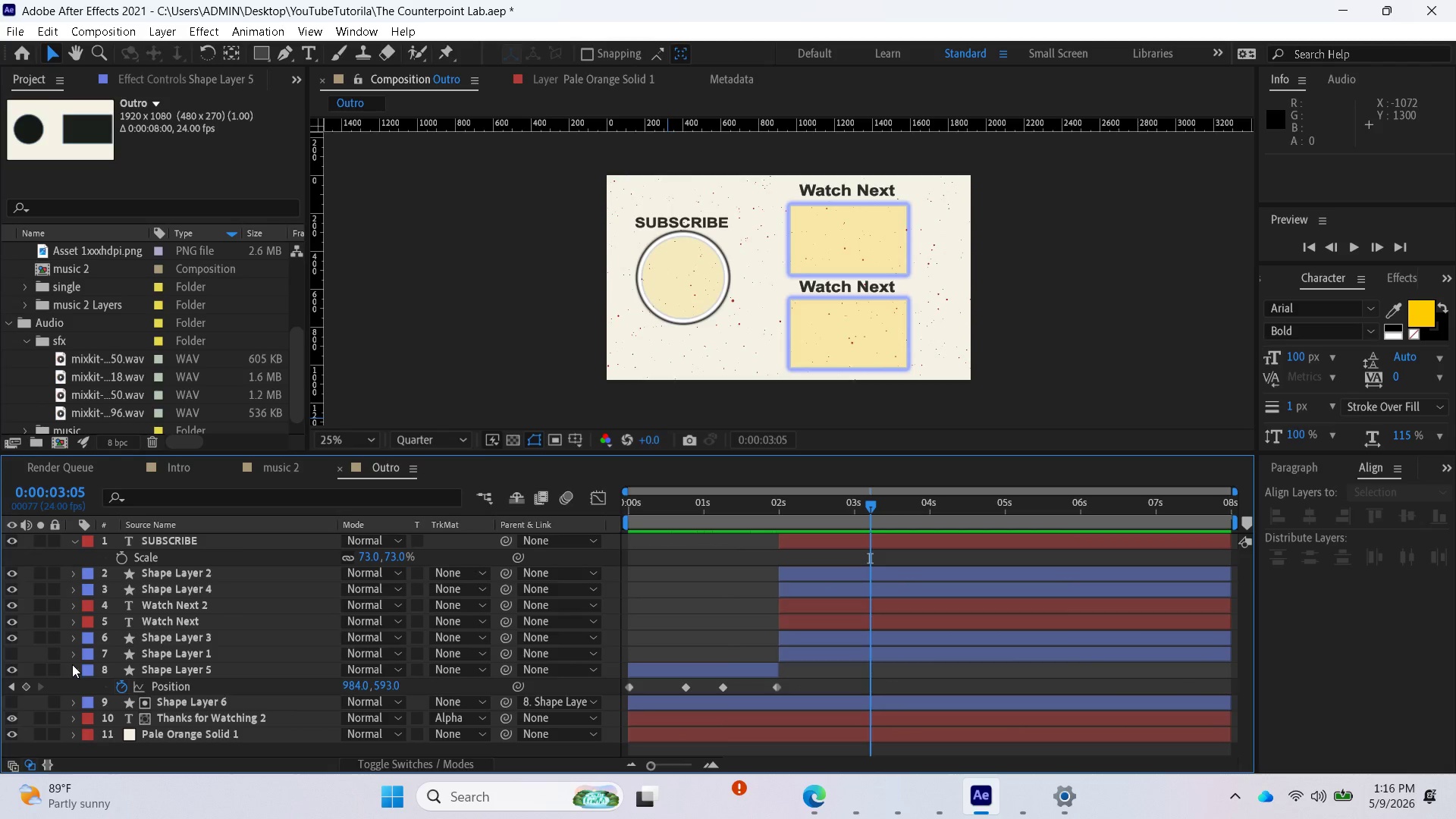 
left_click([72, 672])
 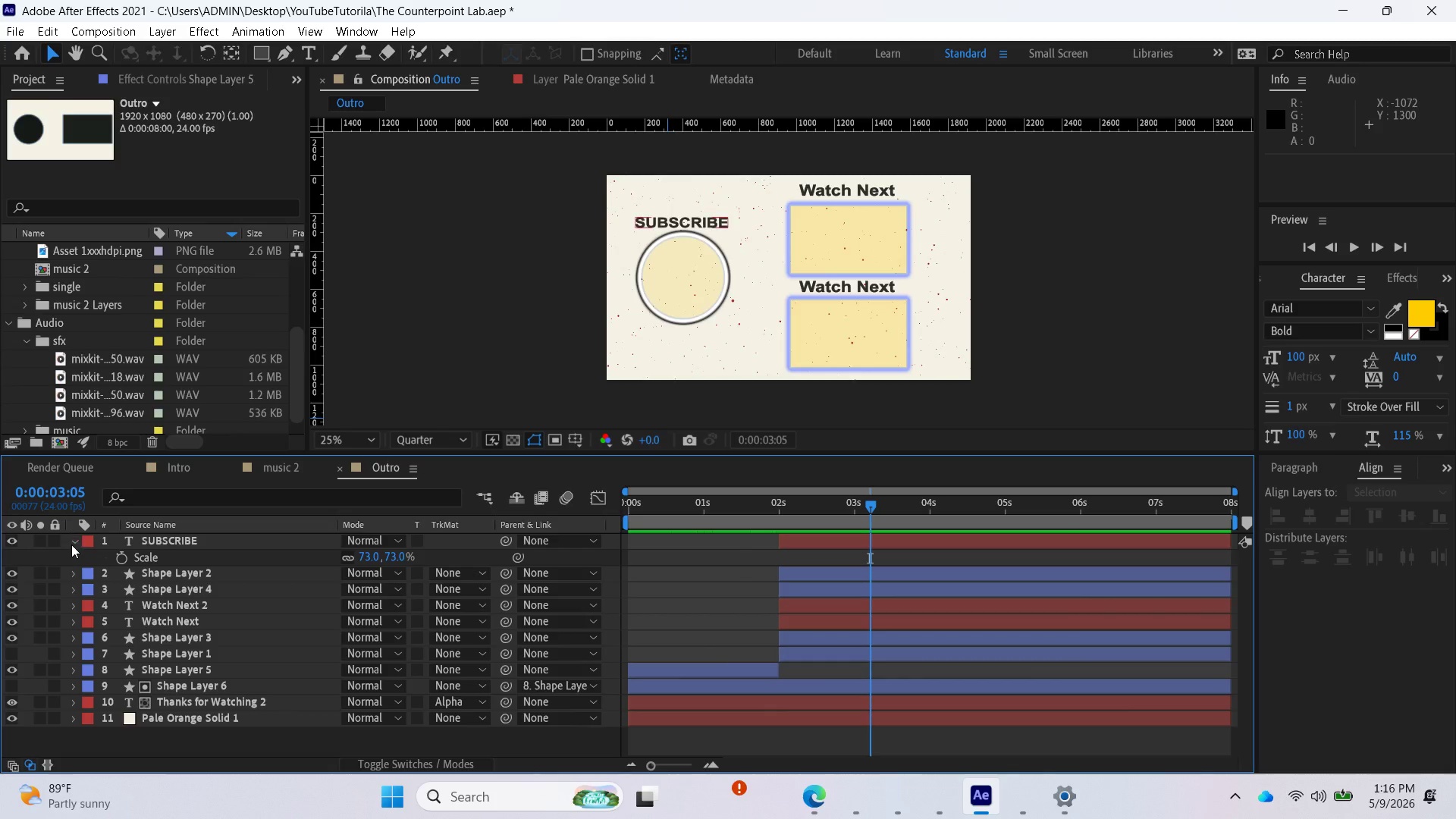 
left_click([71, 544])
 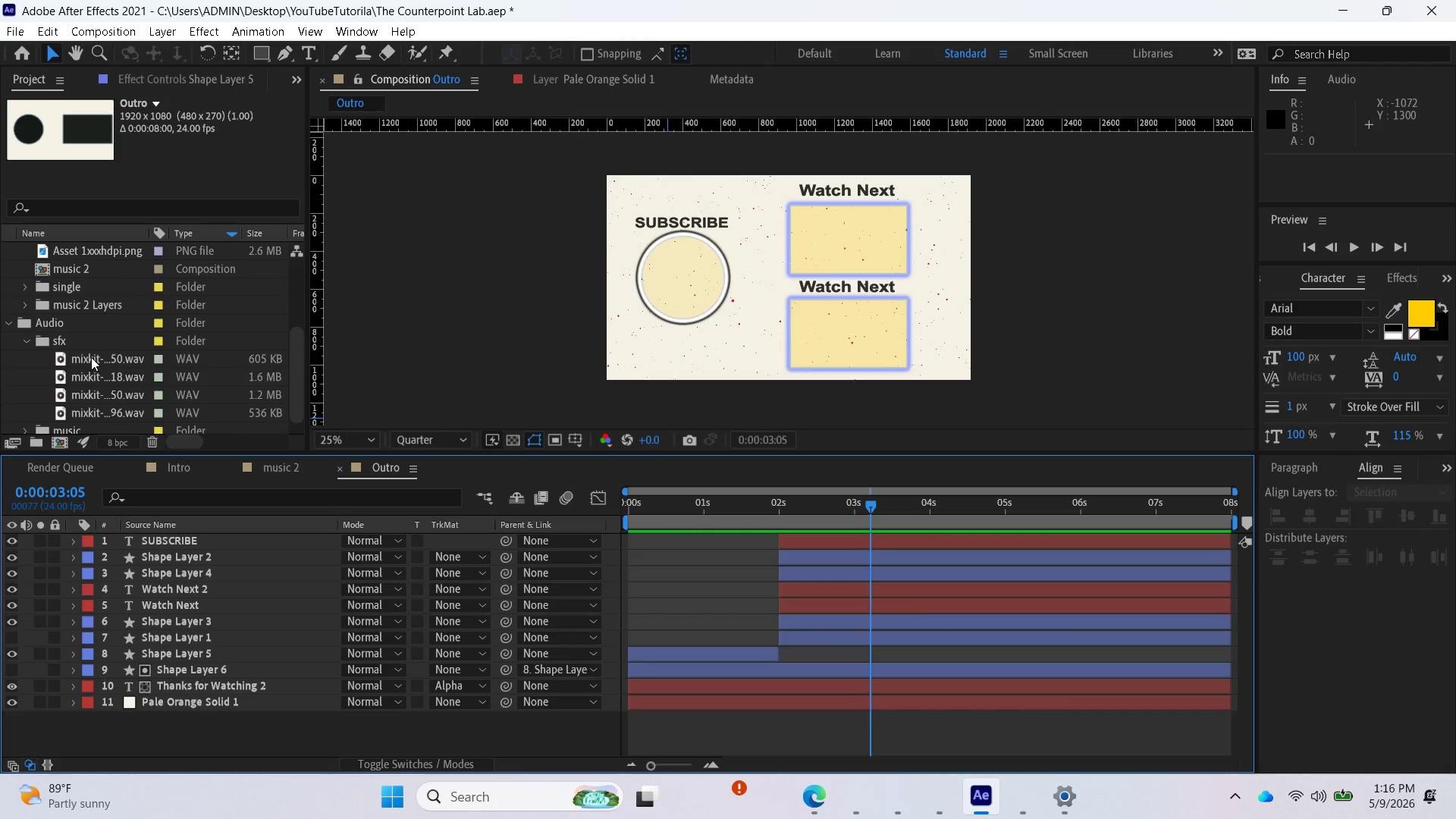 
left_click_drag(start_coordinate=[91, 357], to_coordinate=[129, 751])
 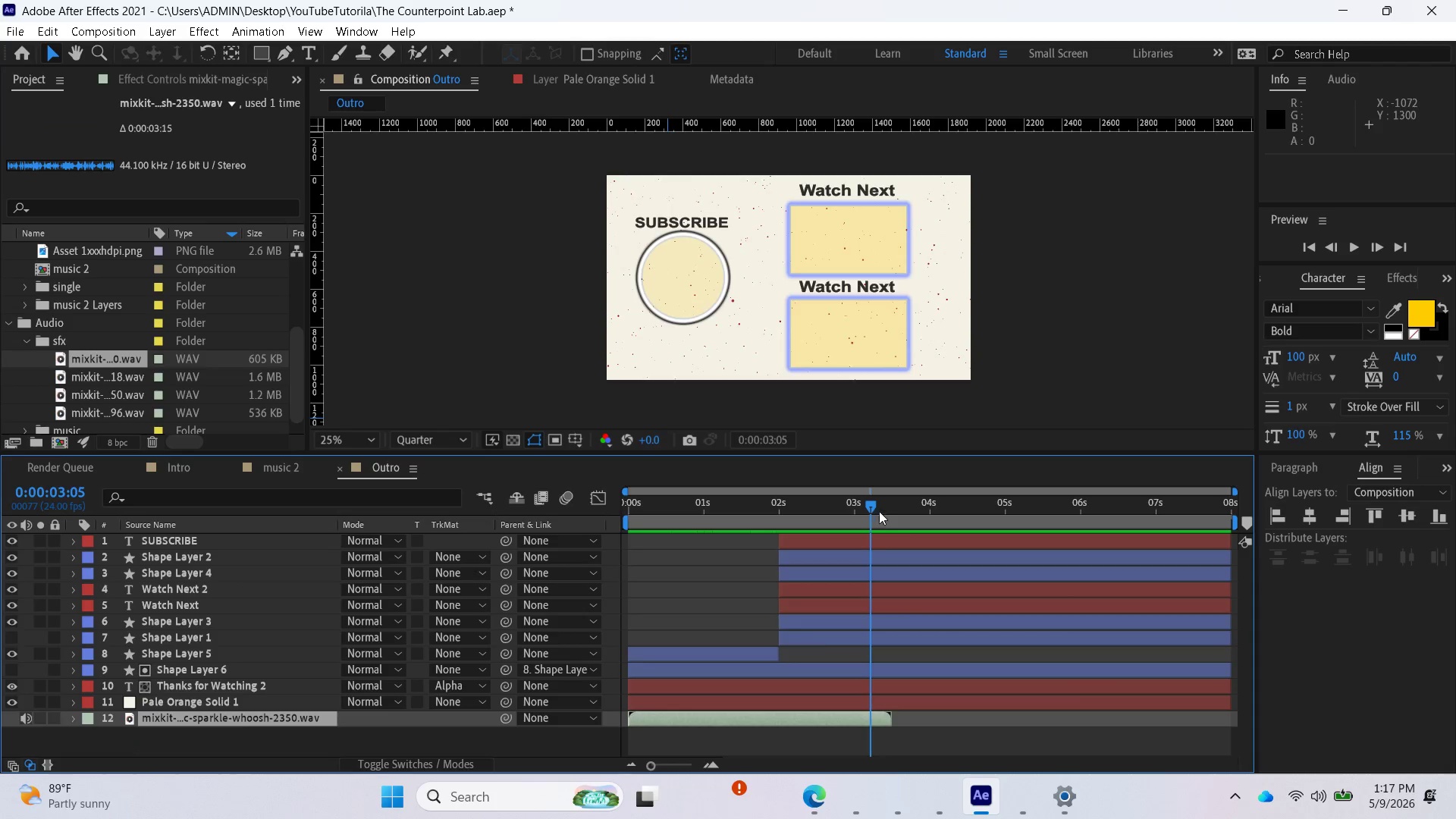 
left_click_drag(start_coordinate=[872, 507], to_coordinate=[587, 548])
 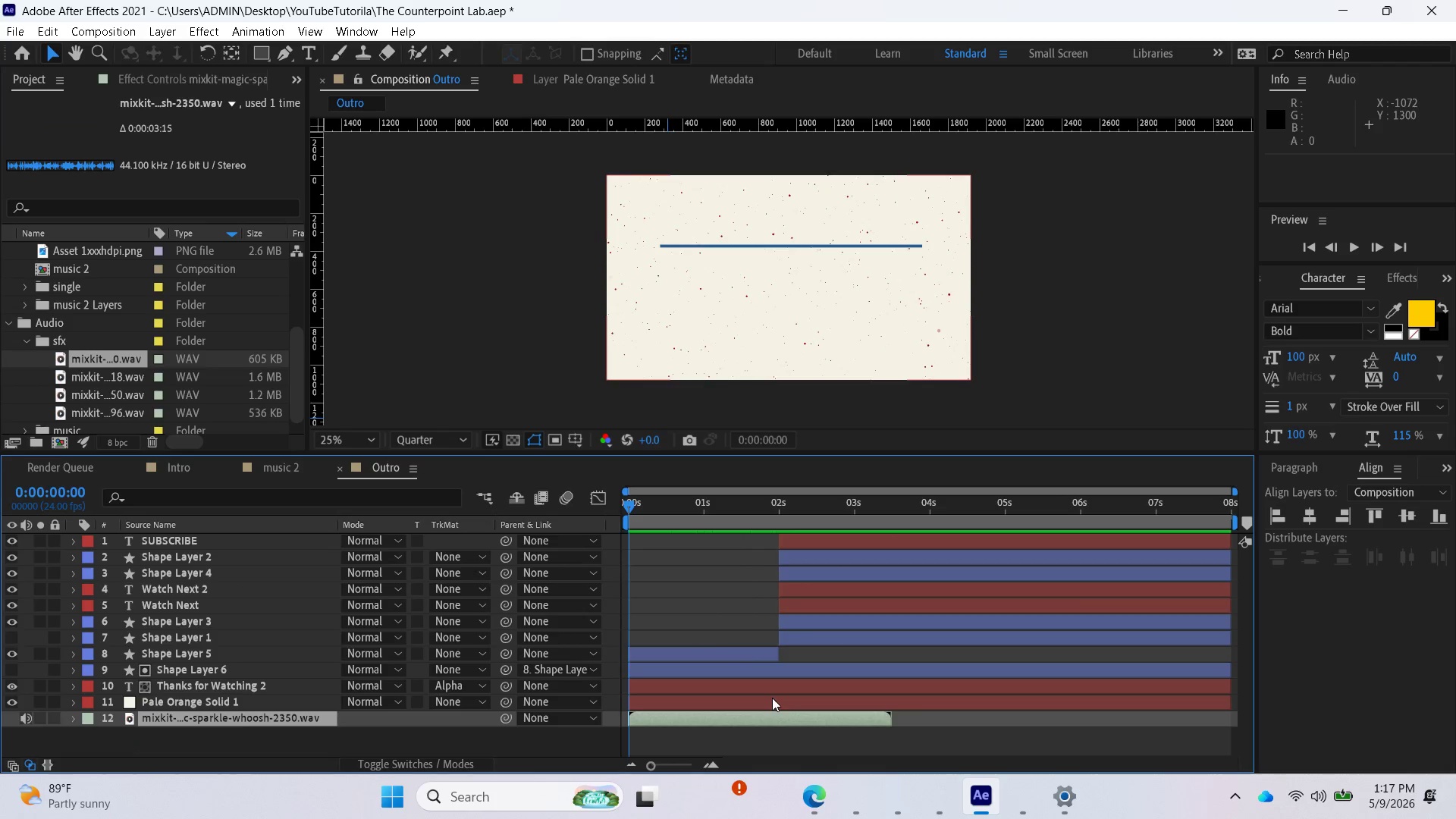 
key(Space)
 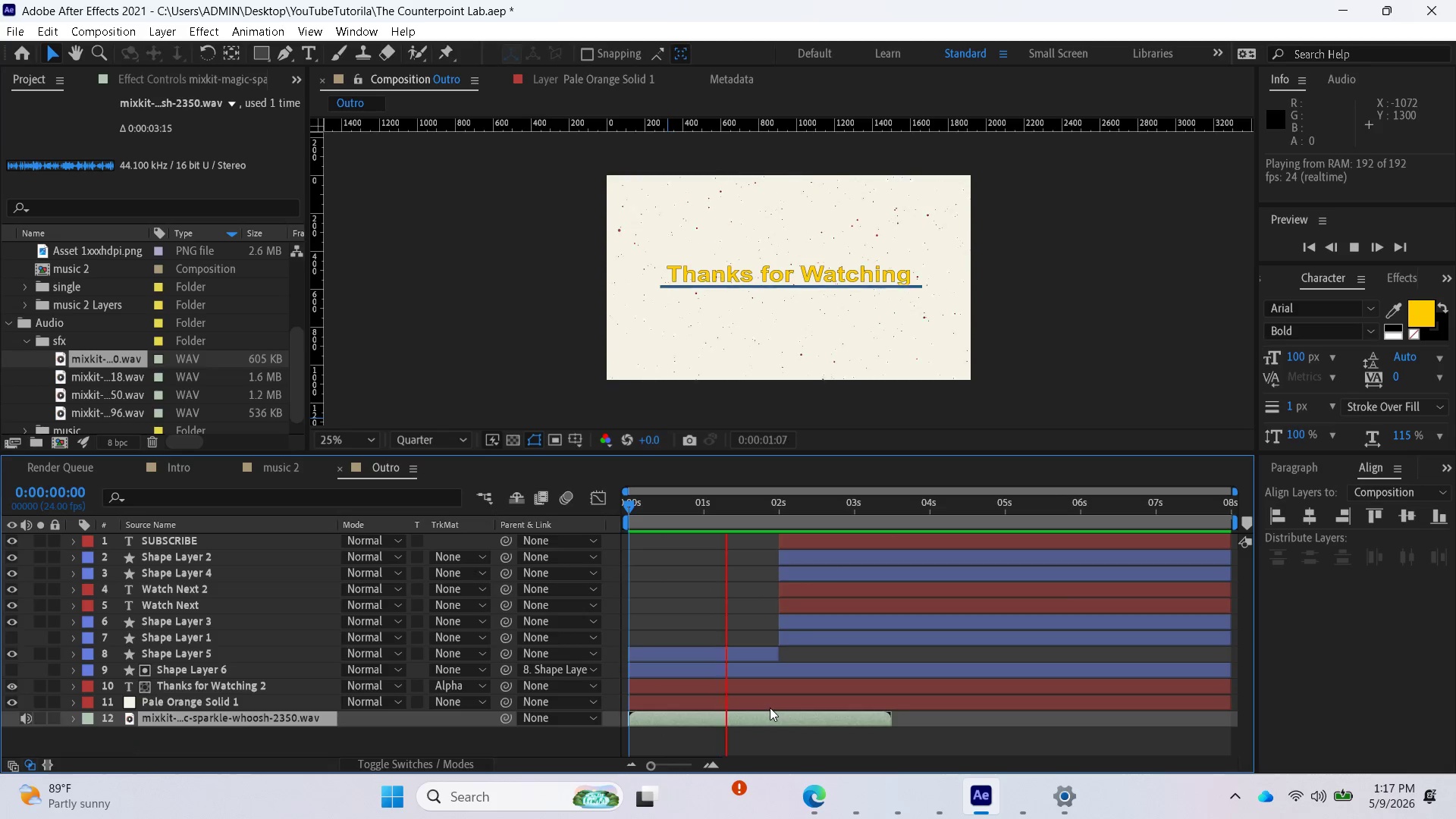 
key(Space)
 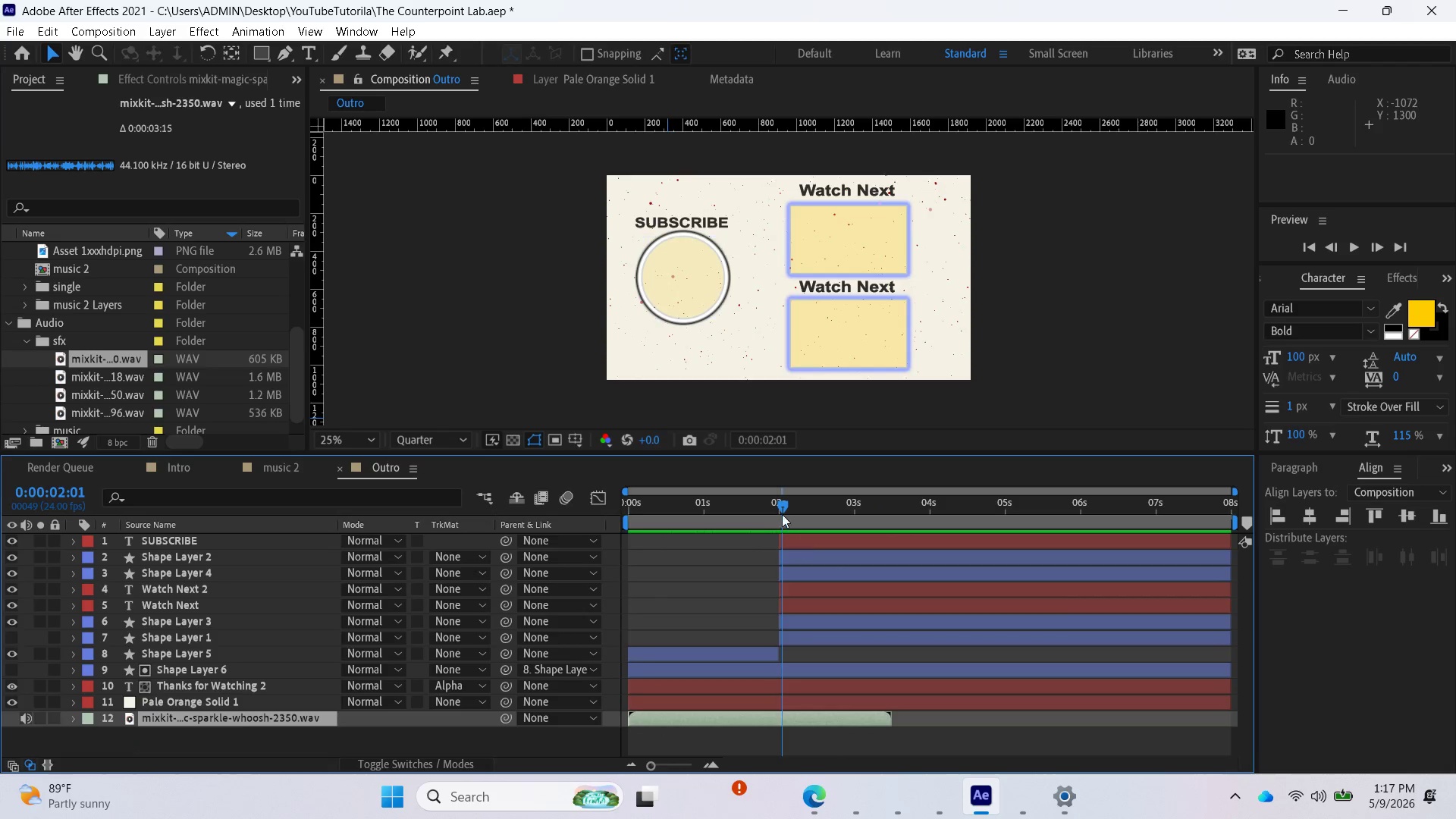 
left_click_drag(start_coordinate=[783, 506], to_coordinate=[612, 518])
 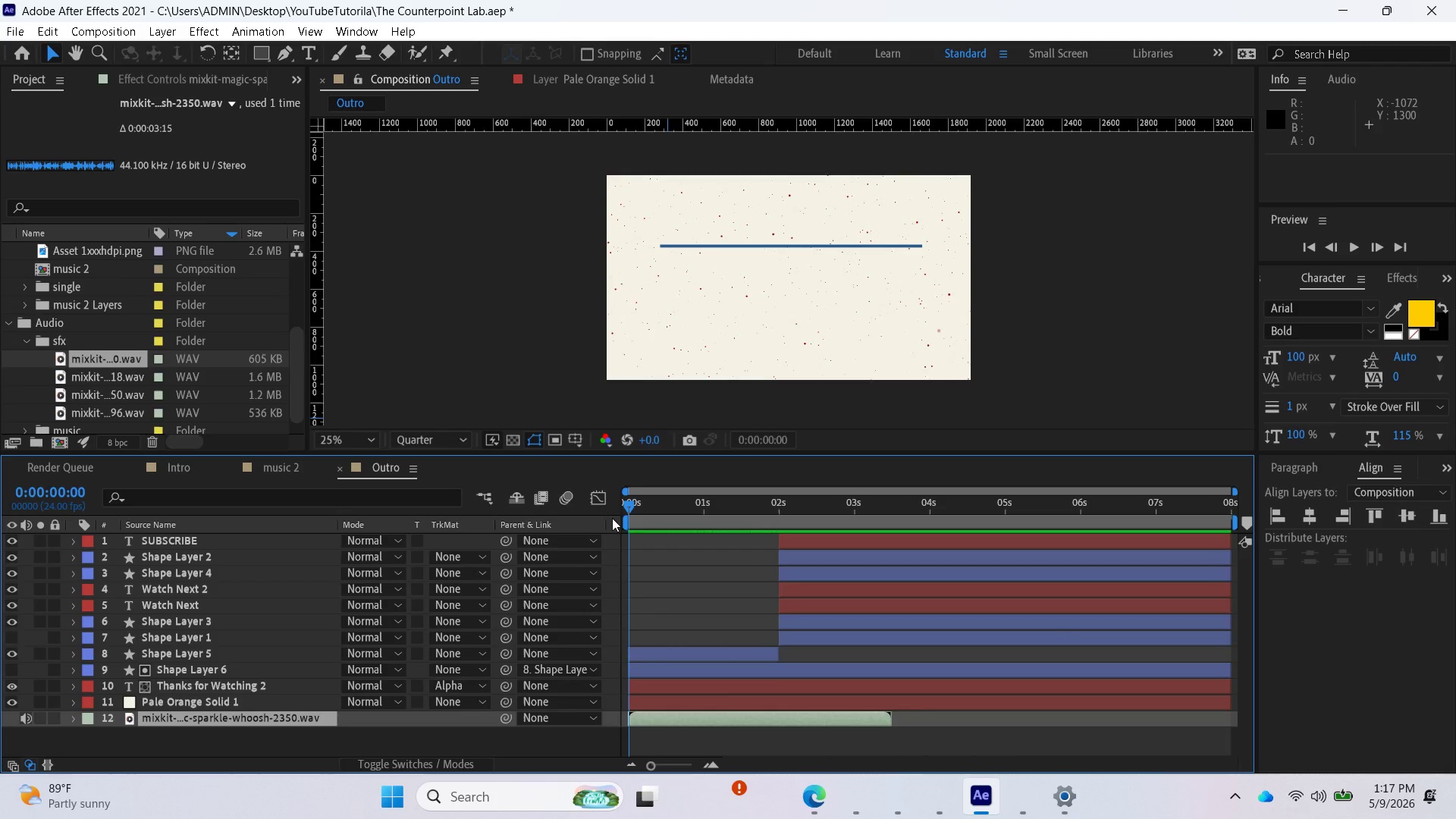 
key(Space)
 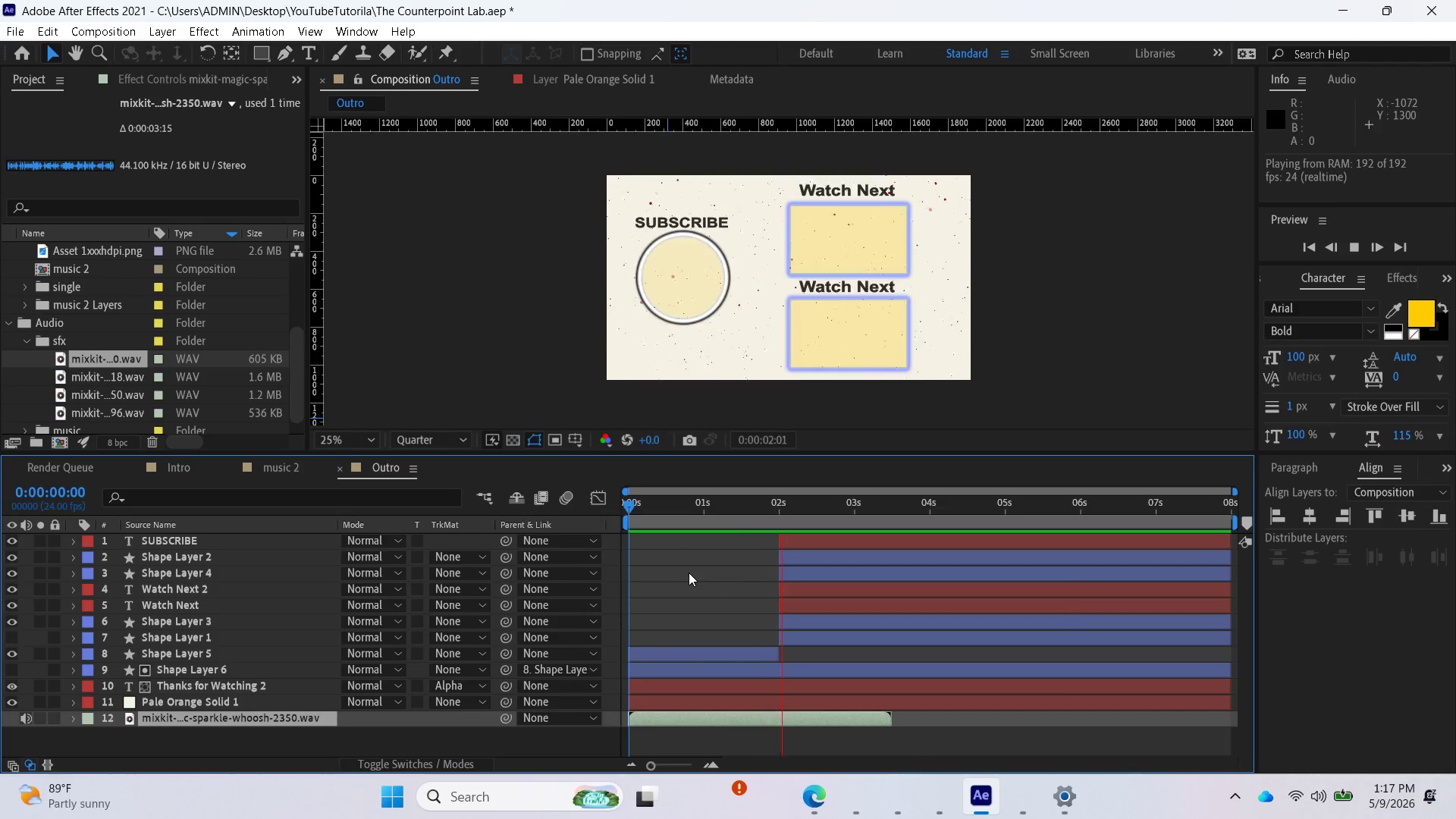 
key(Space)
 